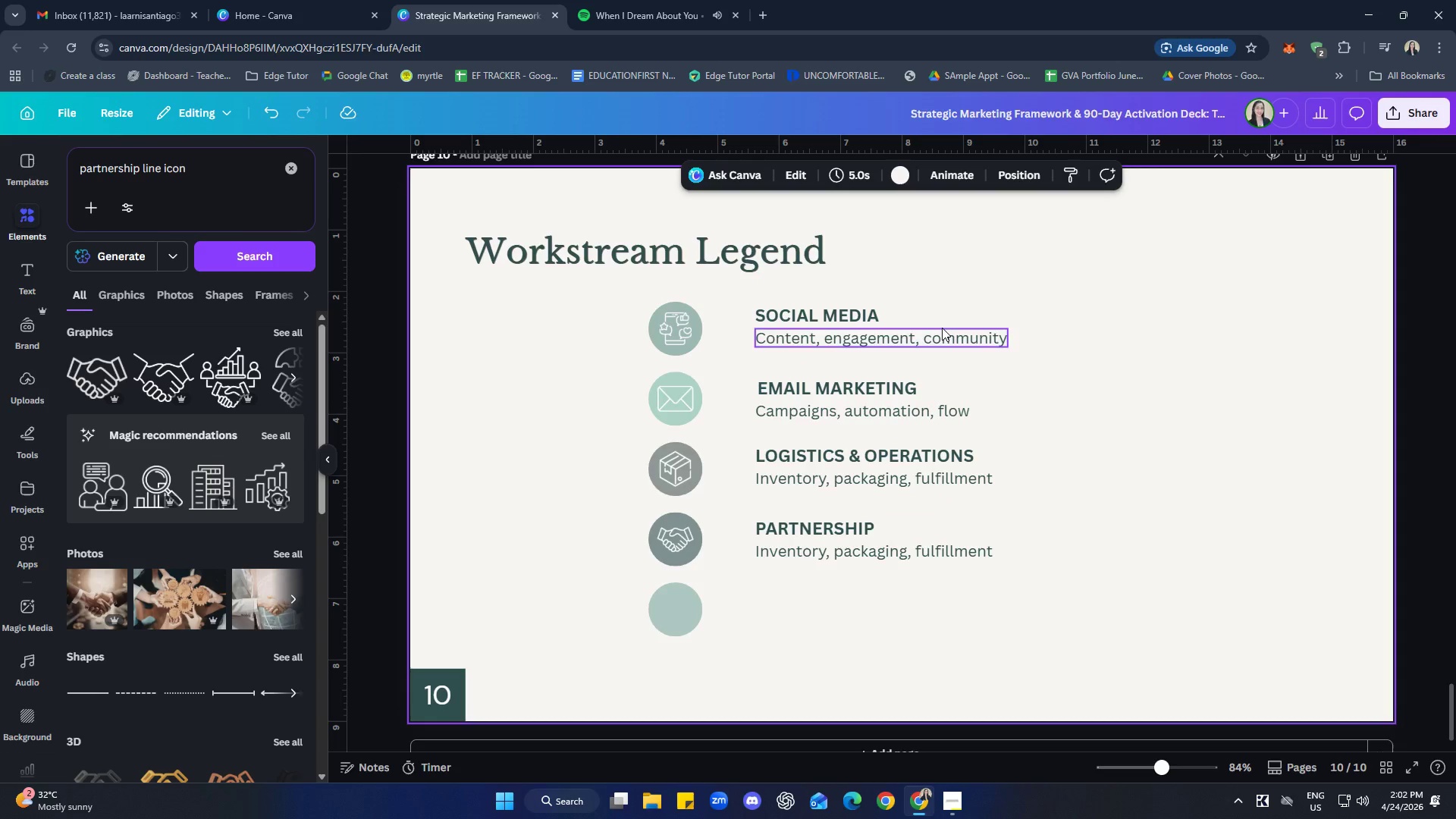 
left_click([1056, 420])
 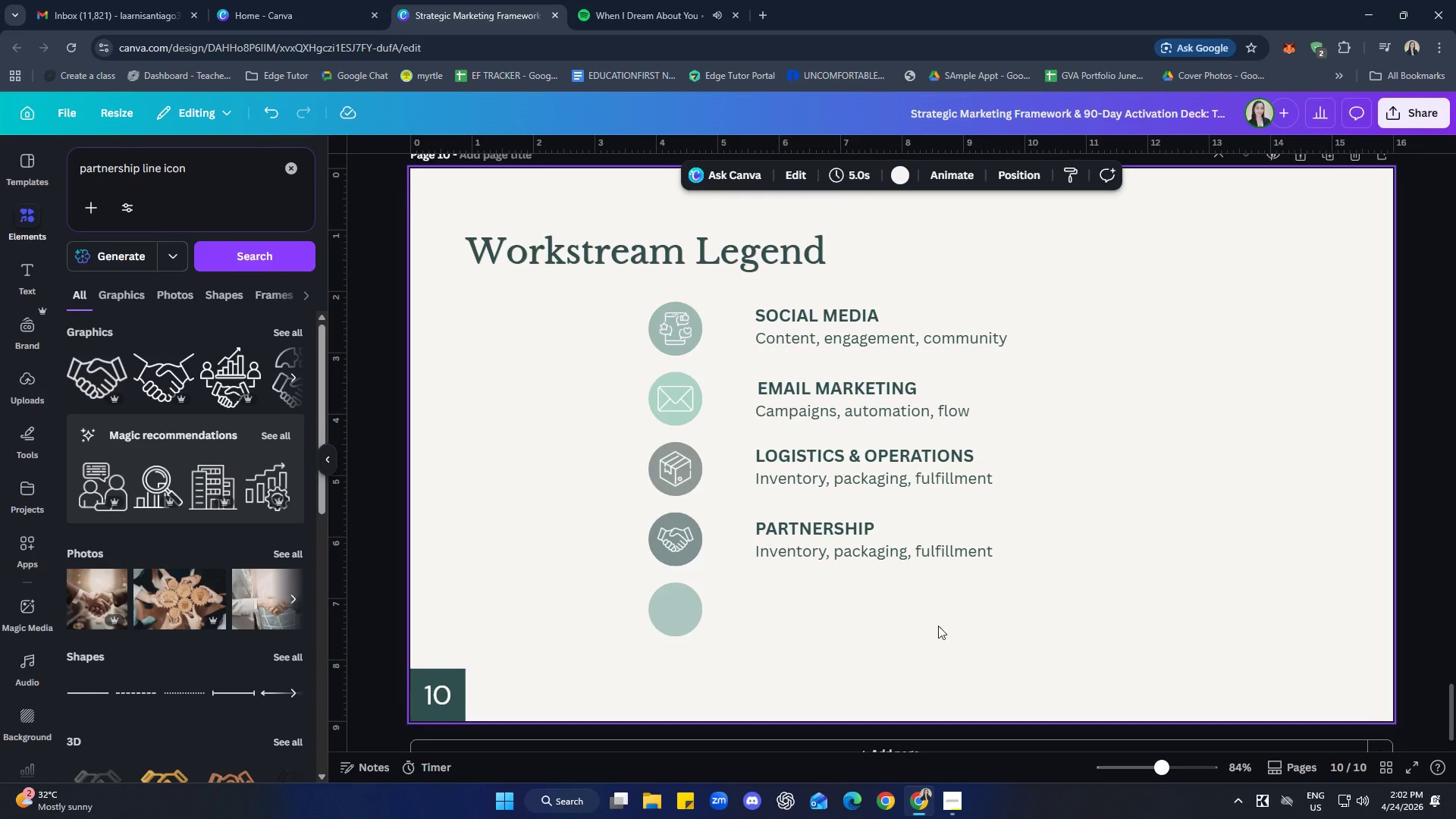 
double_click([911, 554])
 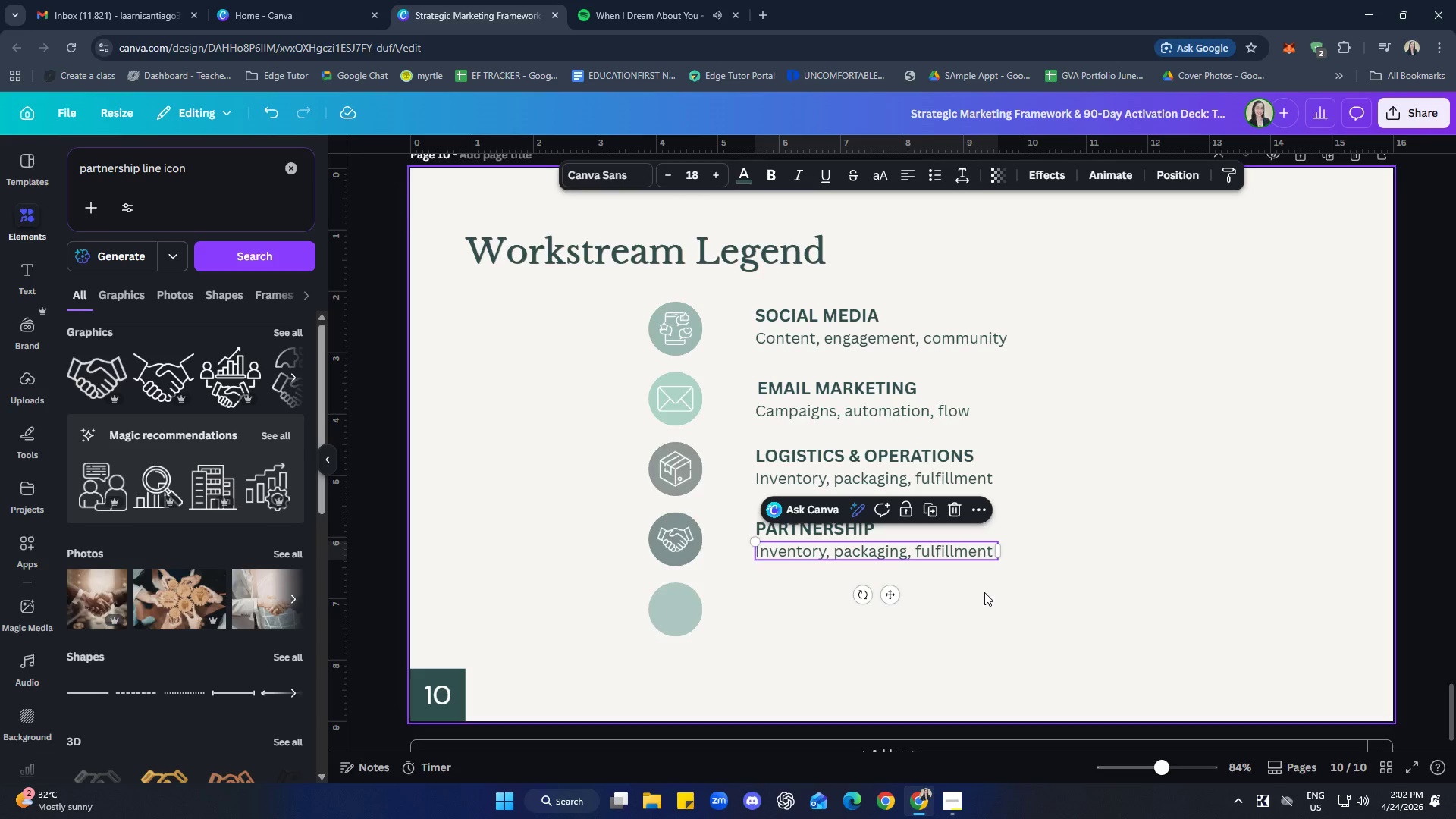 
left_click([984, 592])
 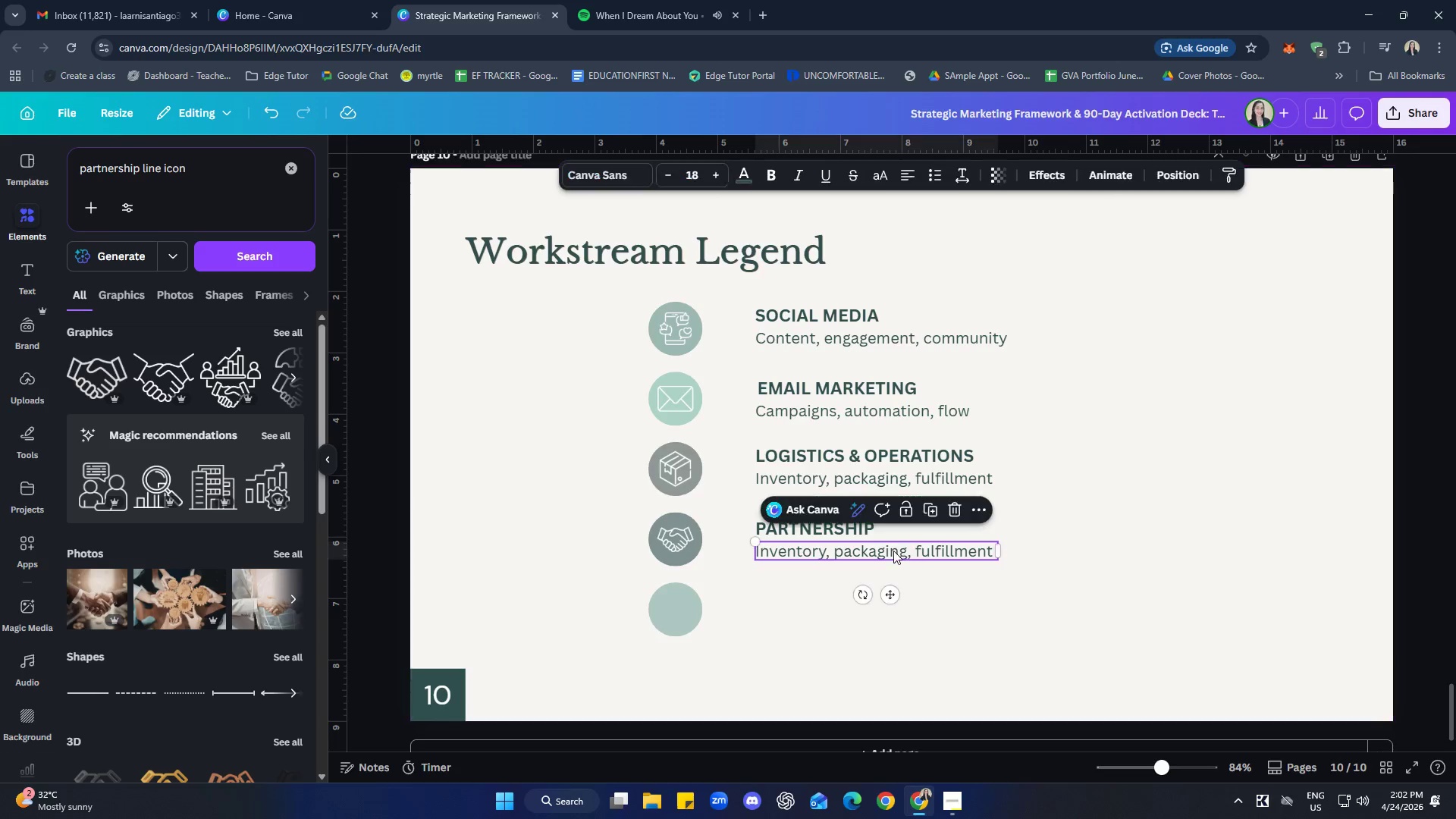 
double_click([893, 551])
 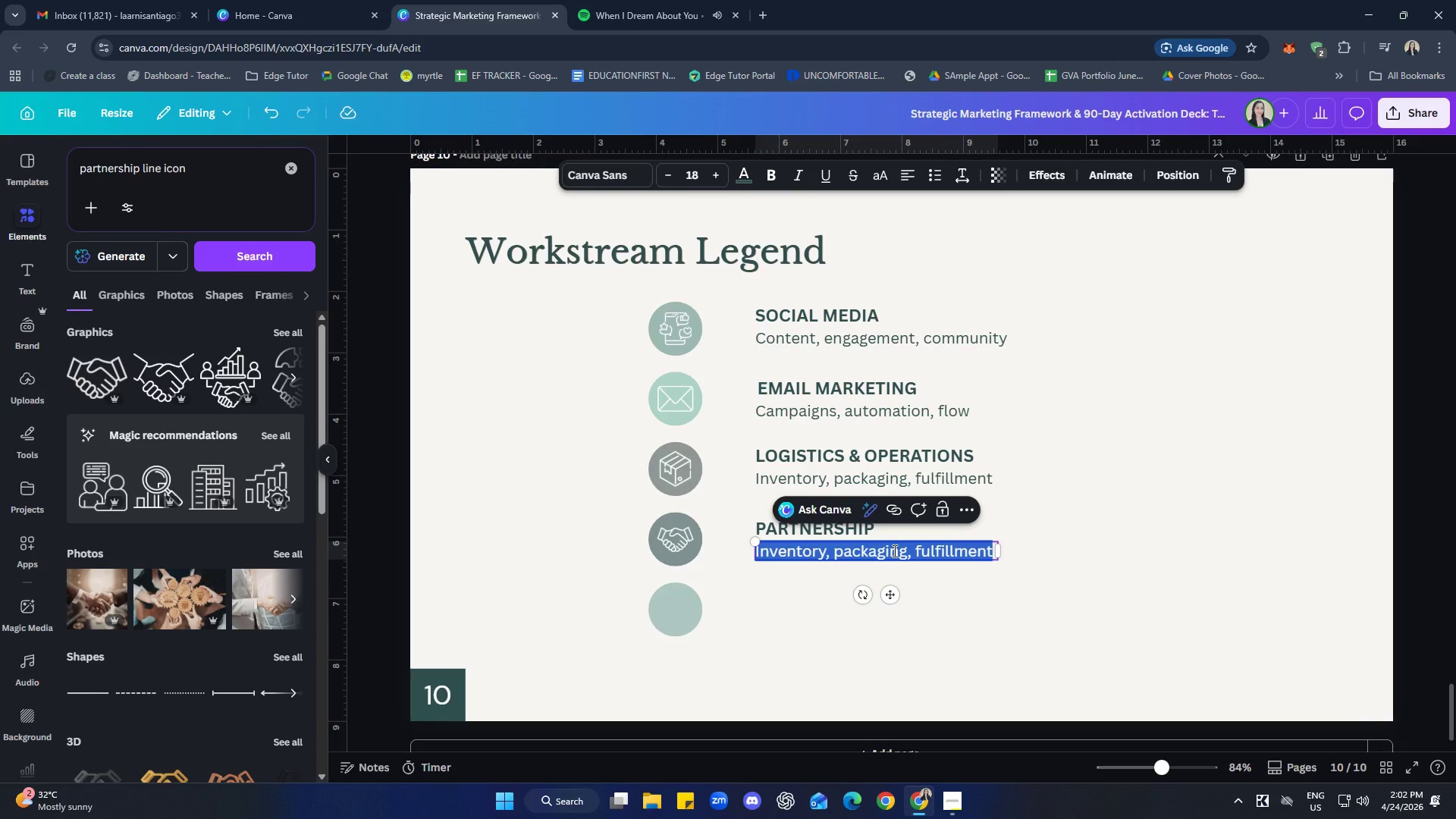 
type(INflue)
key(Backspace)
key(Backspace)
key(Backspace)
key(Backspace)
key(Backspace)
type(nfluencer)
 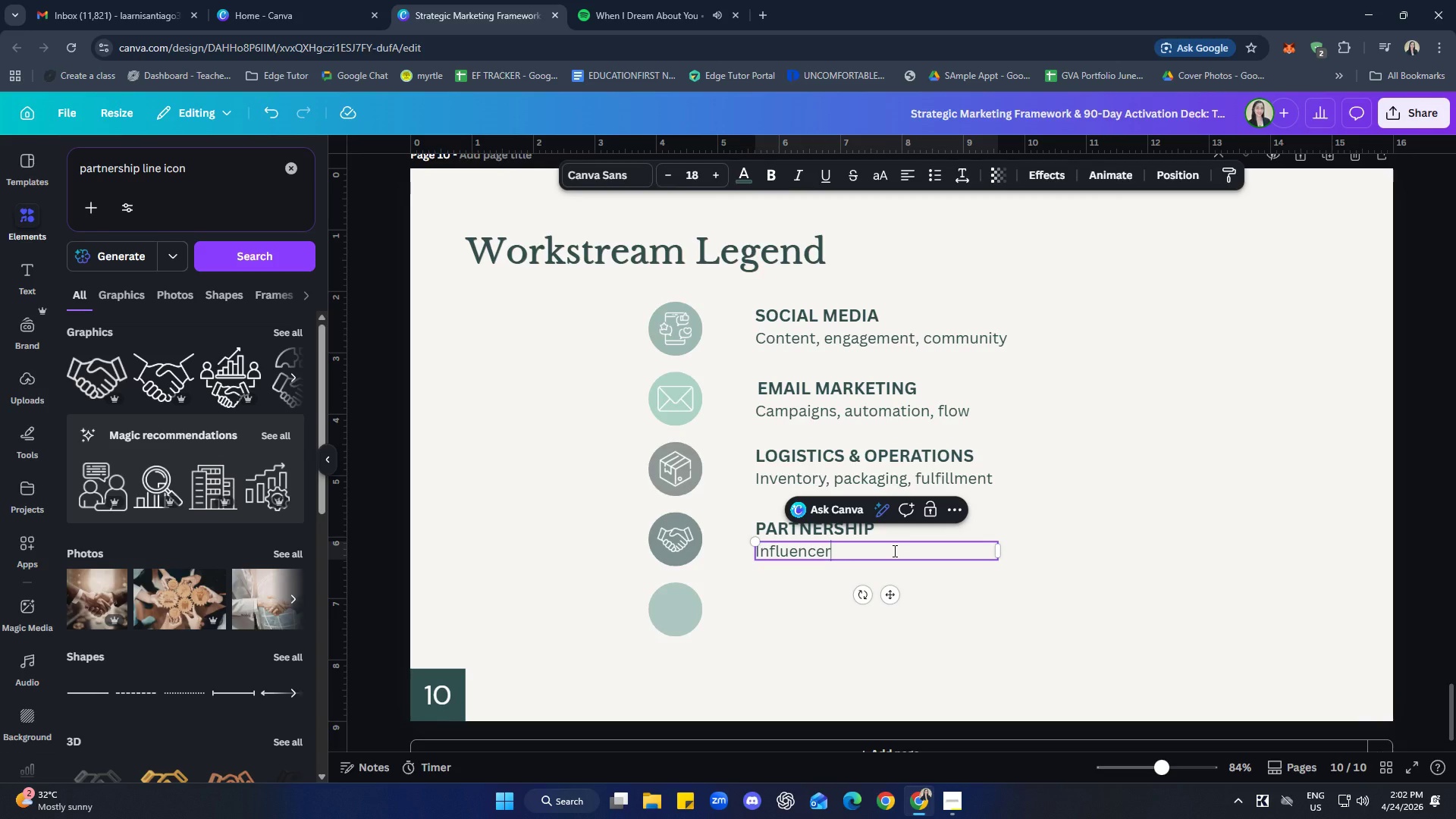 
type(s, collaborations, PR)
 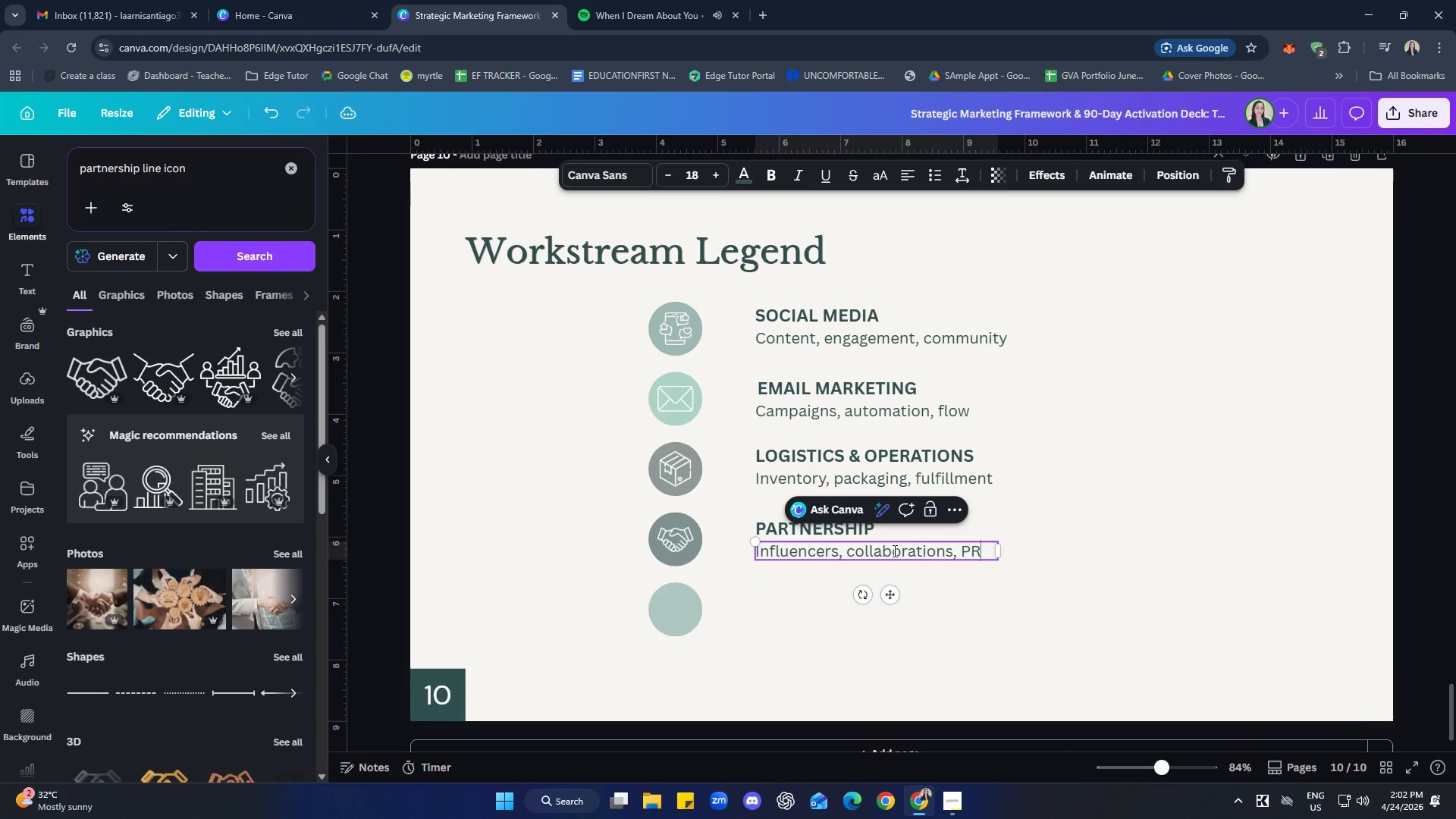 
left_click([1009, 656])
 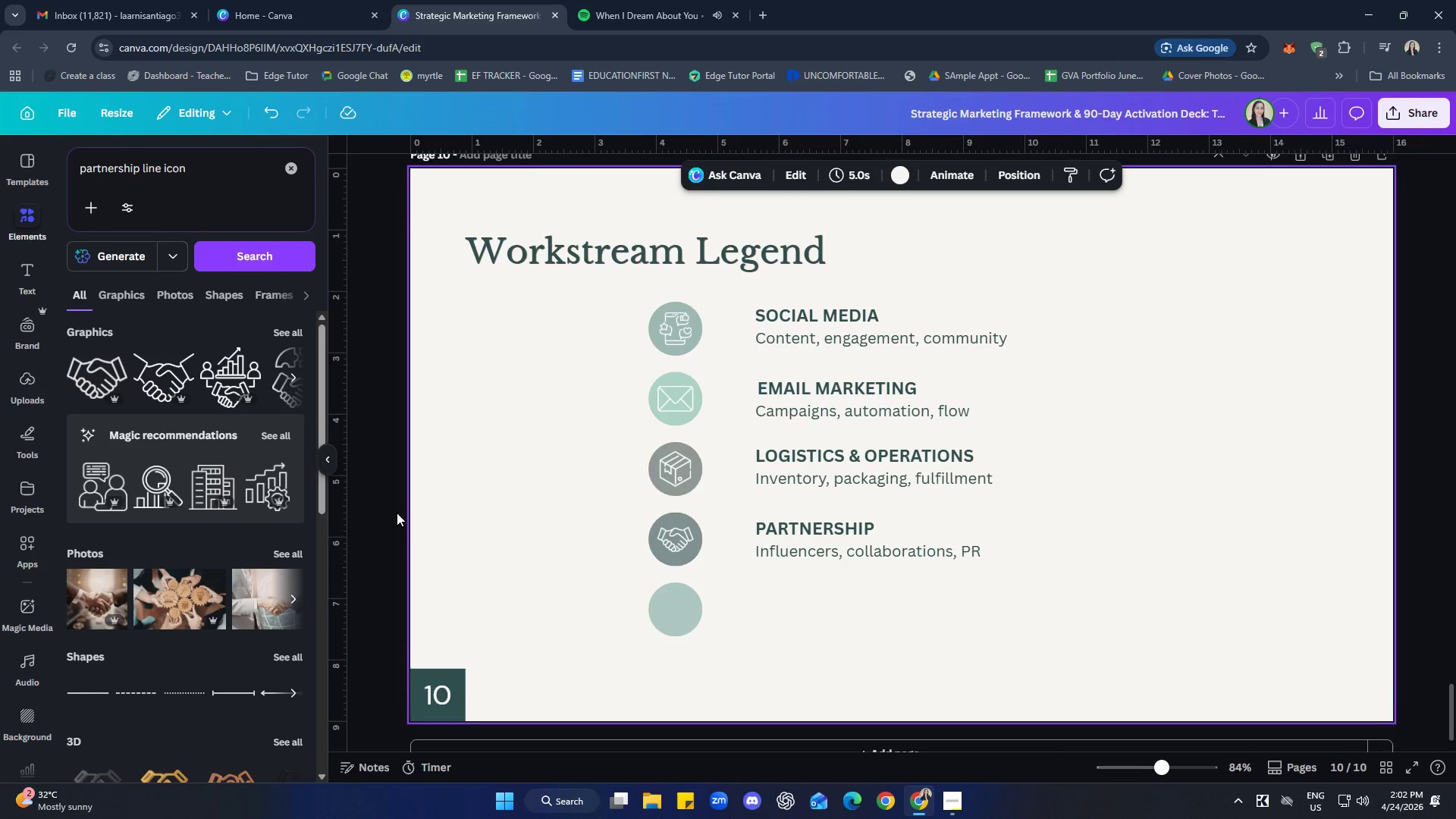 
left_click([291, 169])
 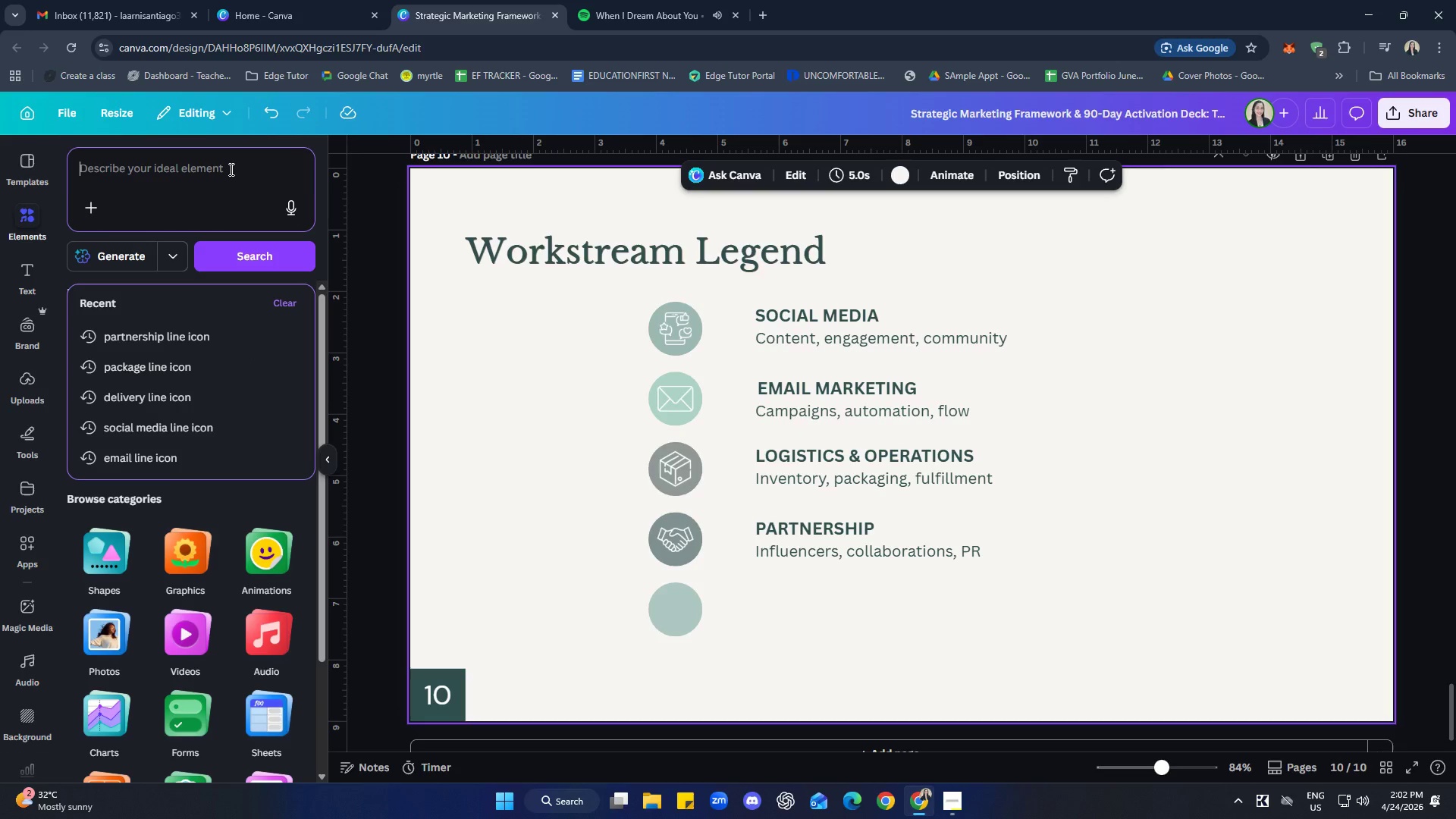 
type(growht li)
key(Backspace)
key(Backspace)
key(Backspace)
key(Backspace)
key(Backspace)
type(th kin)
key(Backspace)
key(Backspace)
key(Backspace)
type(line icon)
 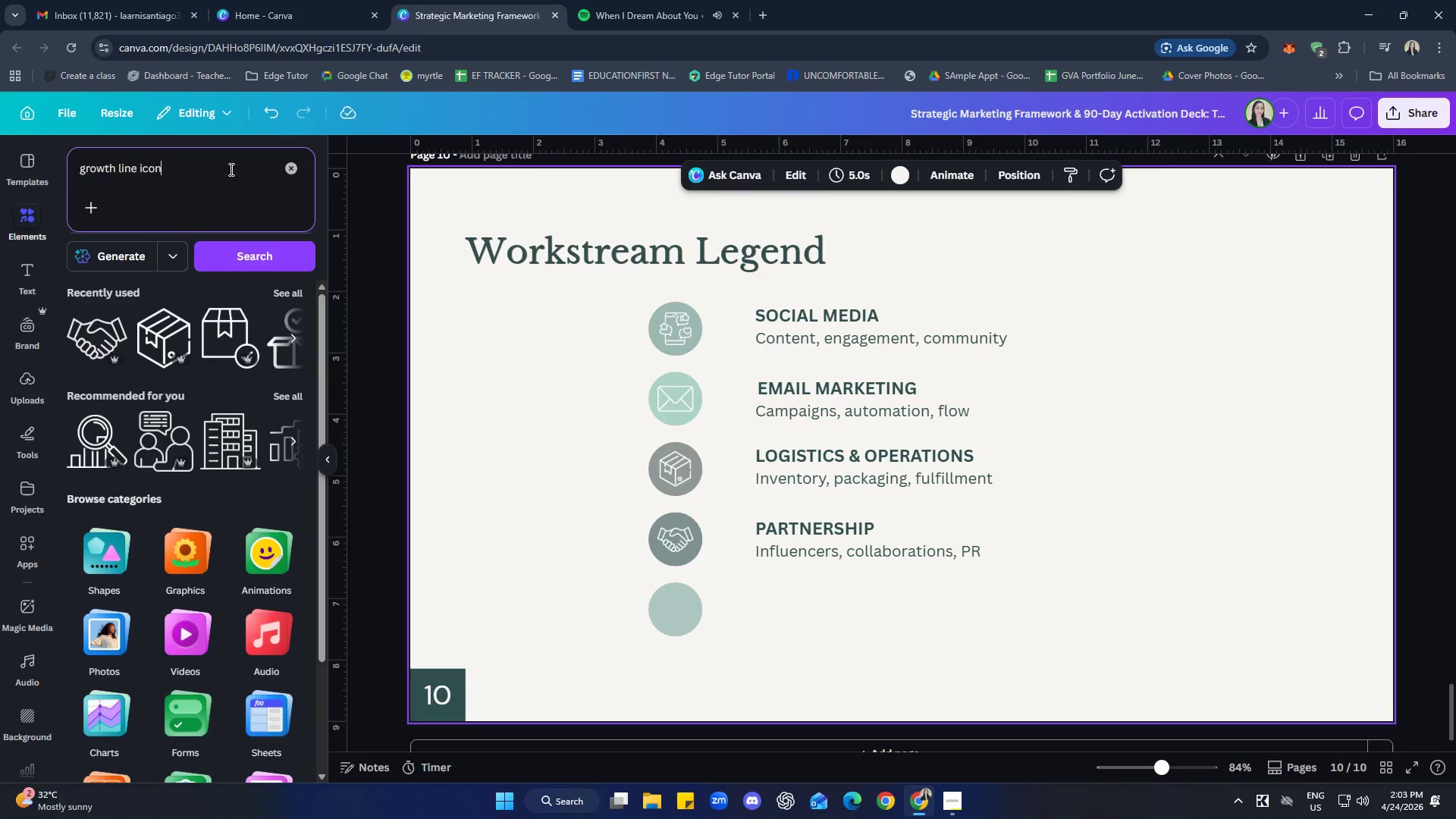 
key(Enter)
 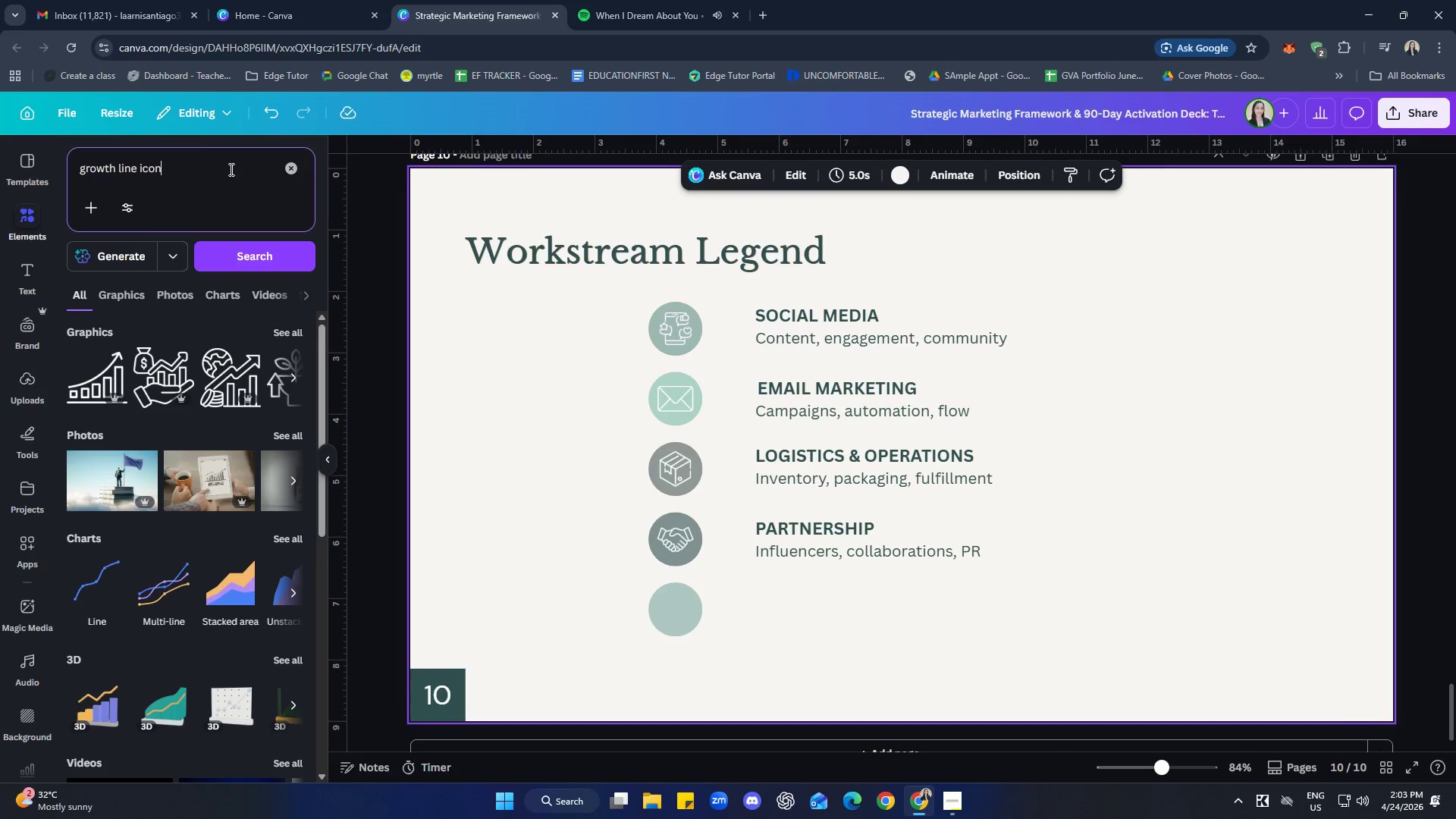 
left_click([290, 329])
 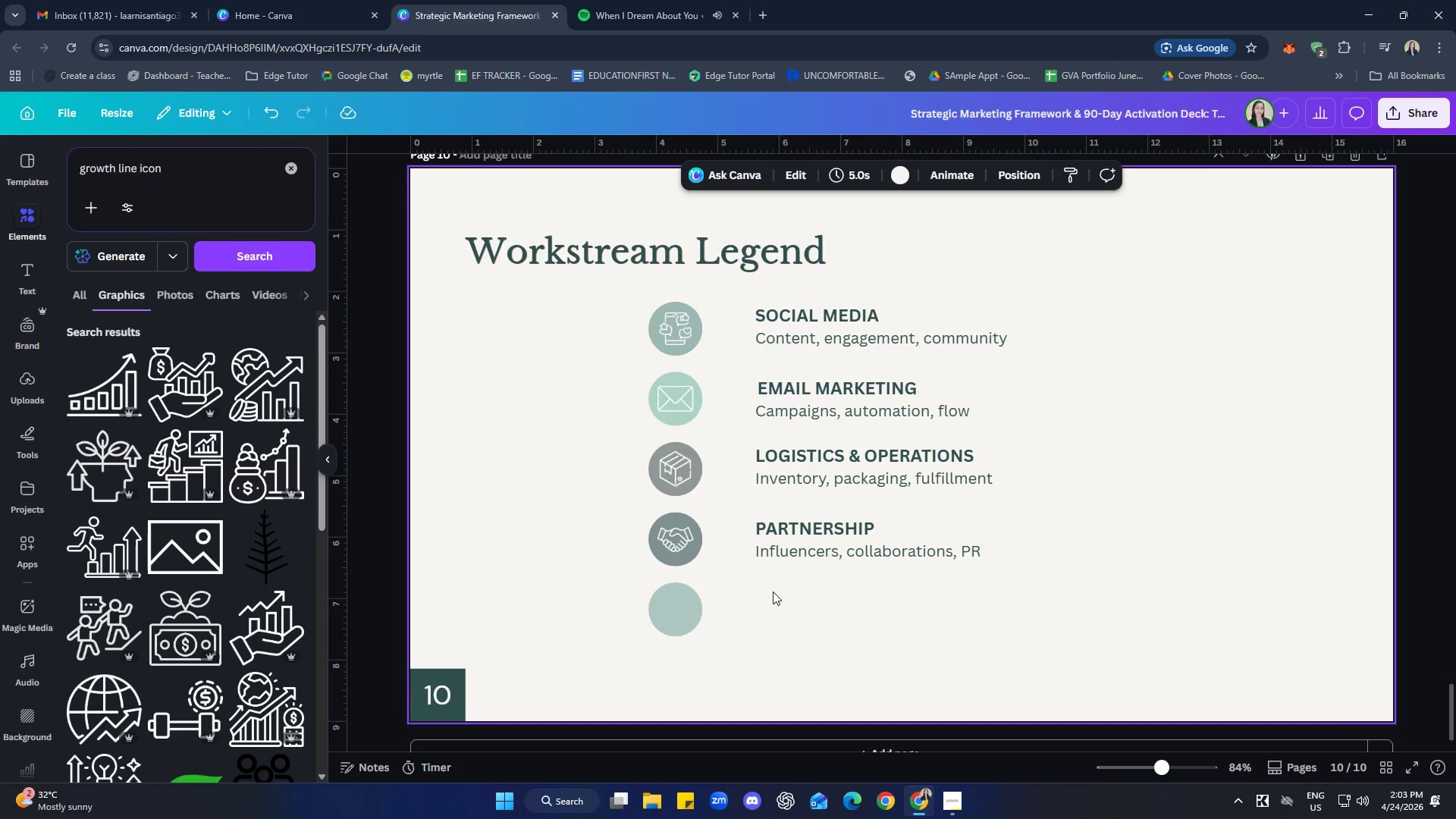 
left_click([838, 523])
 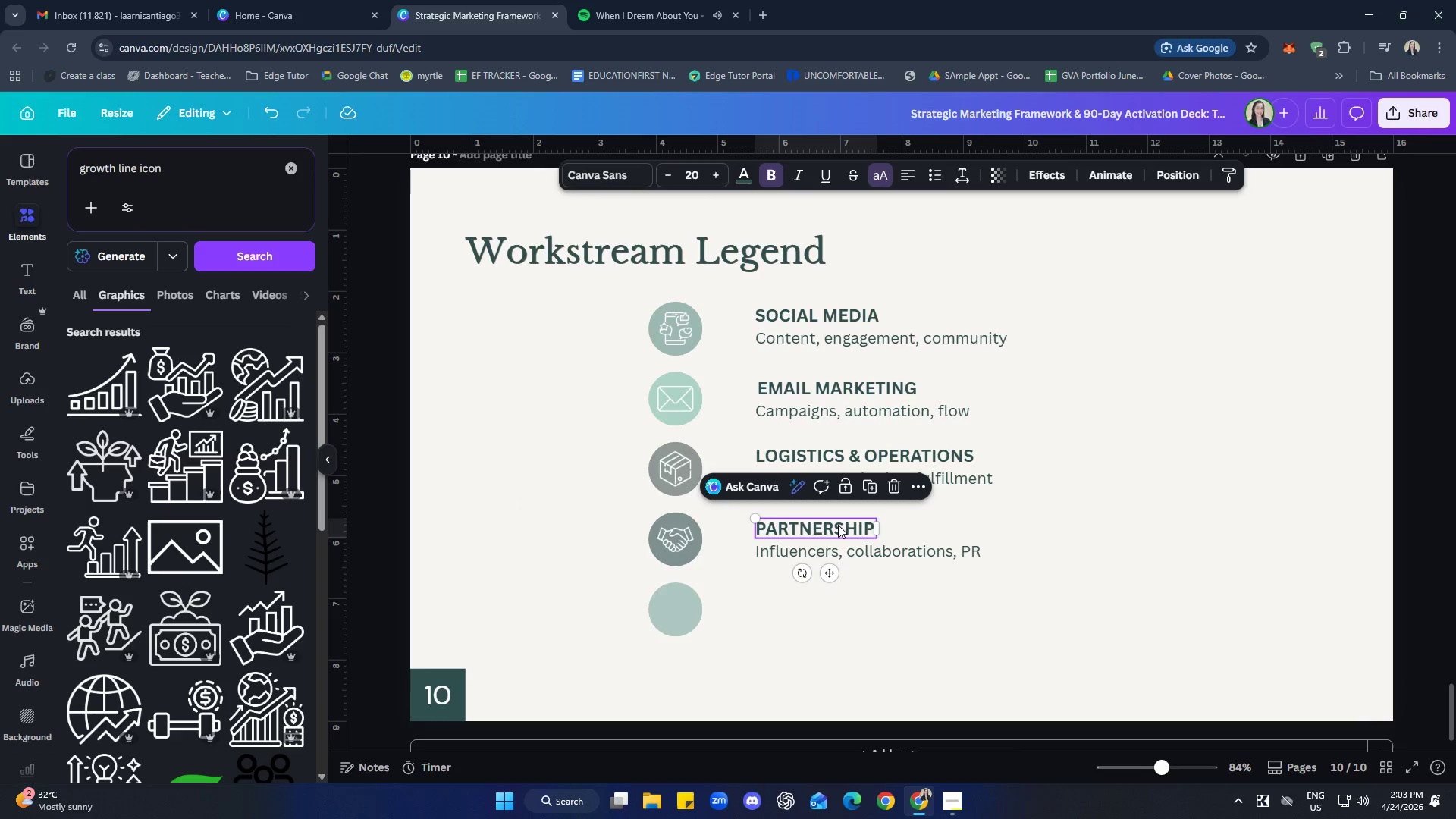 
hold_key(key=ShiftLeft, duration=0.55)
double_click([859, 557])
 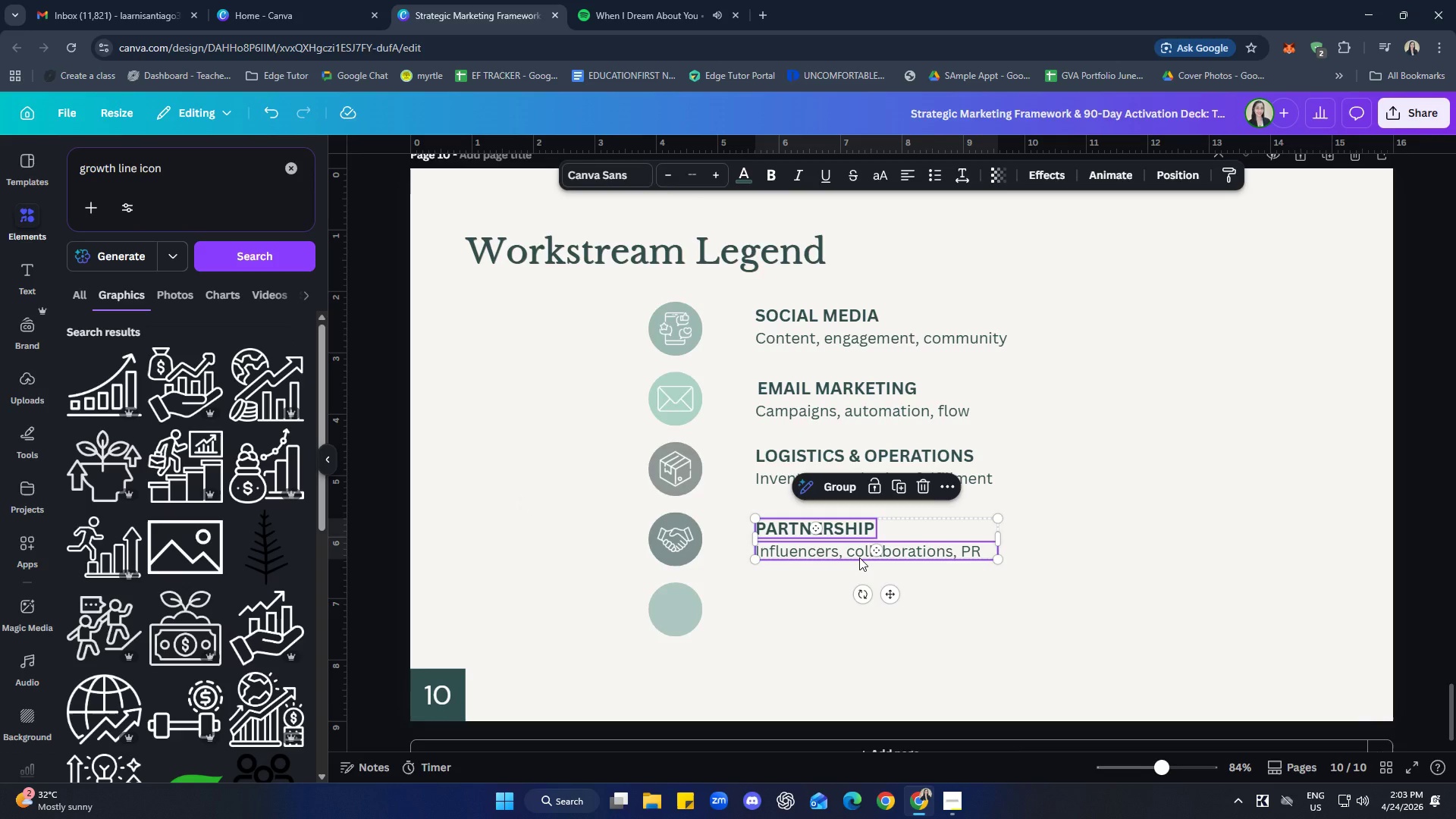 
key(Control+C)
 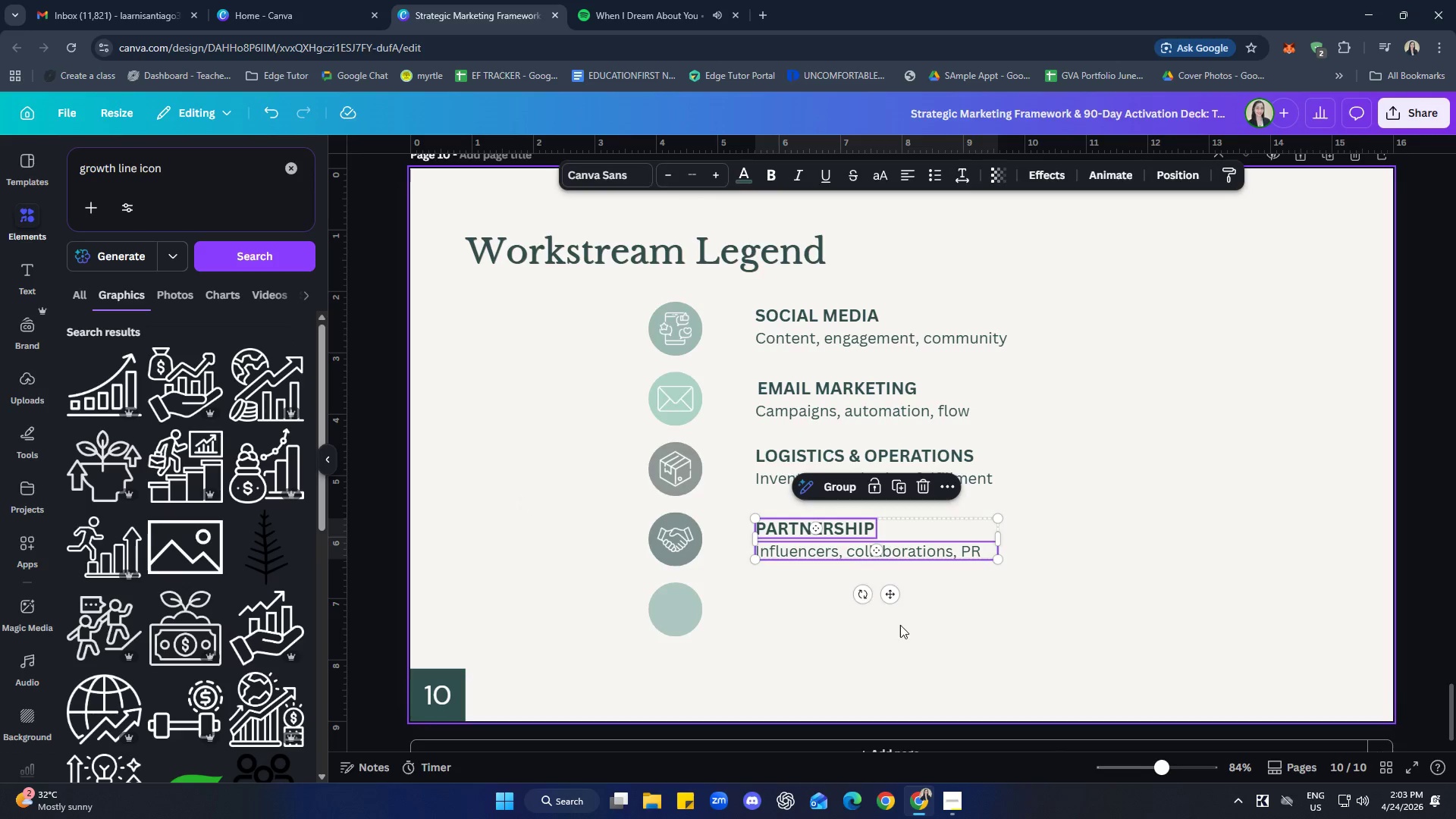 
key(Control+ControlLeft)
 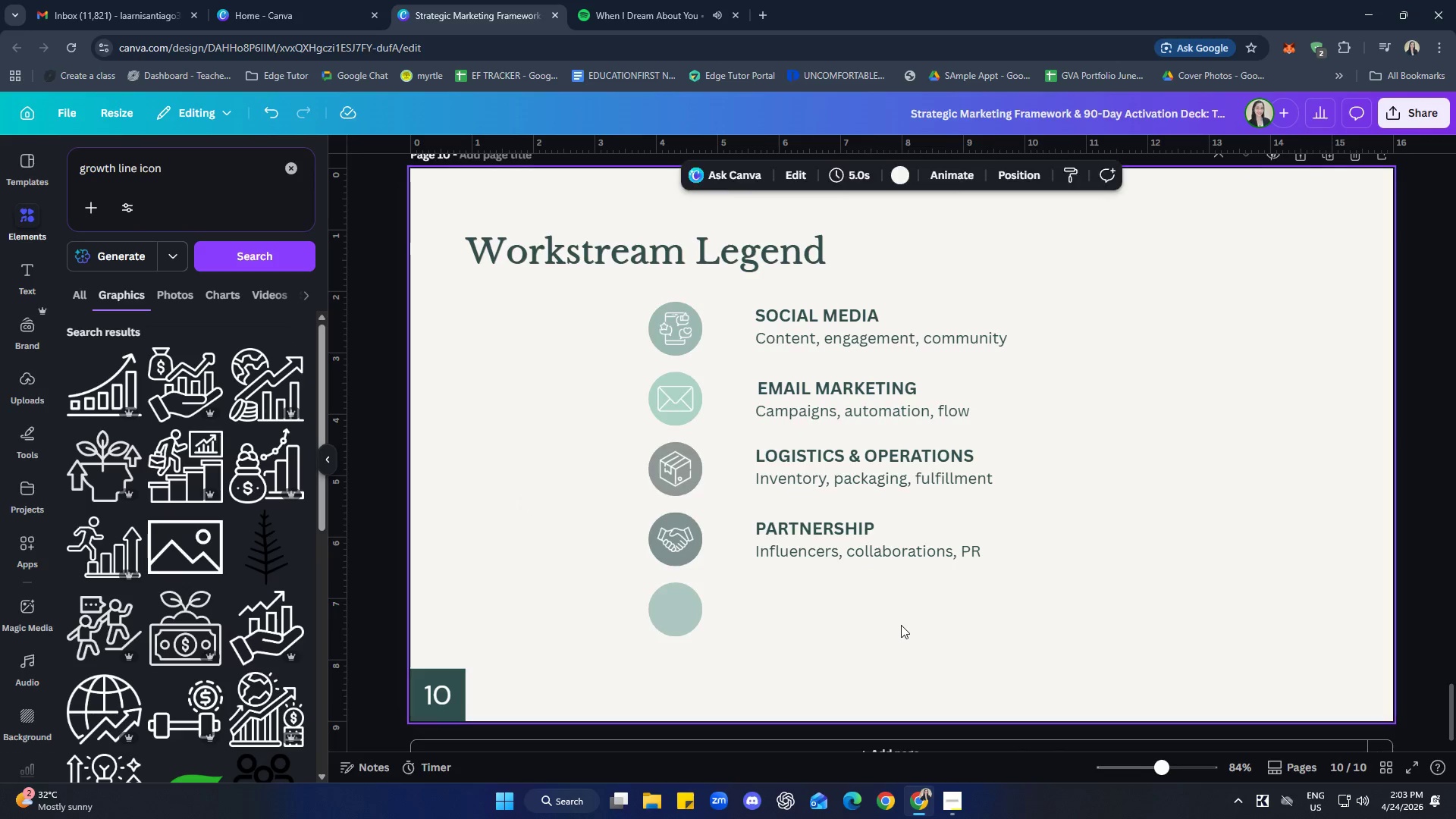 
key(Control+V)
 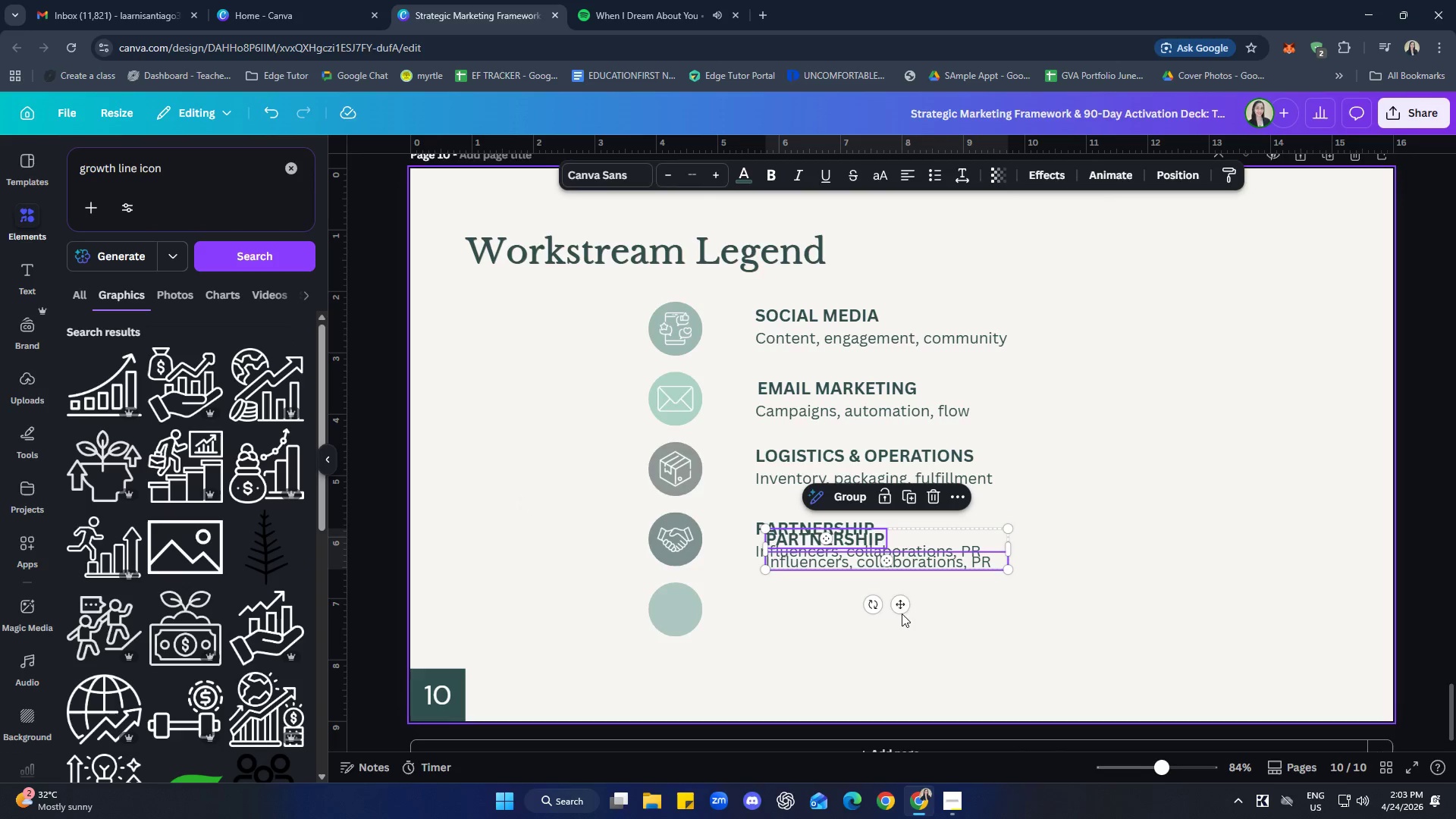 
left_click_drag(start_coordinate=[902, 607], to_coordinate=[892, 665])
 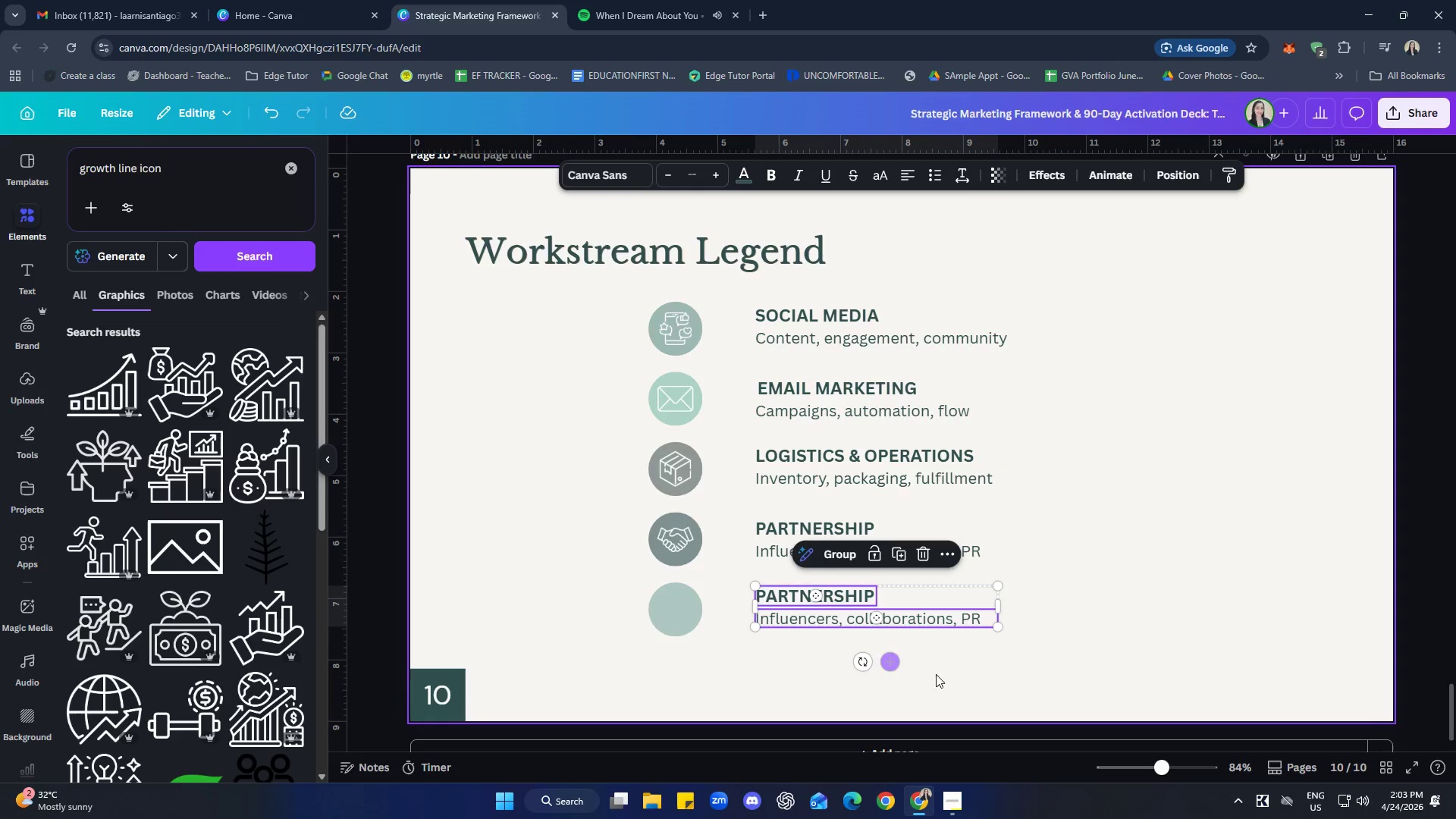 
left_click([971, 673])
 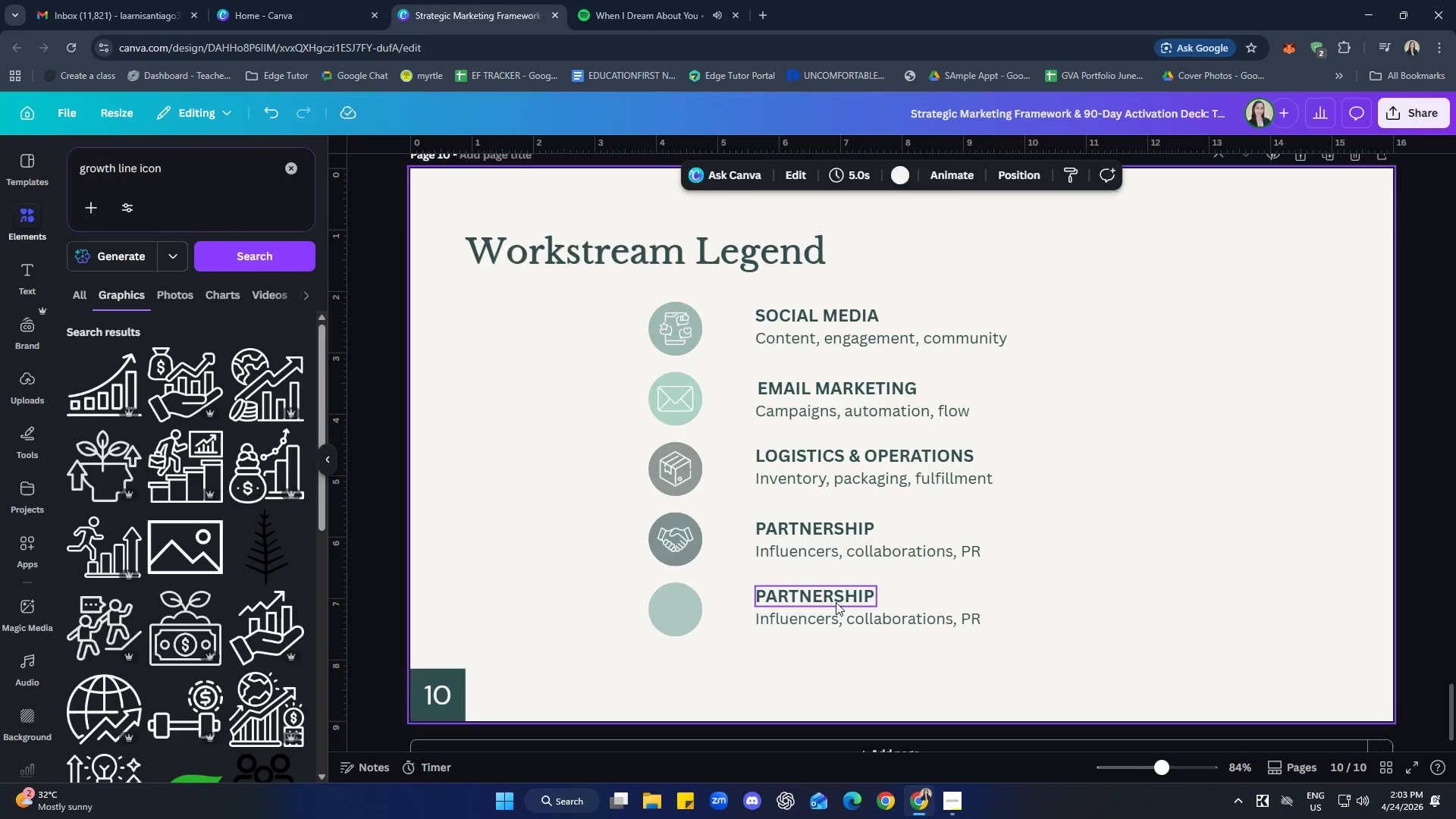 
double_click([836, 601])
 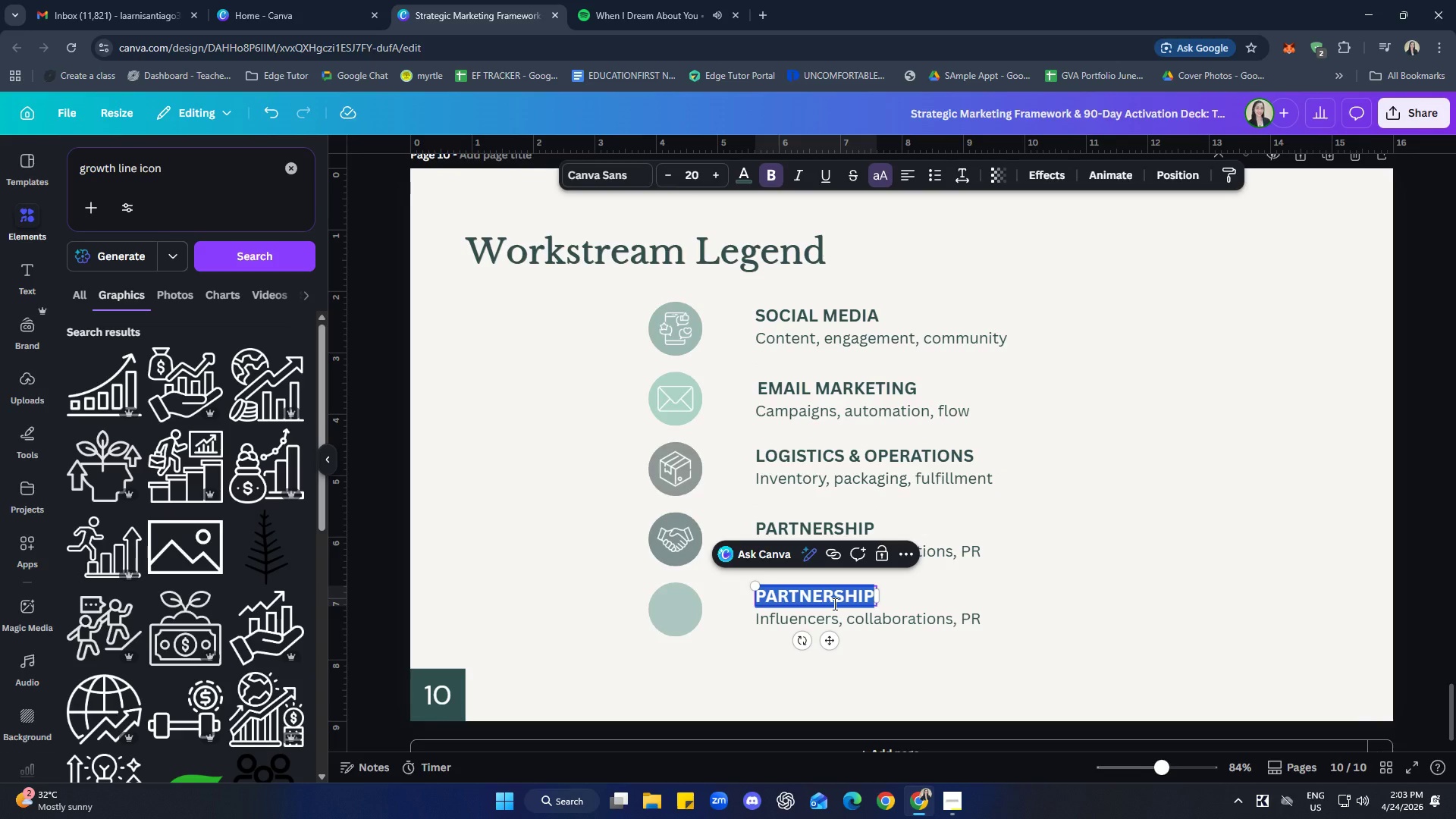 
type(na)
key(Backspace)
key(Backspace)
type(analytics & )
 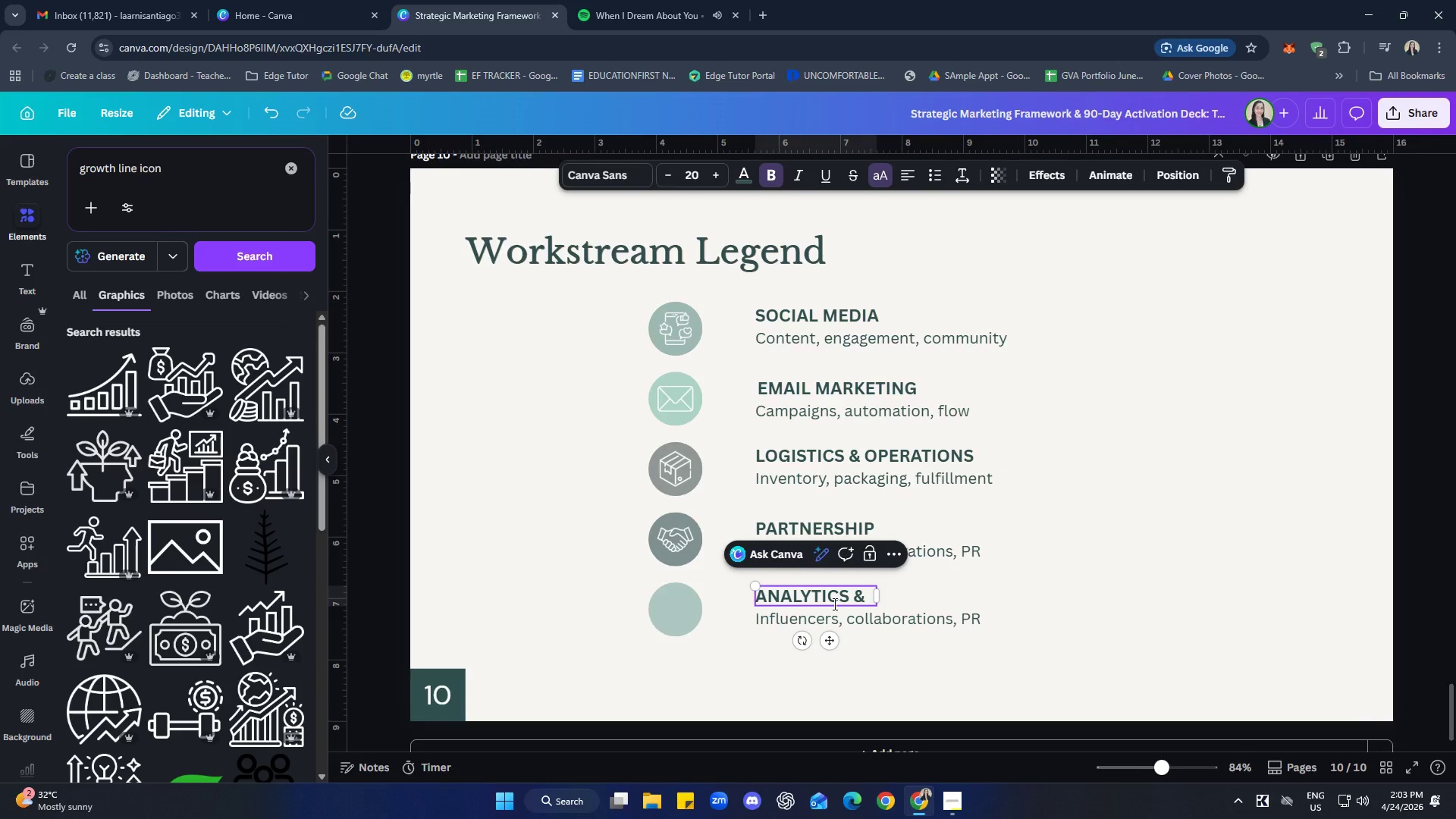 
type(optima)
key(Backspace)
type(izario)
key(Backspace)
key(Backspace)
key(Backspace)
type(tion)
 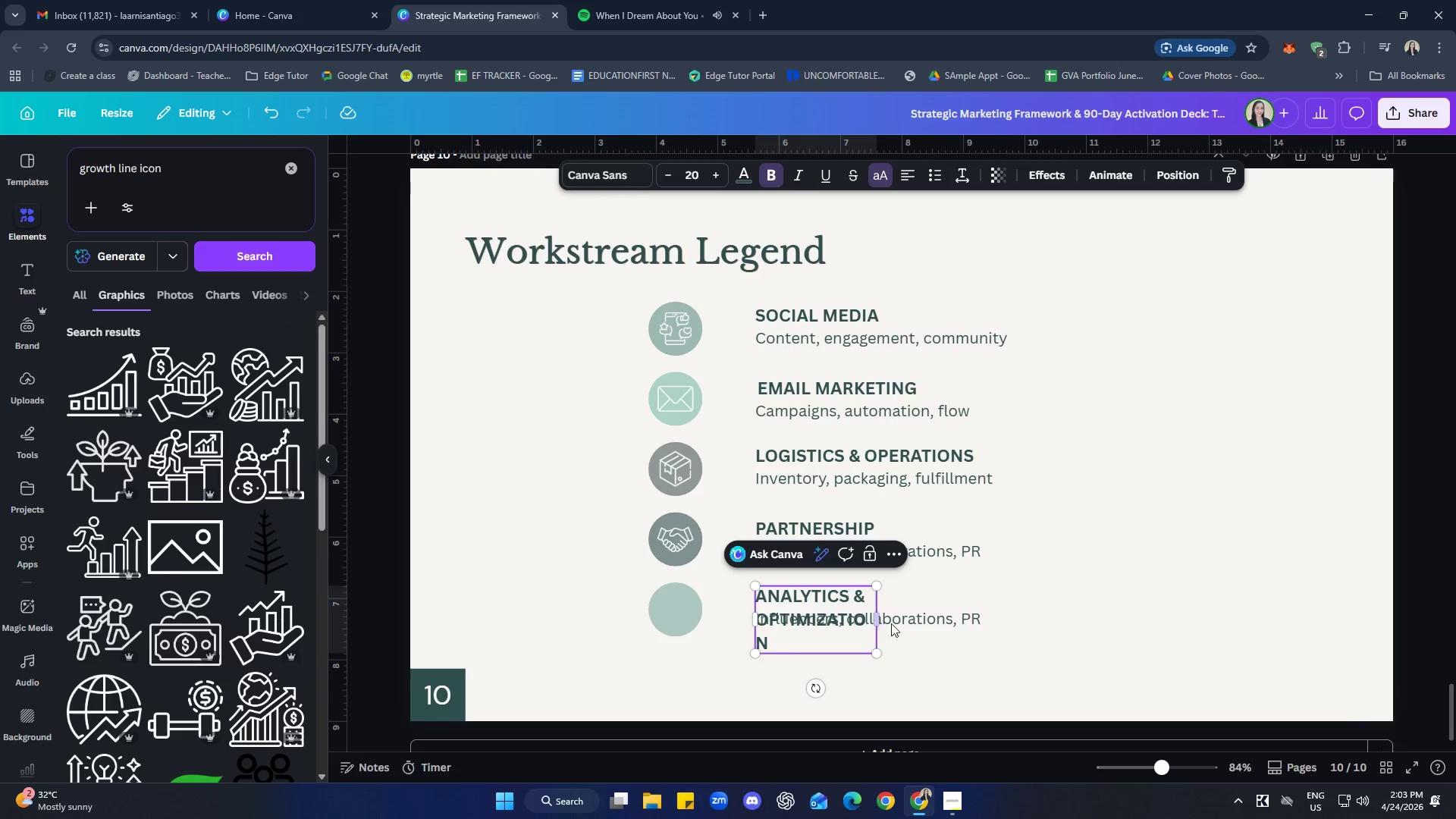 
left_click_drag(start_coordinate=[883, 620], to_coordinate=[1001, 603])
 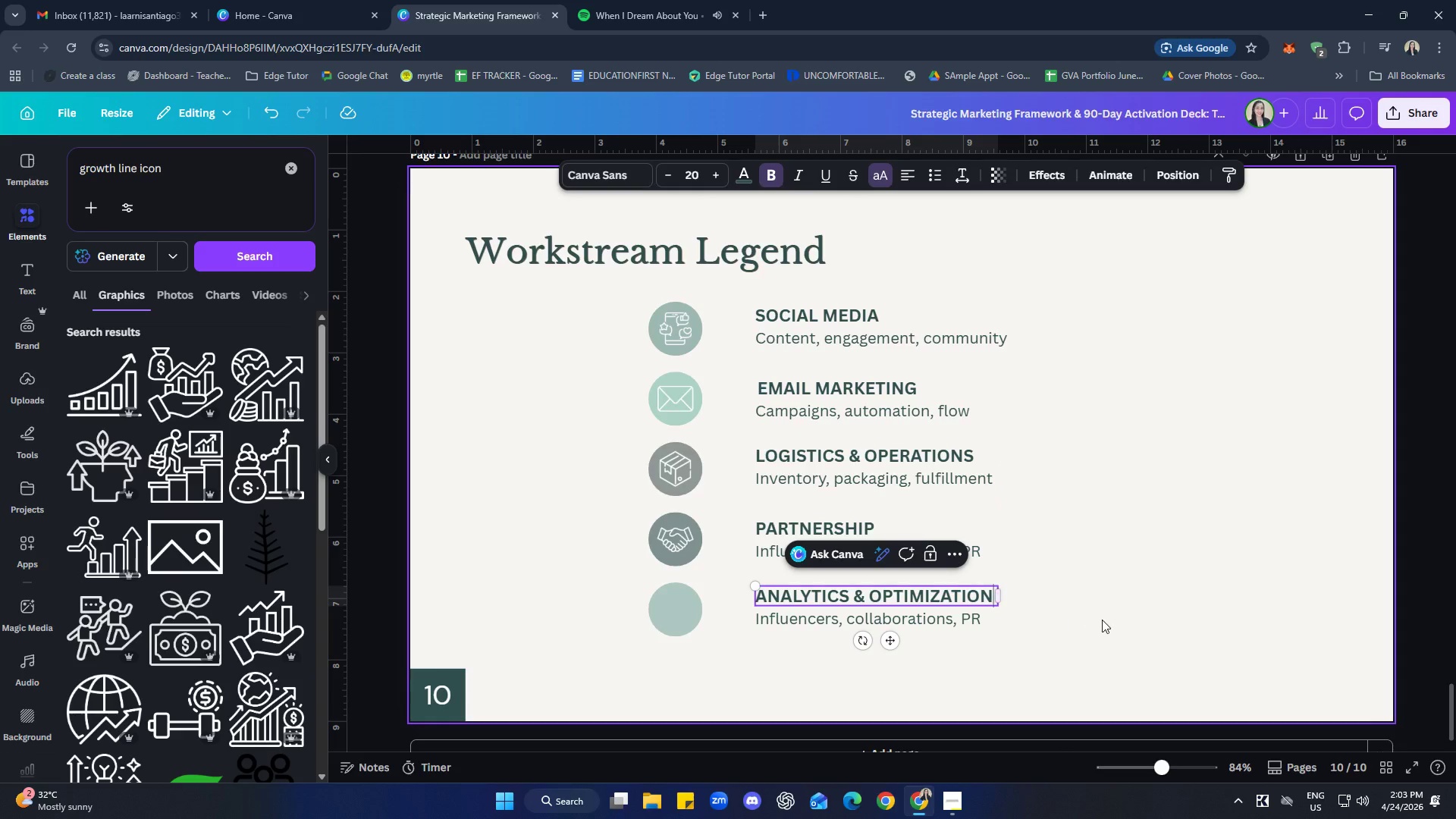 
left_click([1102, 620])
 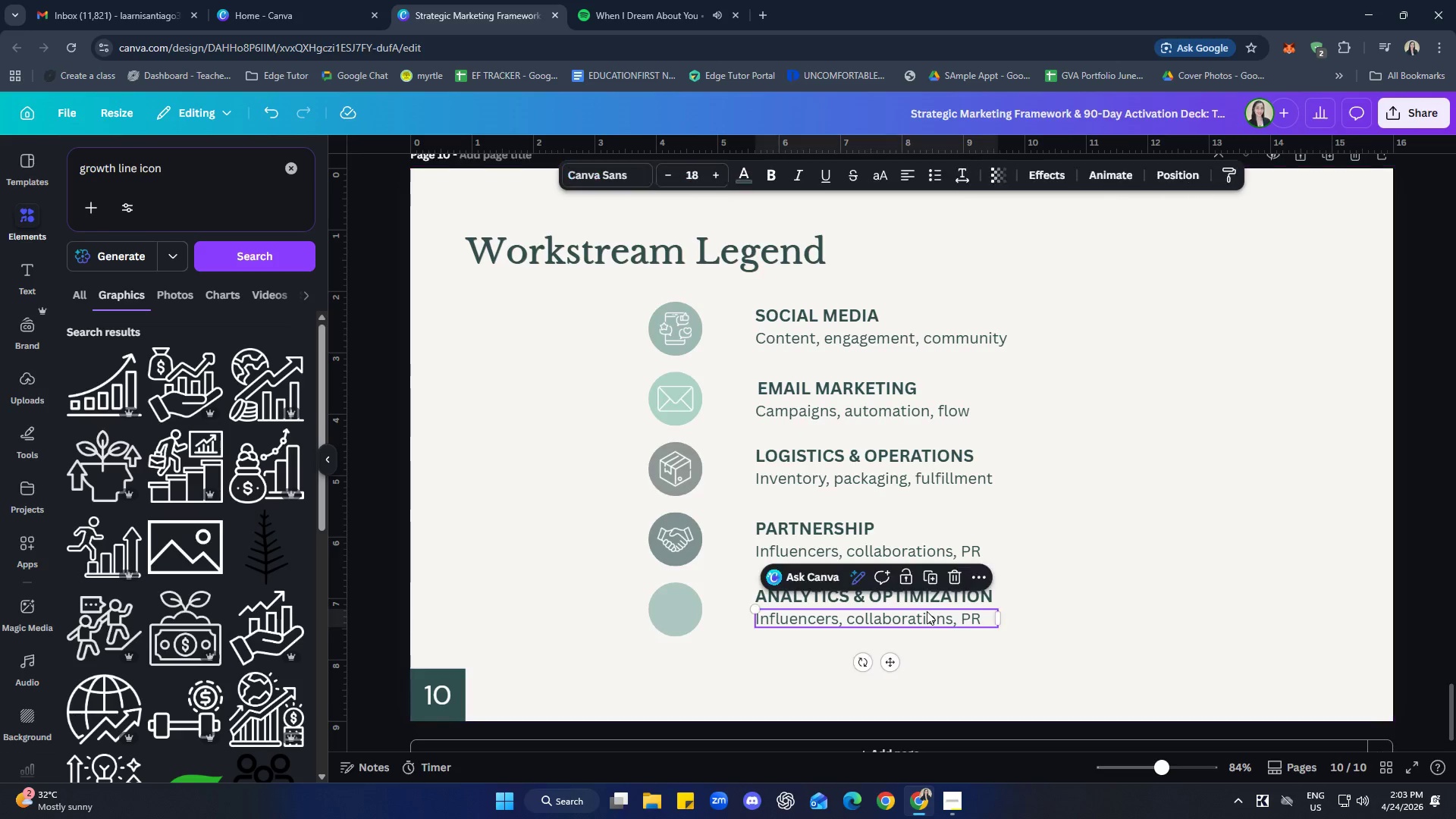 
double_click([931, 626])
 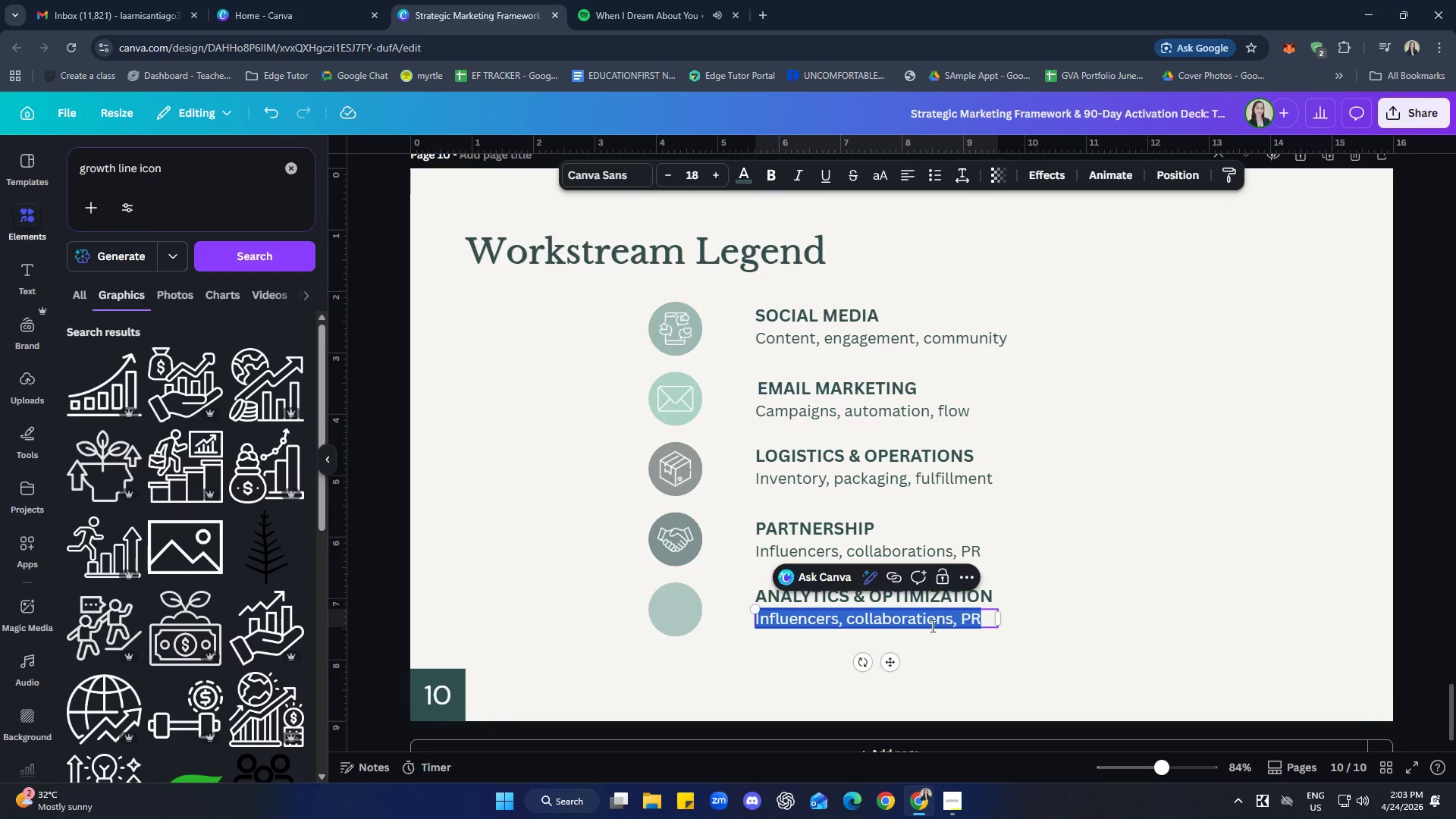 
type(t)
key(Backspace)
type(Tracking, insights, )
 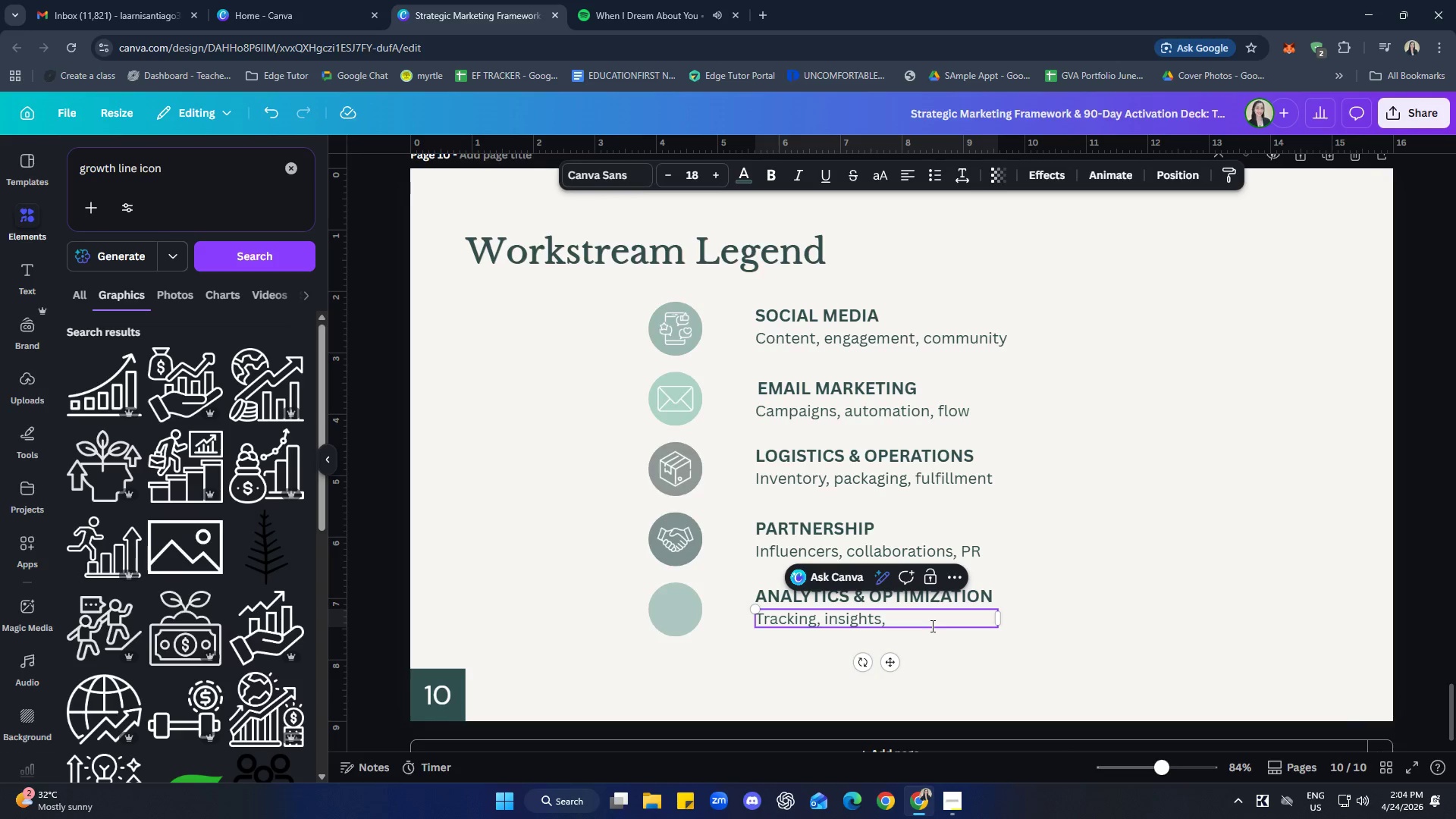 
wait(24.73)
 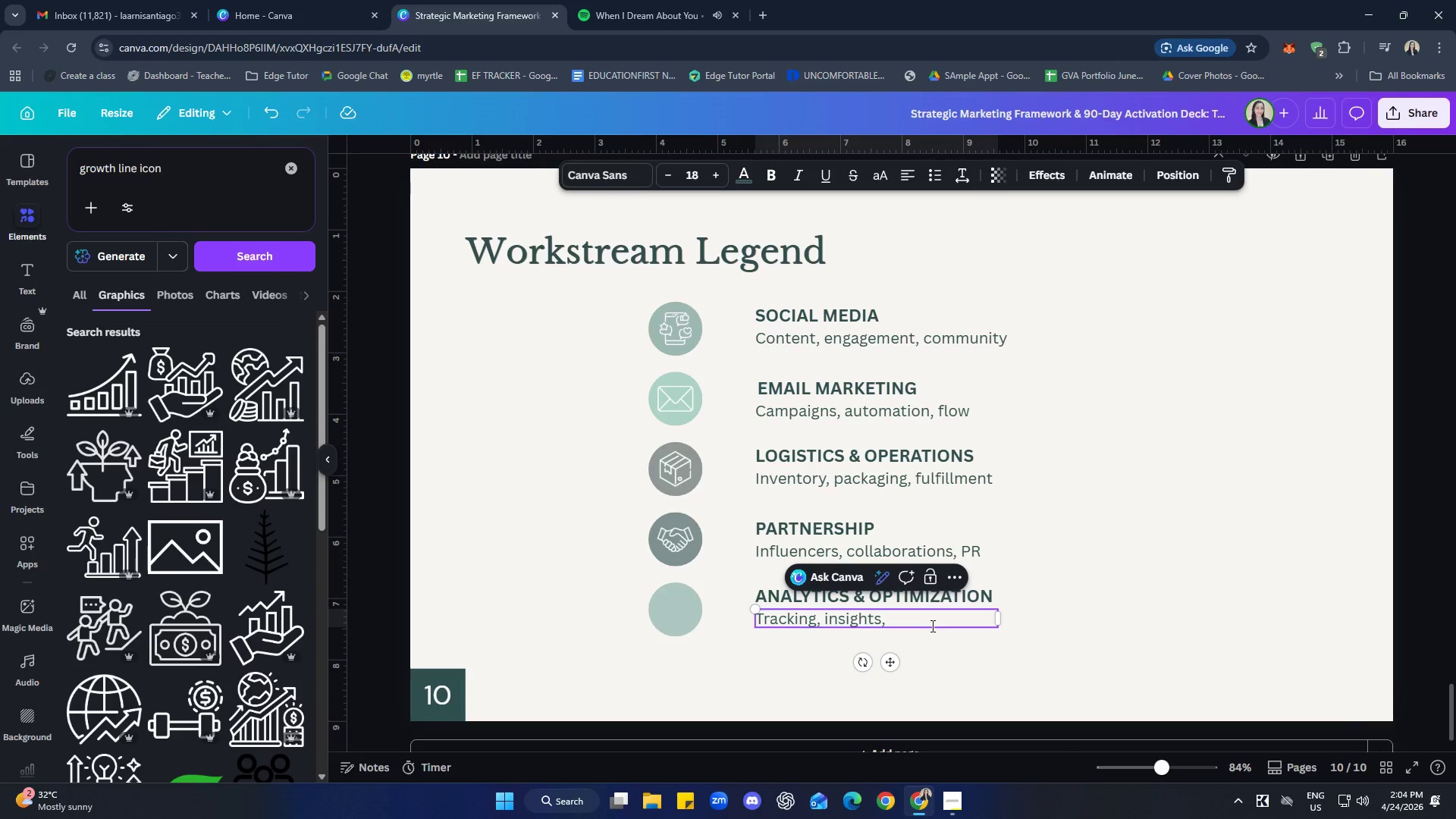 
type(iteration)
 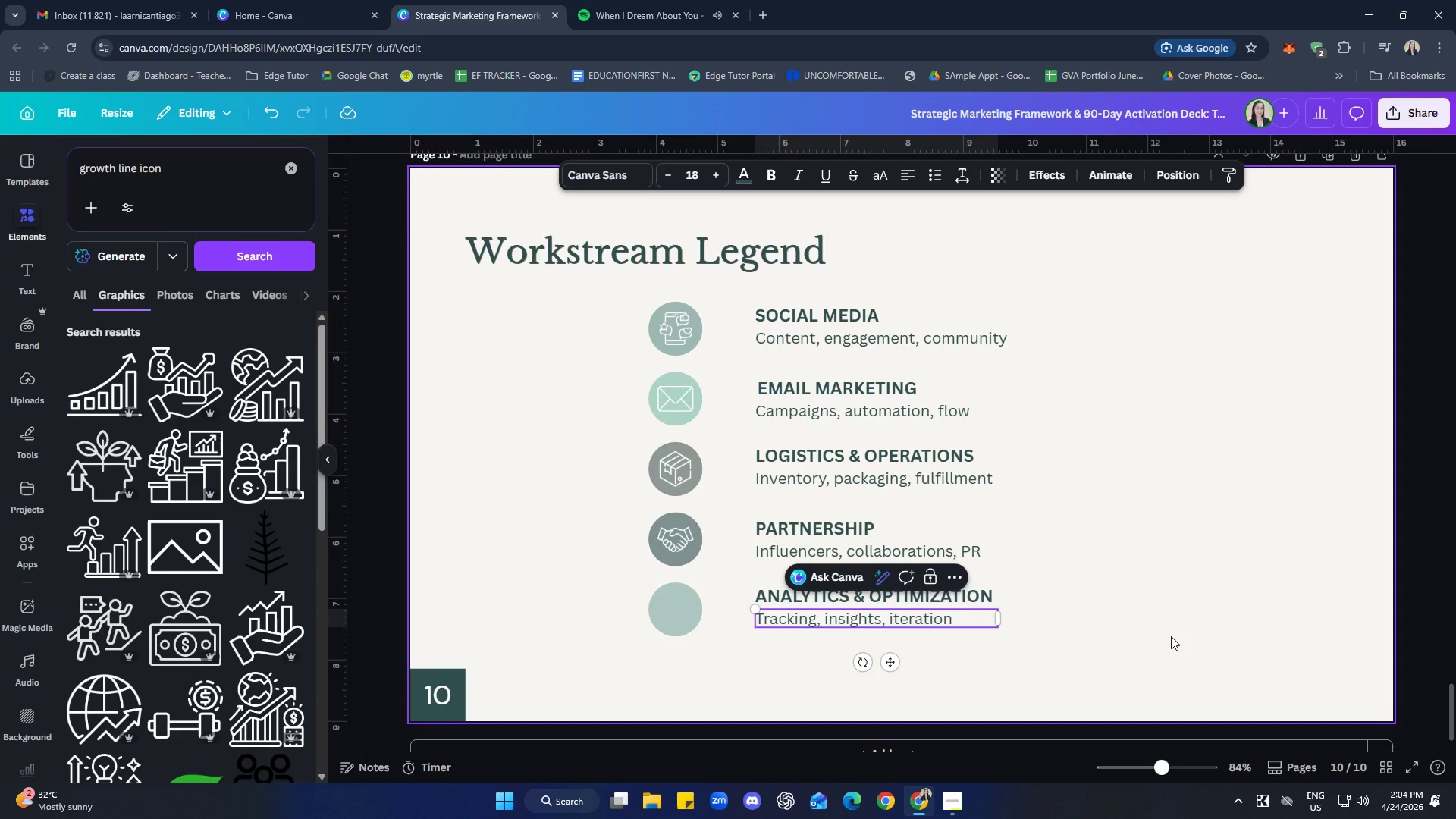 
left_click([1121, 635])
 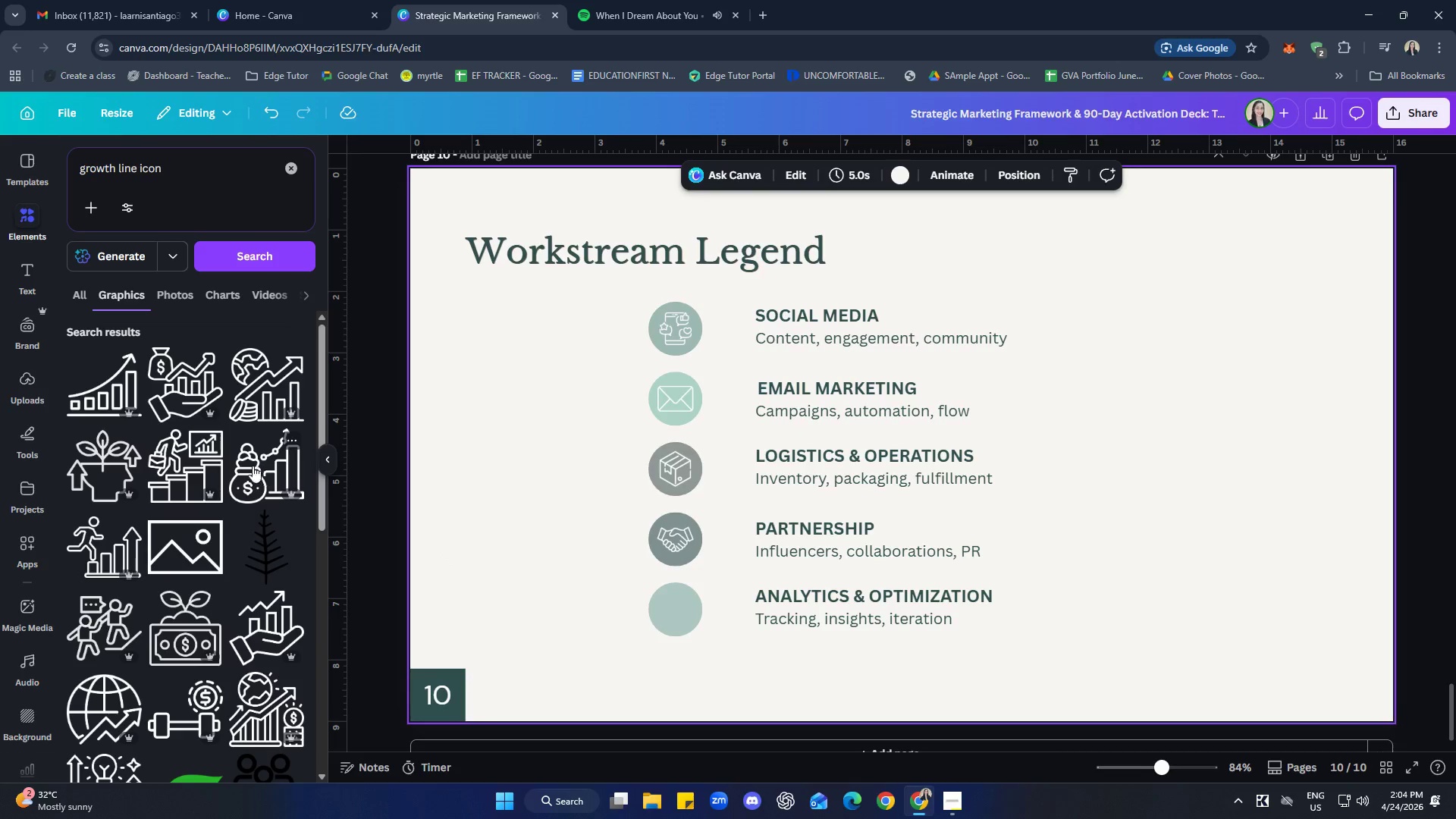 
left_click([131, 359])
 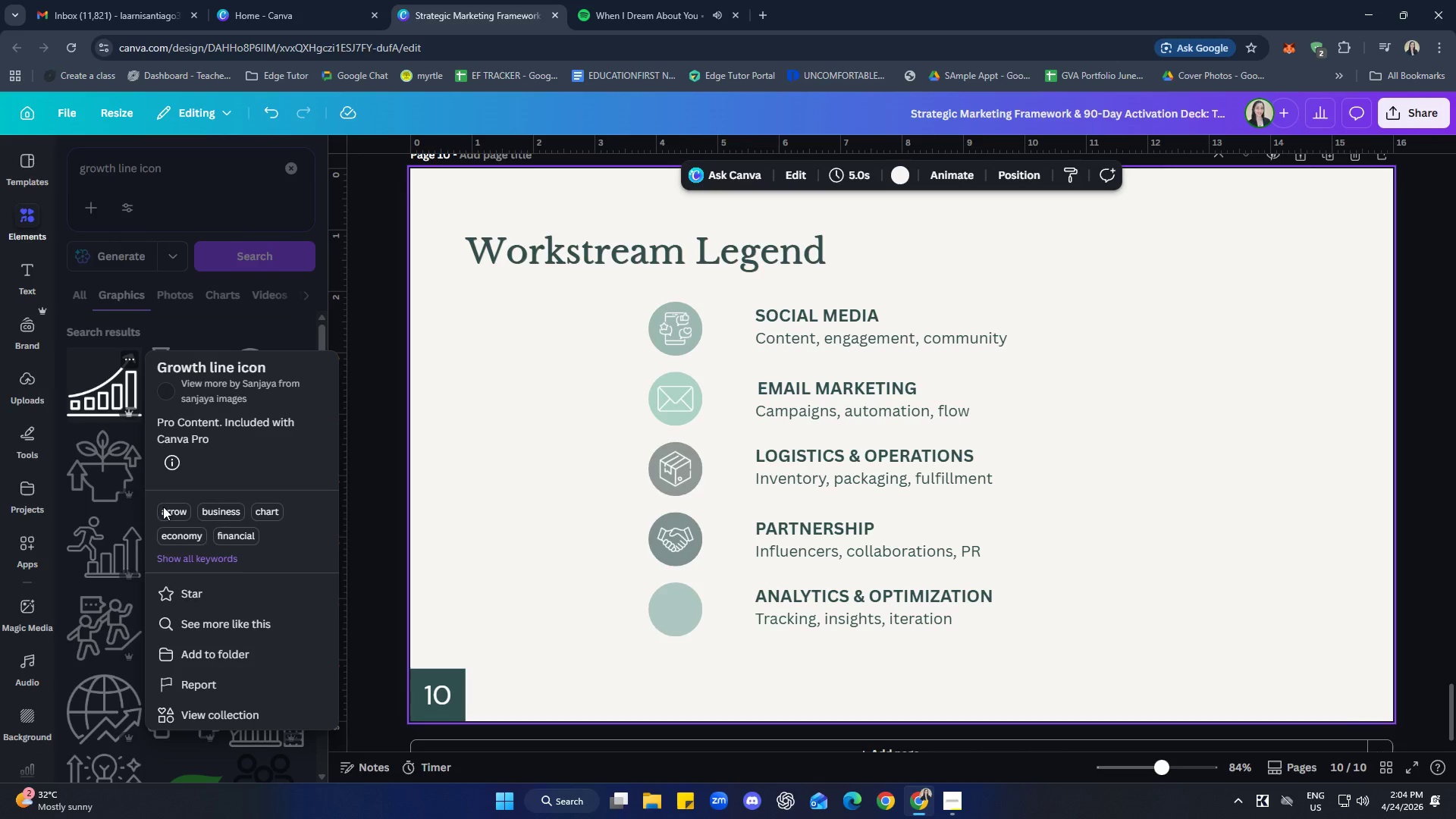 
left_click([208, 627])
 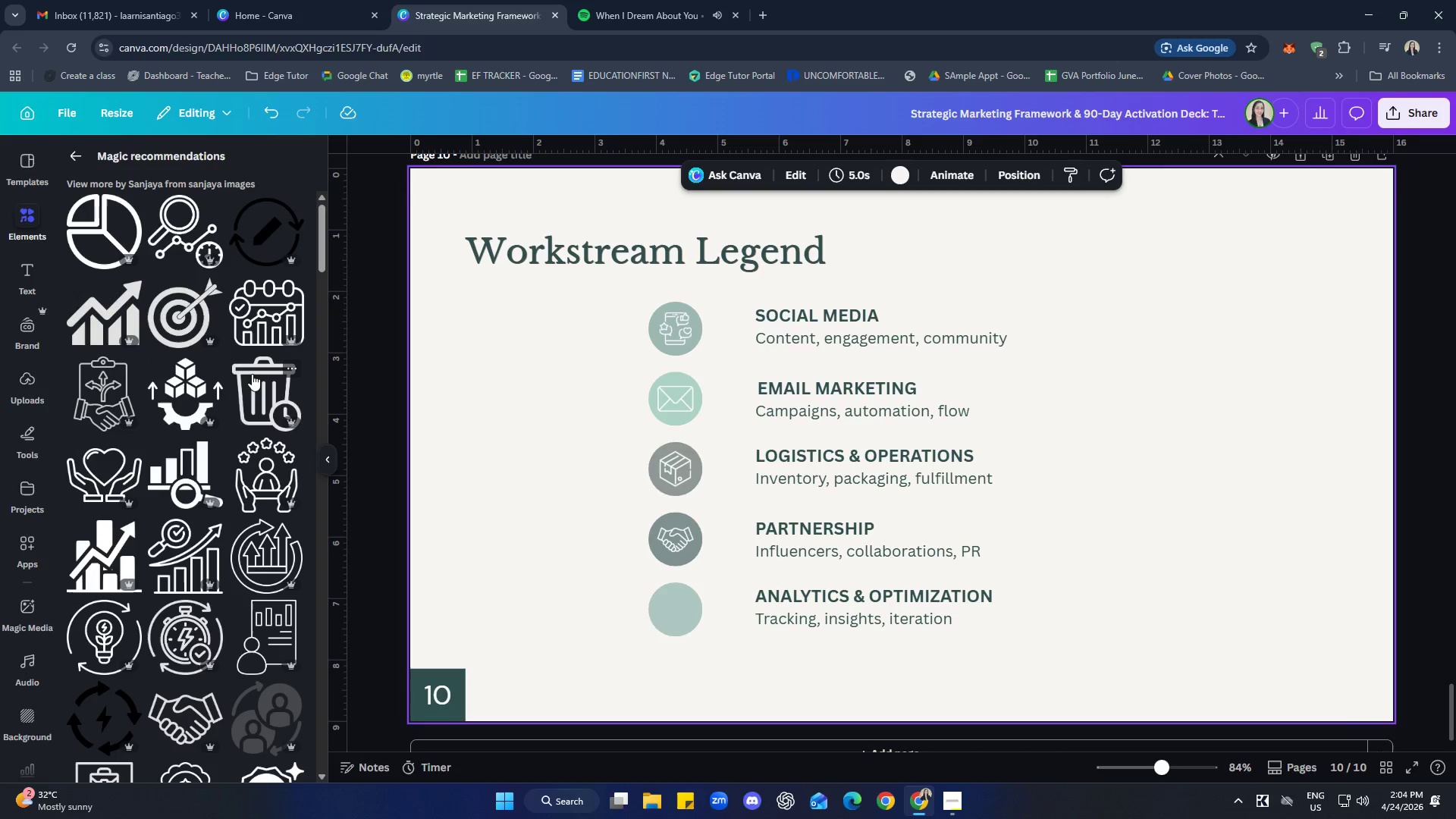 
scroll: coordinate [198, 463], scroll_direction: down, amount: 13.0
 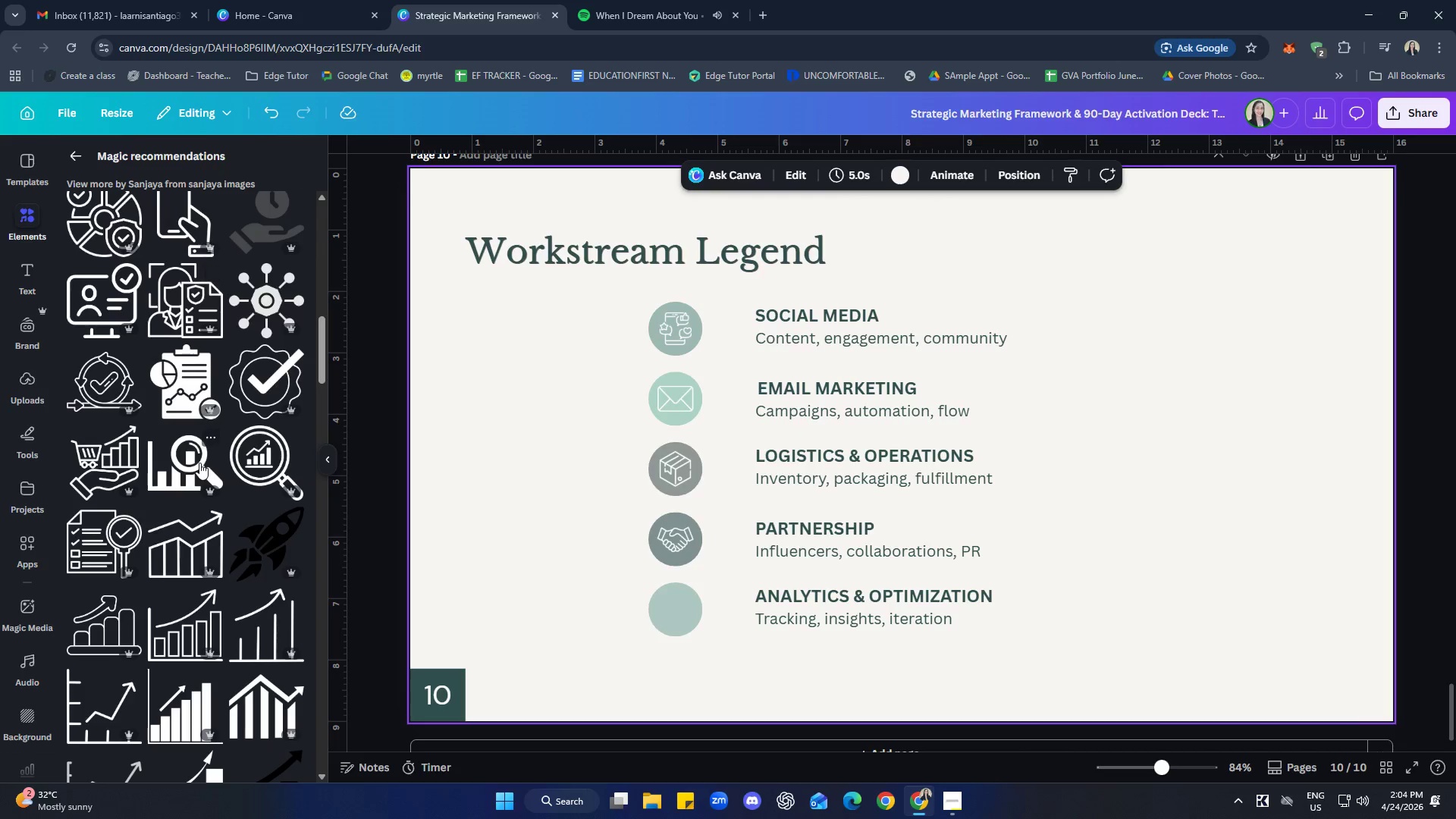 
scroll: coordinate [199, 464], scroll_direction: down, amount: 5.0
 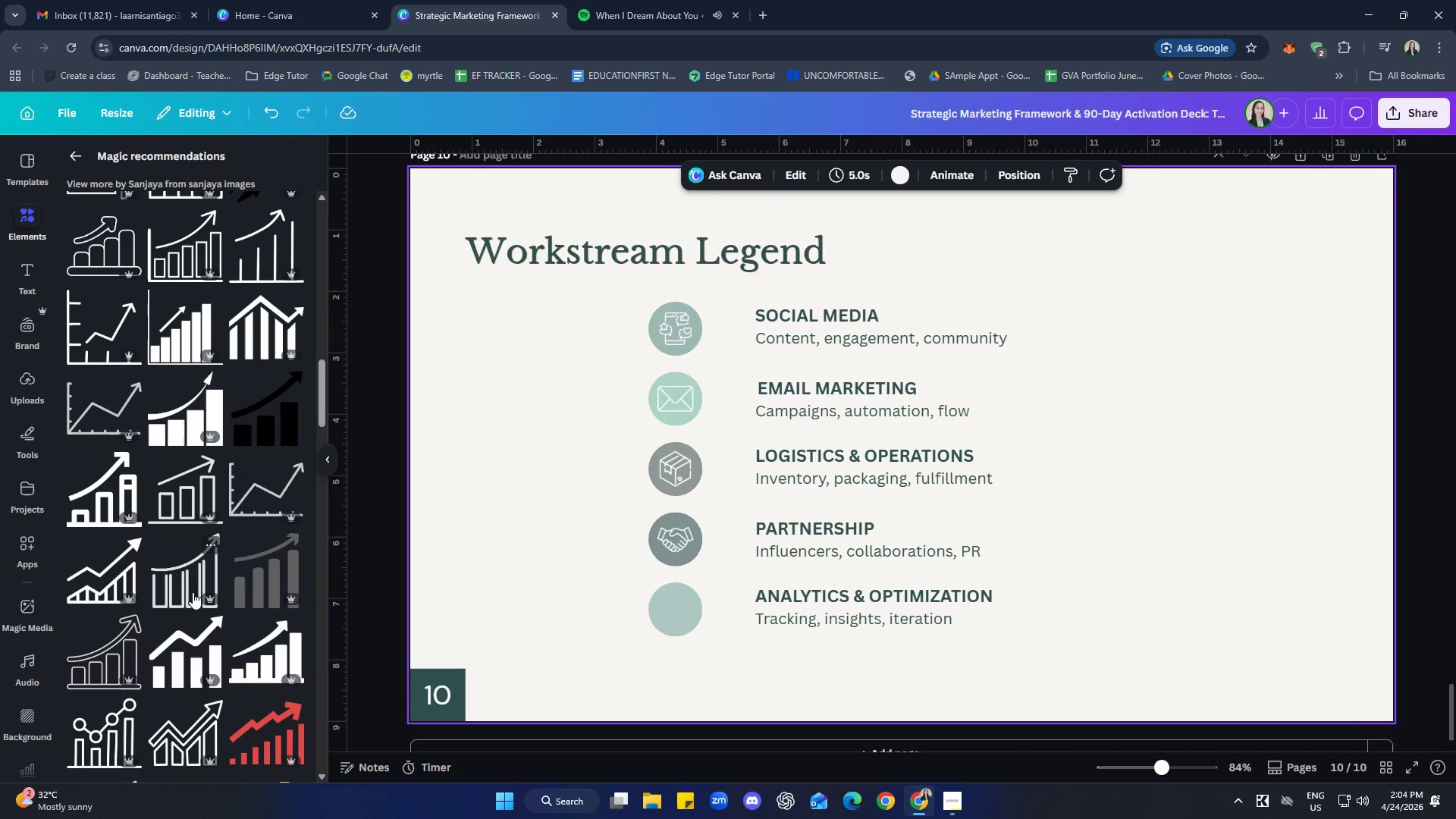 
left_click([93, 492])
 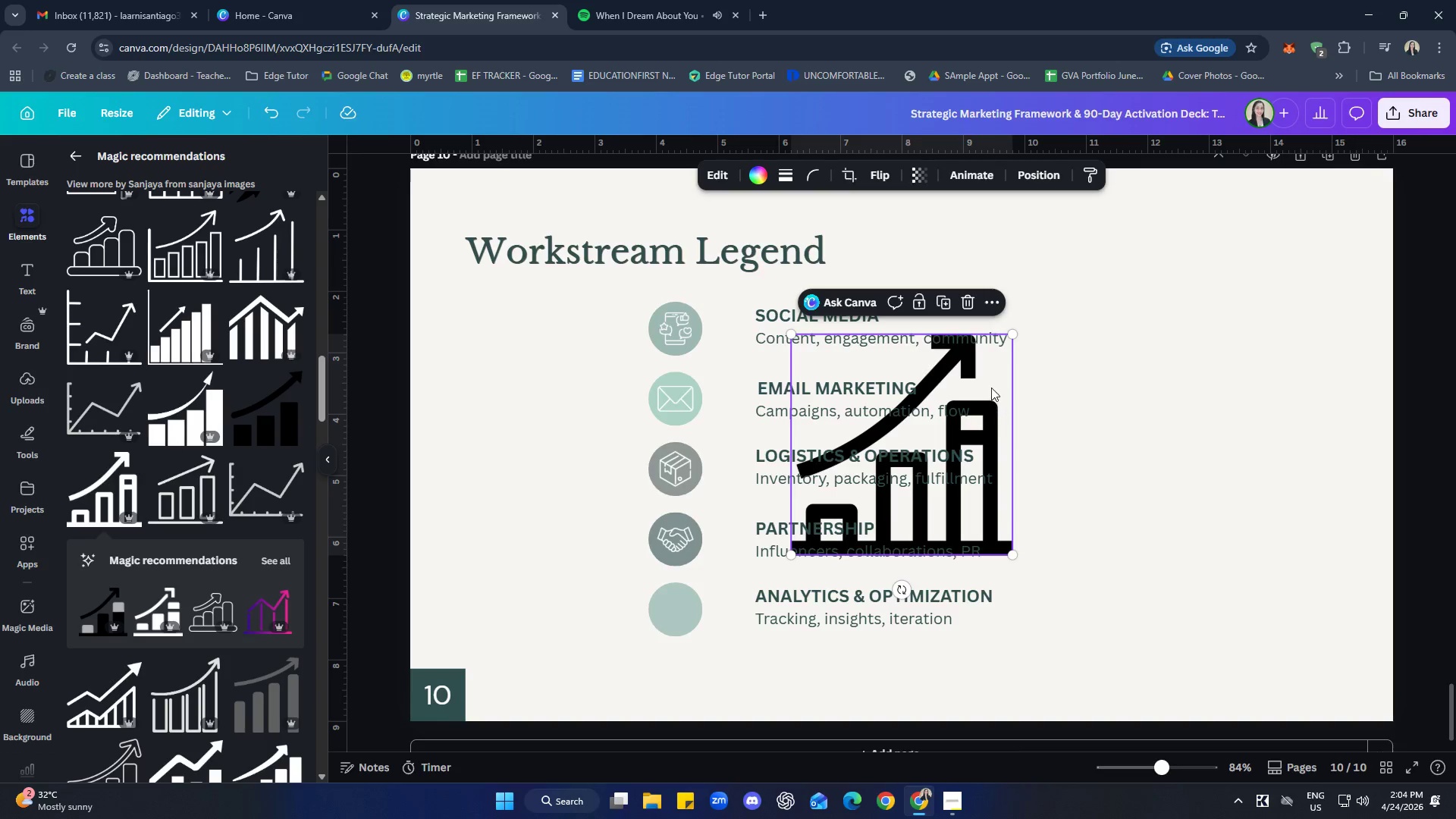 
left_click_drag(start_coordinate=[997, 387], to_coordinate=[790, 514])
 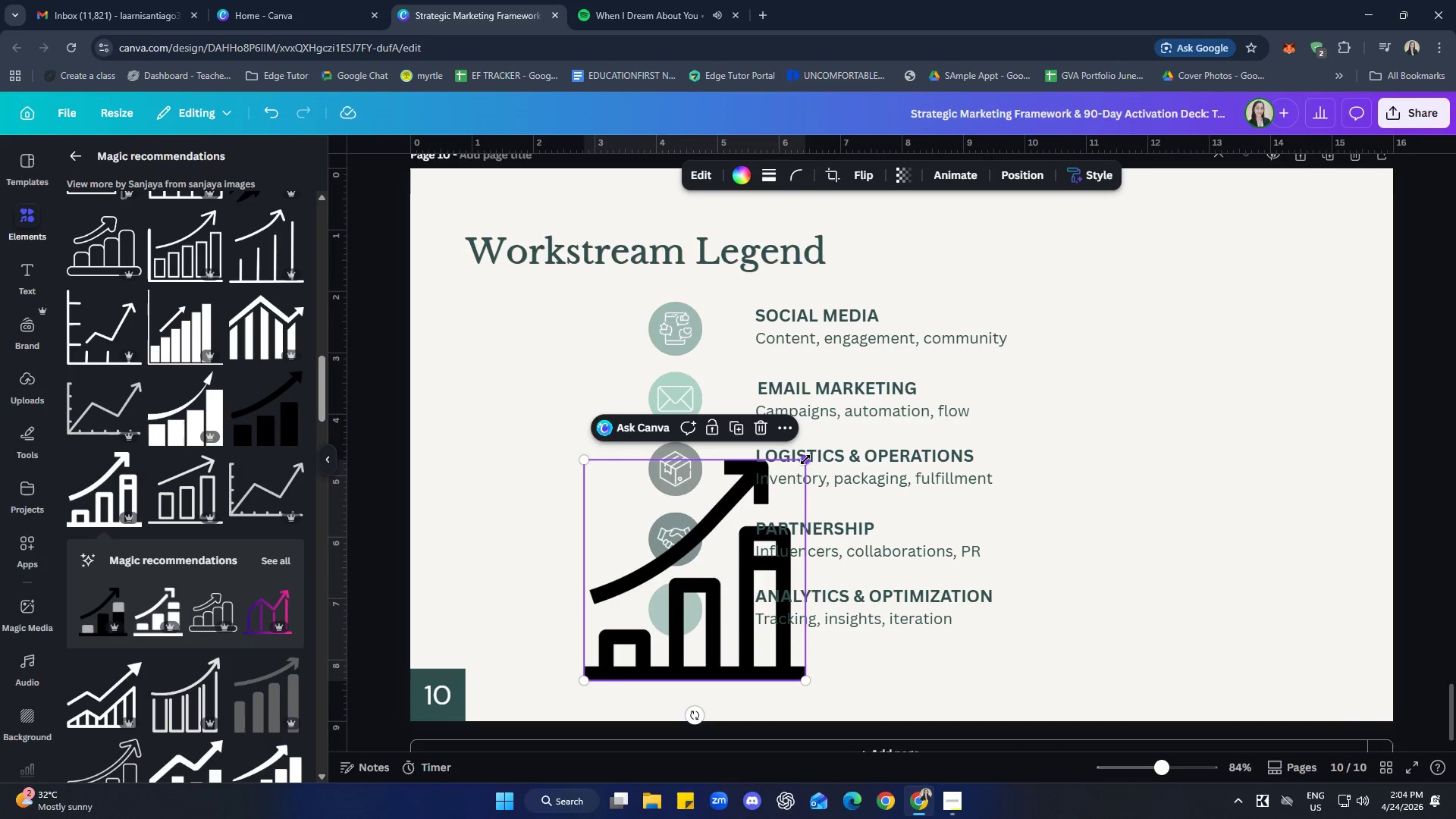 
left_click_drag(start_coordinate=[805, 460], to_coordinate=[617, 643])
 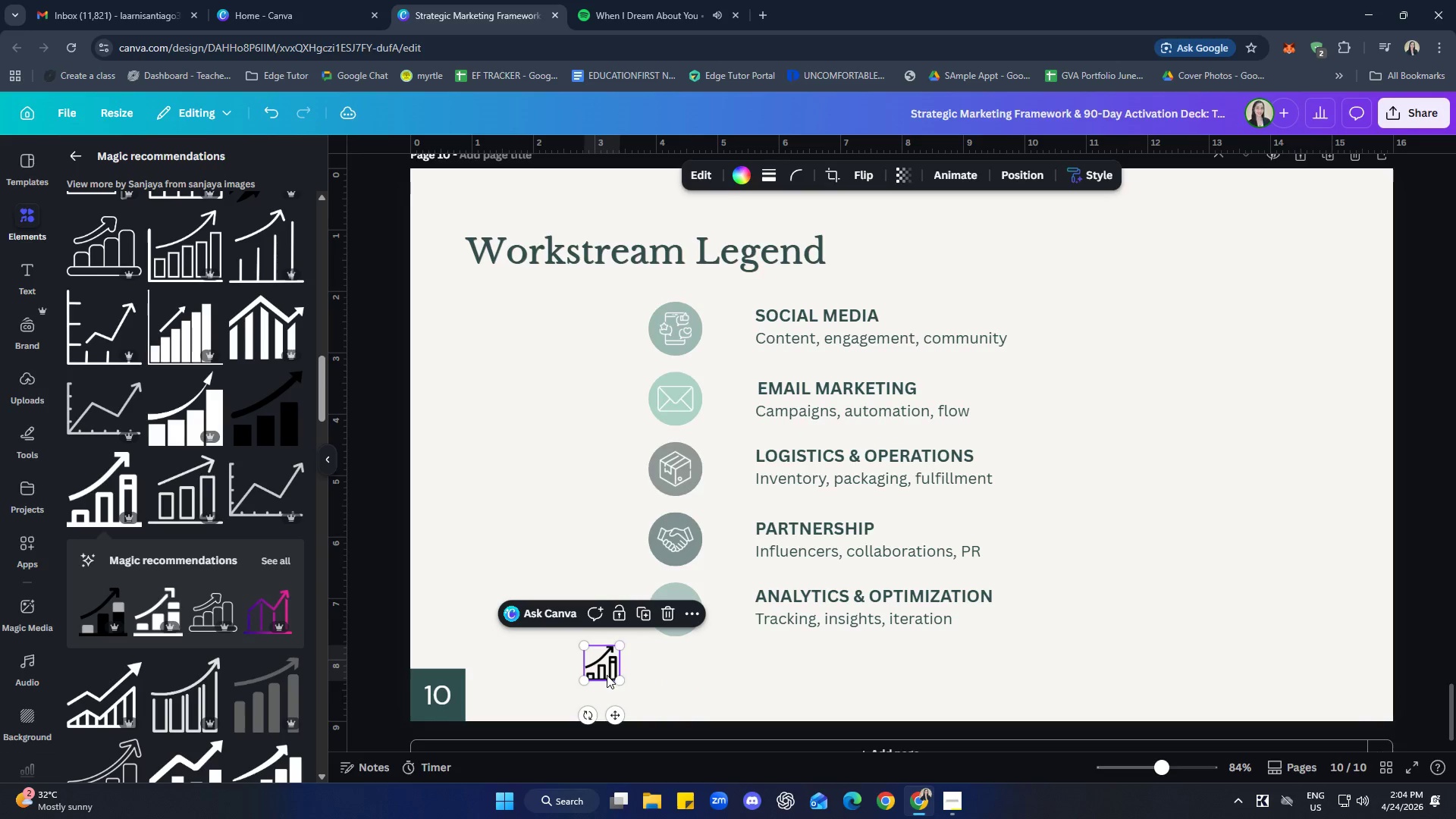 
left_click_drag(start_coordinate=[606, 675], to_coordinate=[676, 628])
 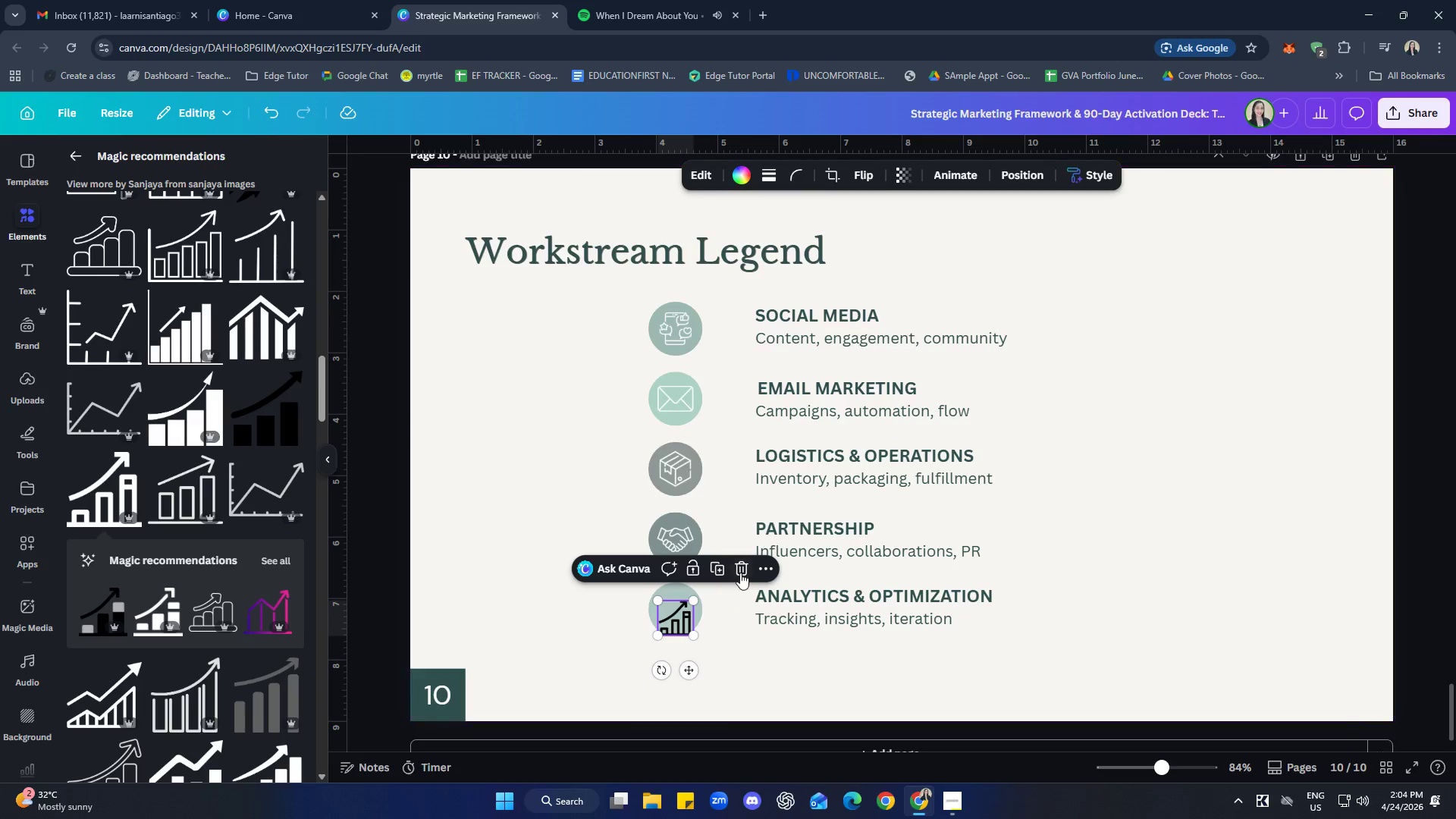 
left_click([741, 572])
 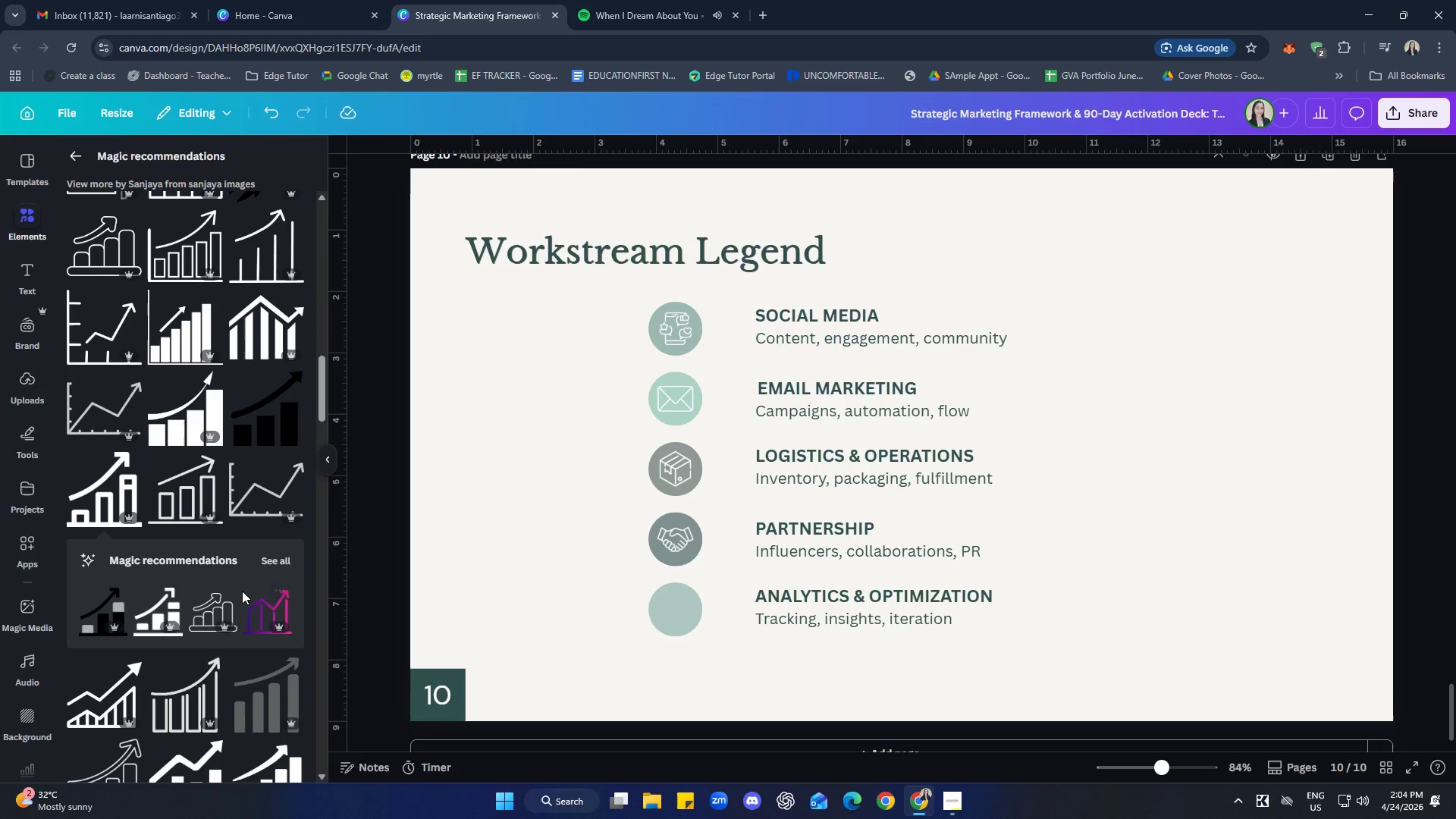 
scroll: coordinate [193, 575], scroll_direction: down, amount: 8.0
 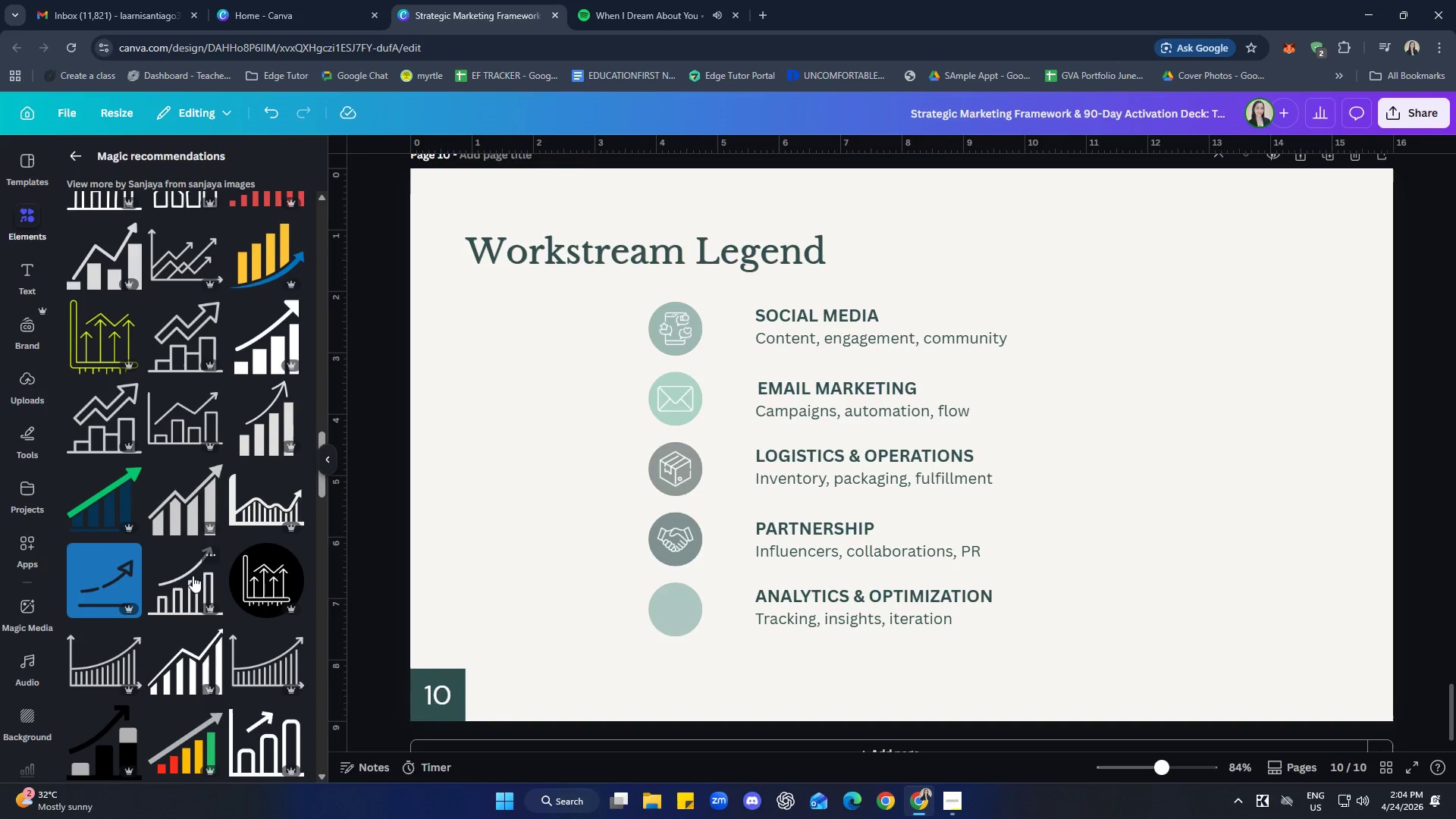 
scroll: coordinate [185, 563], scroll_direction: up, amount: 7.0
 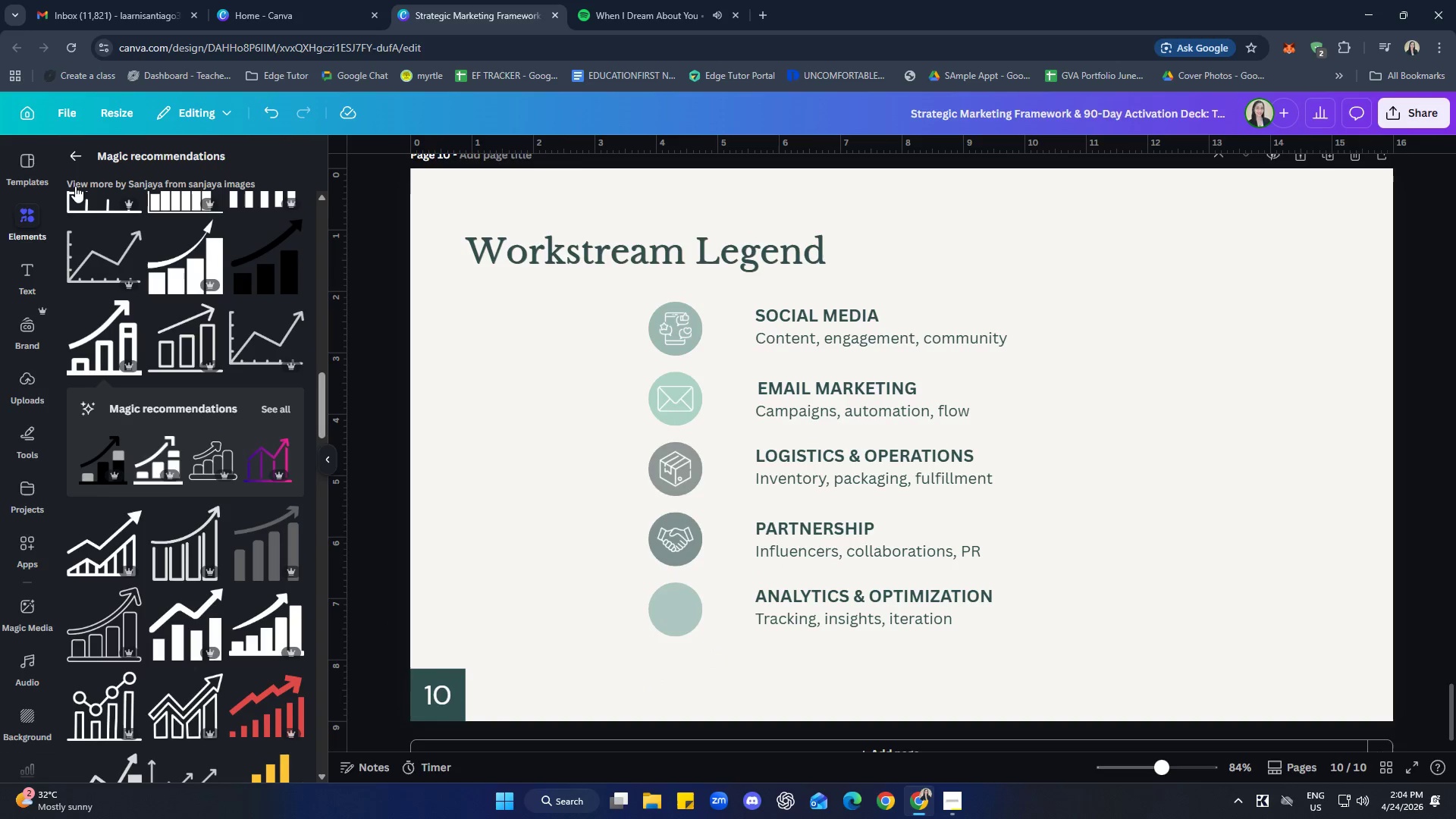 
left_click([77, 164])
 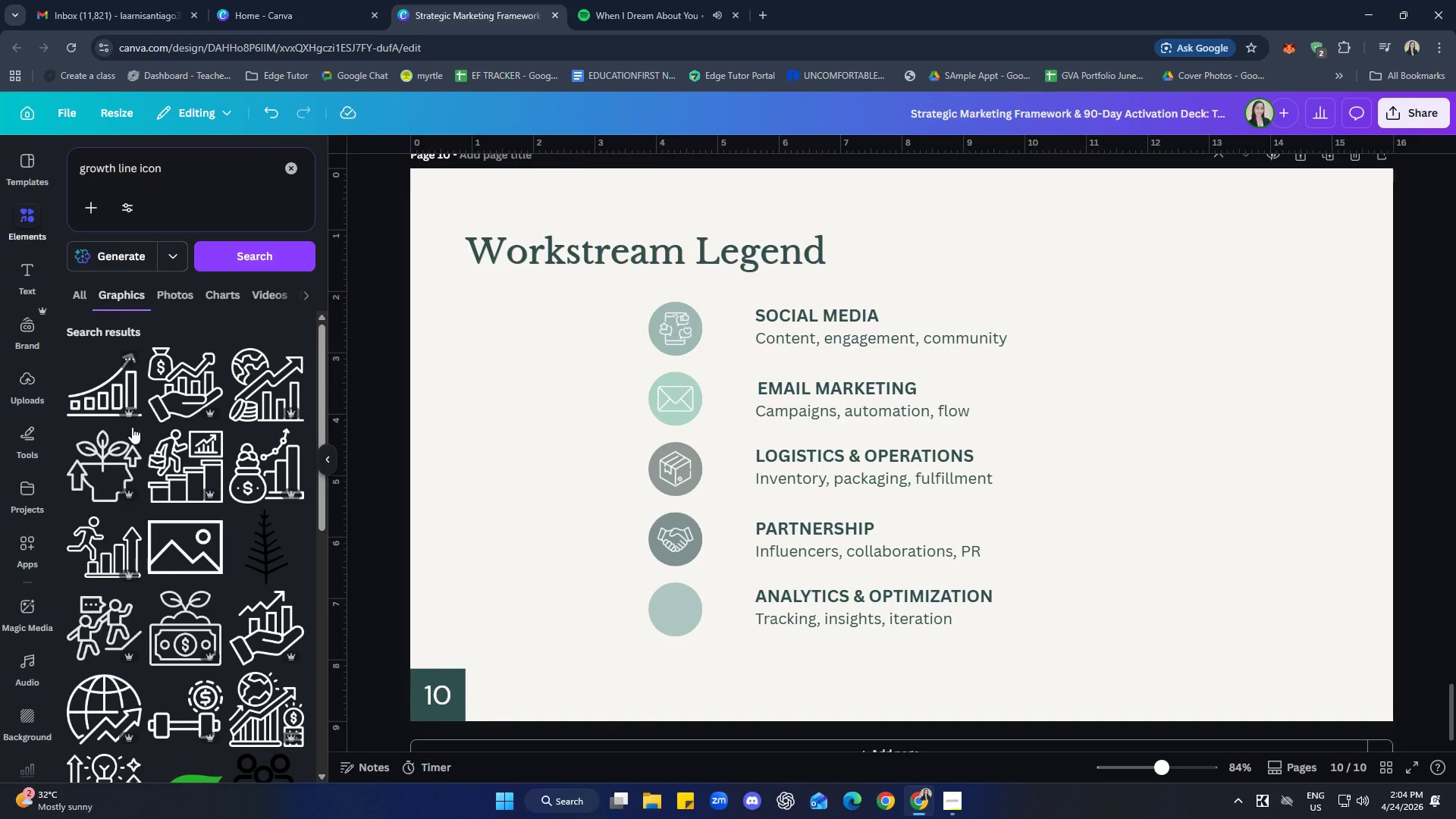 
left_click([104, 403])
 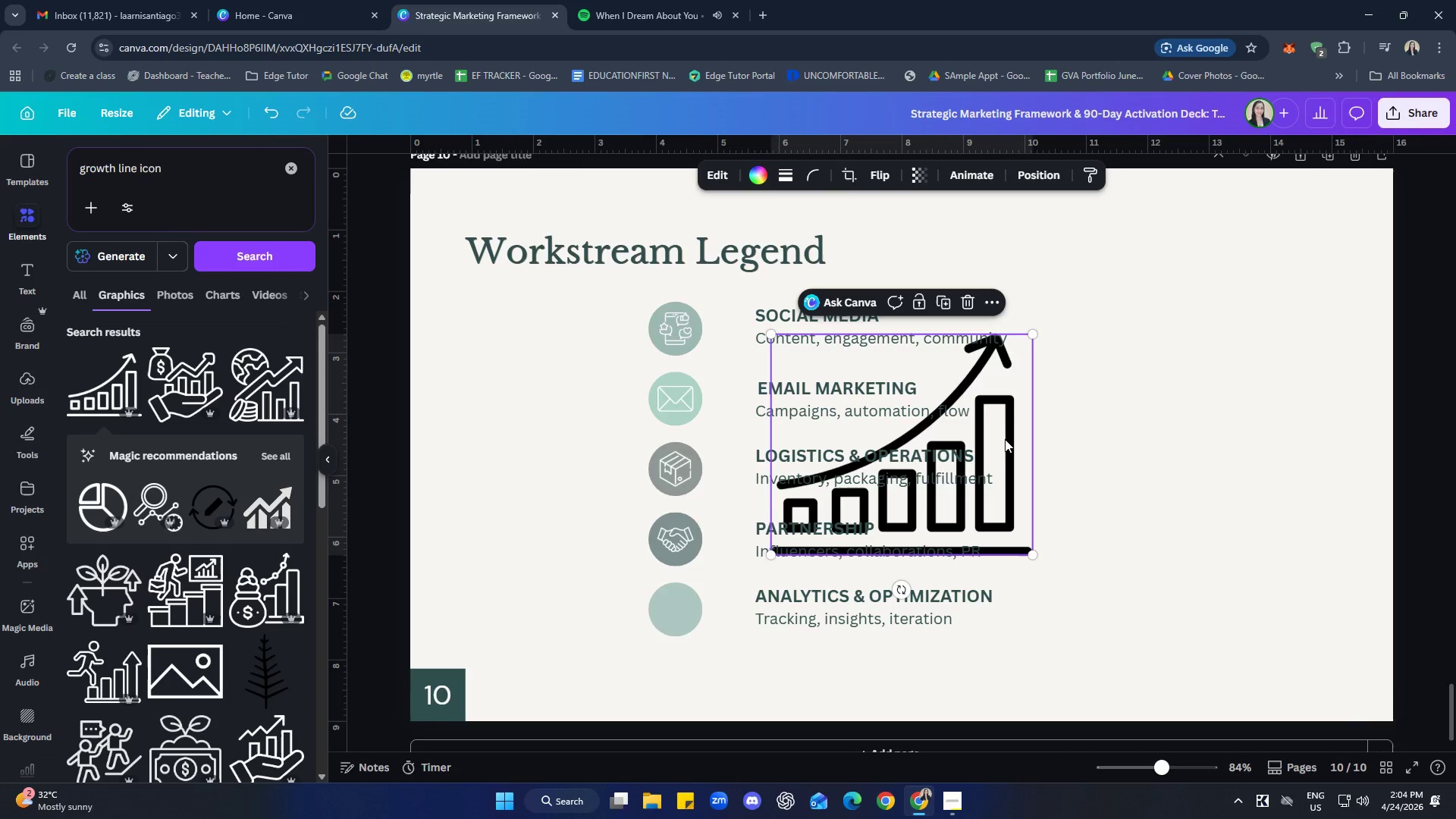 
left_click_drag(start_coordinate=[999, 402], to_coordinate=[758, 516])
 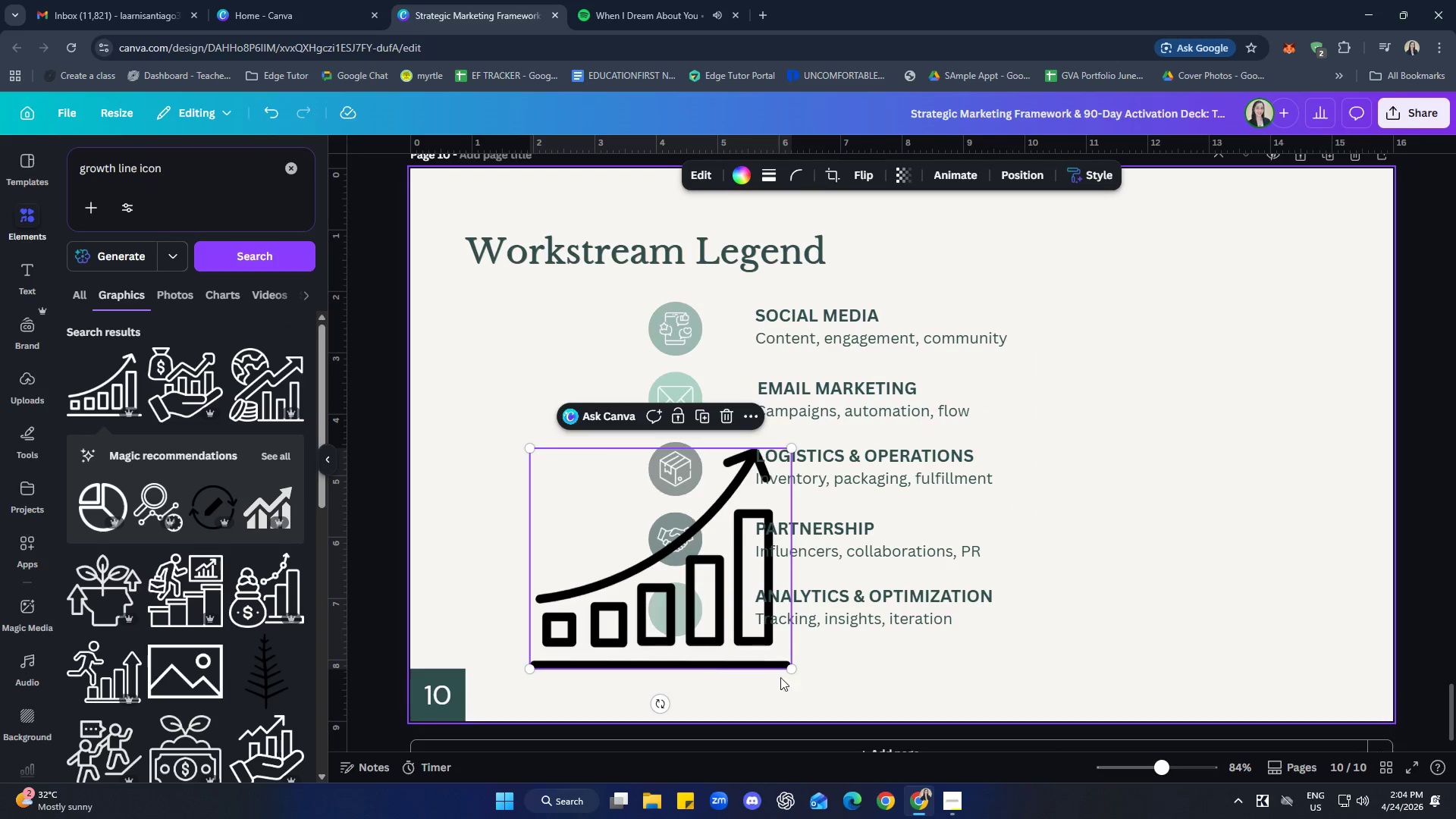 
left_click_drag(start_coordinate=[791, 671], to_coordinate=[569, 477])
 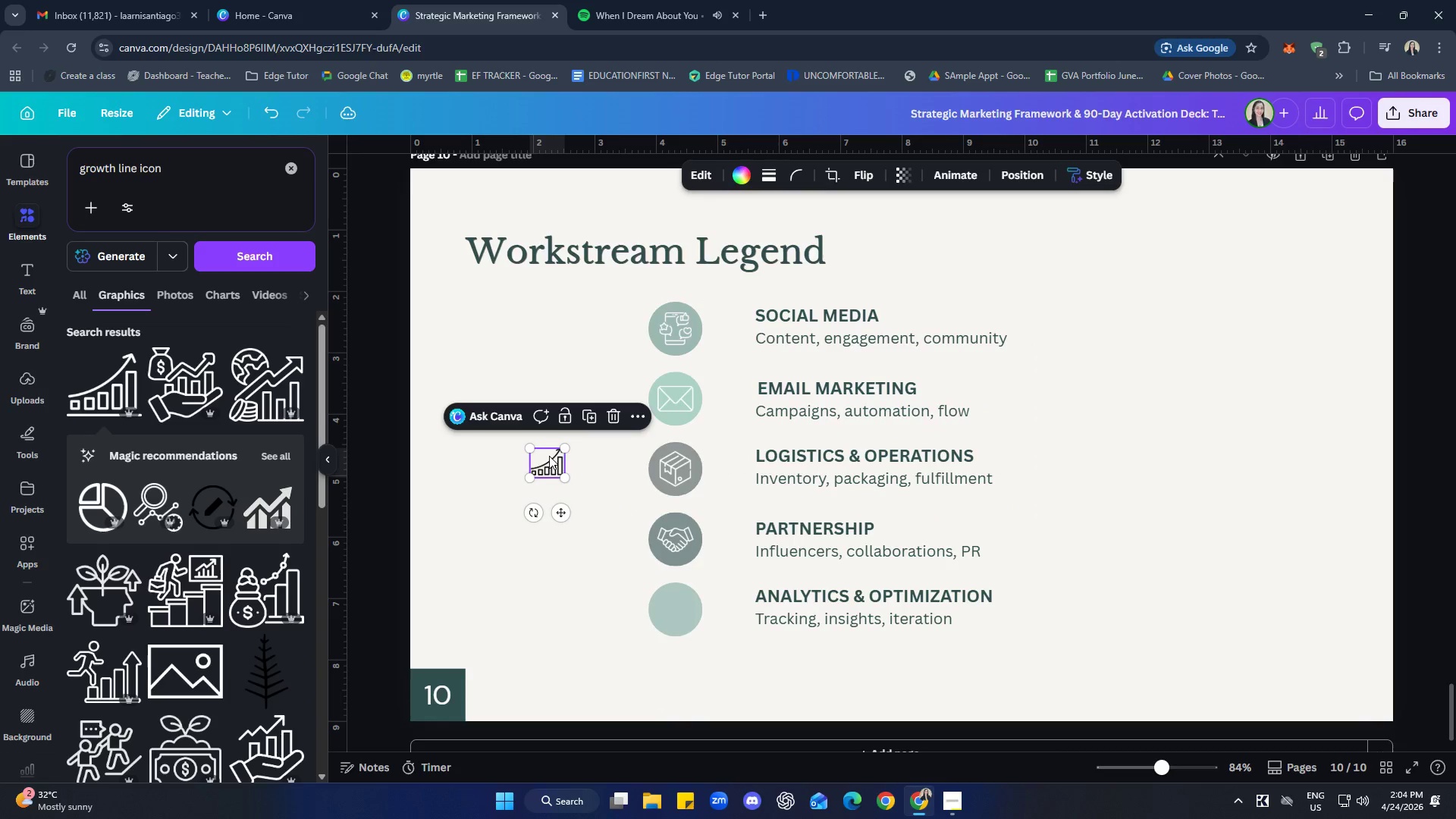 
left_click_drag(start_coordinate=[549, 456], to_coordinate=[674, 603])
 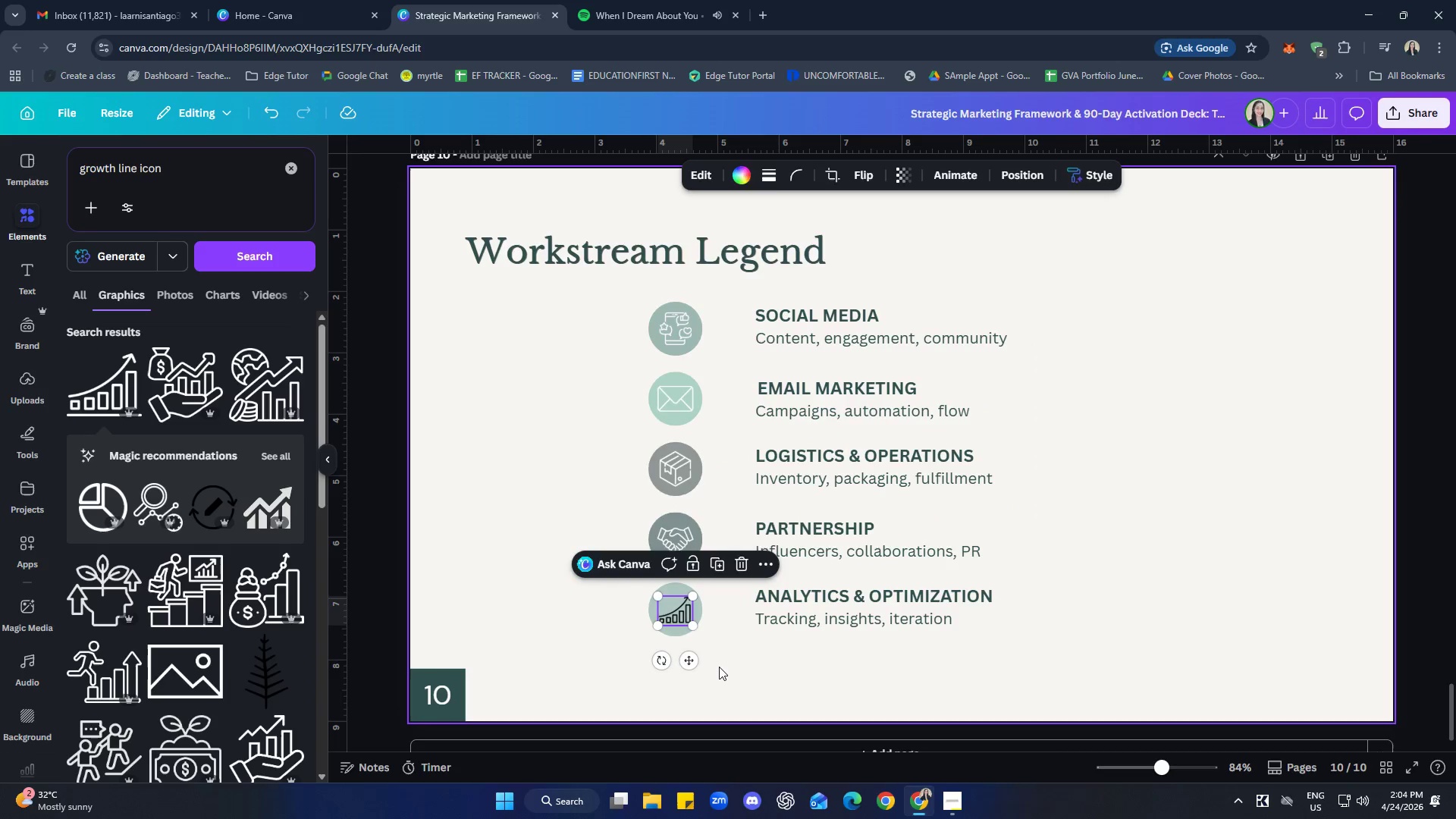 
left_click([719, 667])
 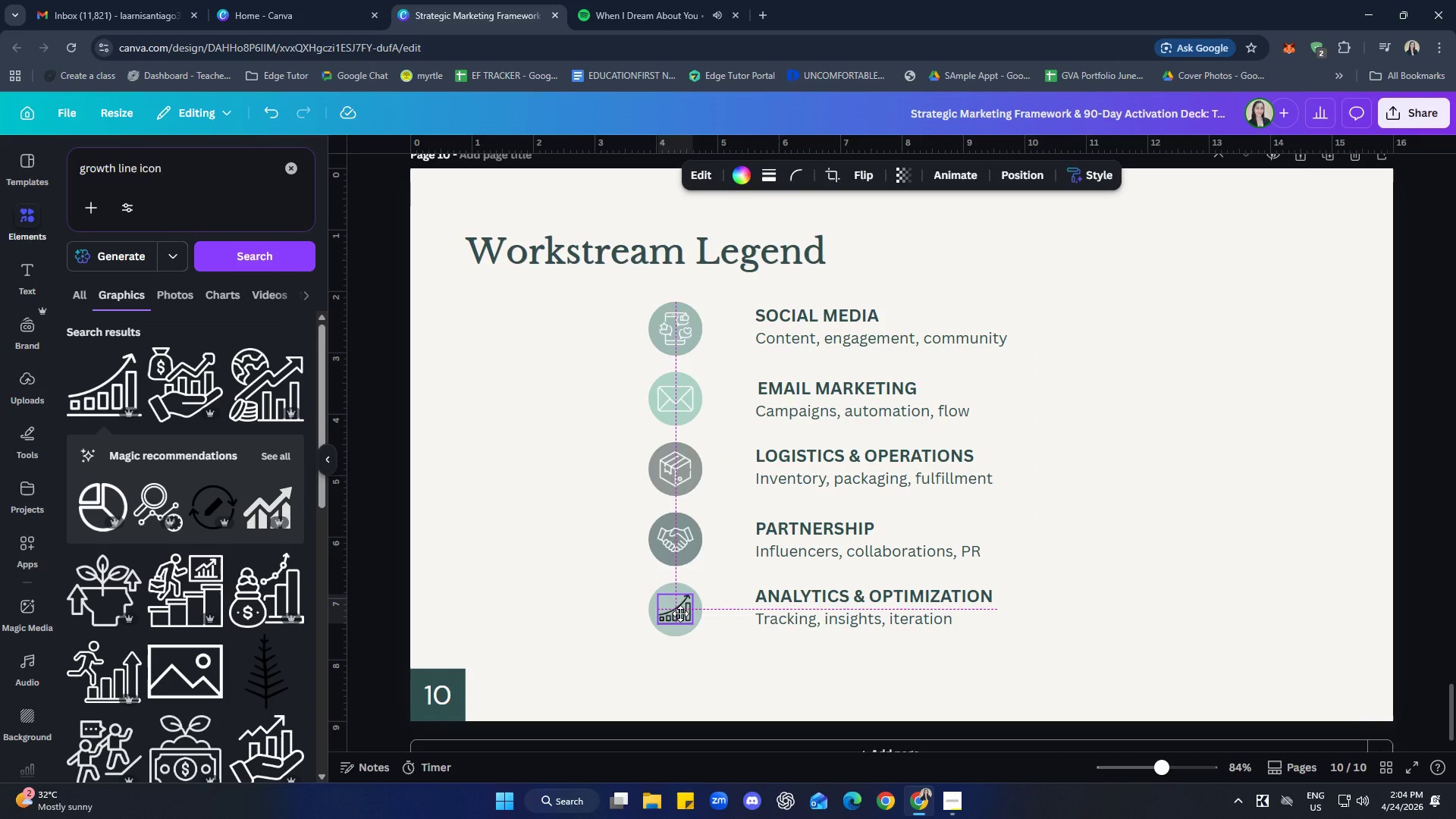 
left_click([730, 657])
 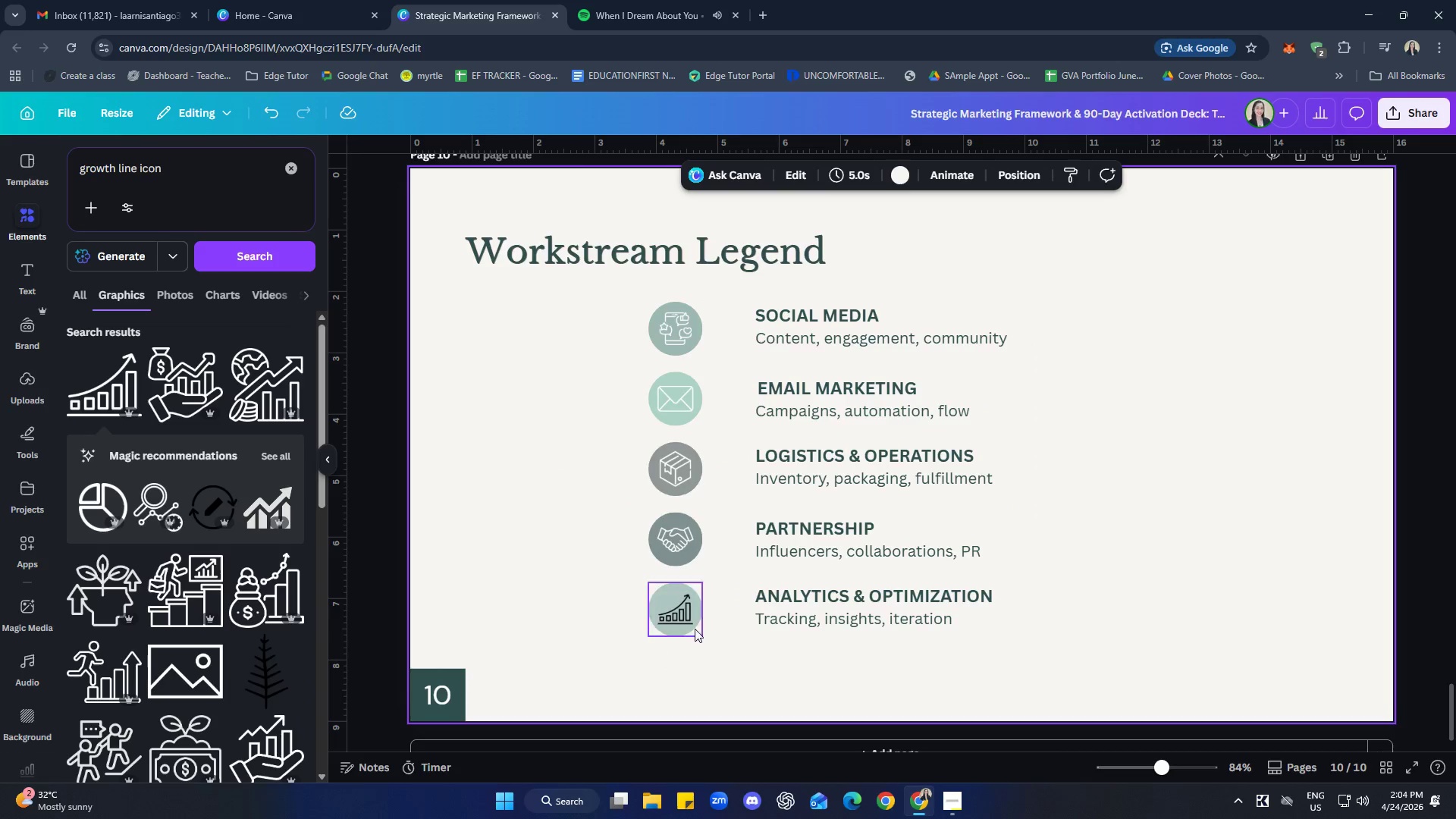 
left_click([685, 610])
 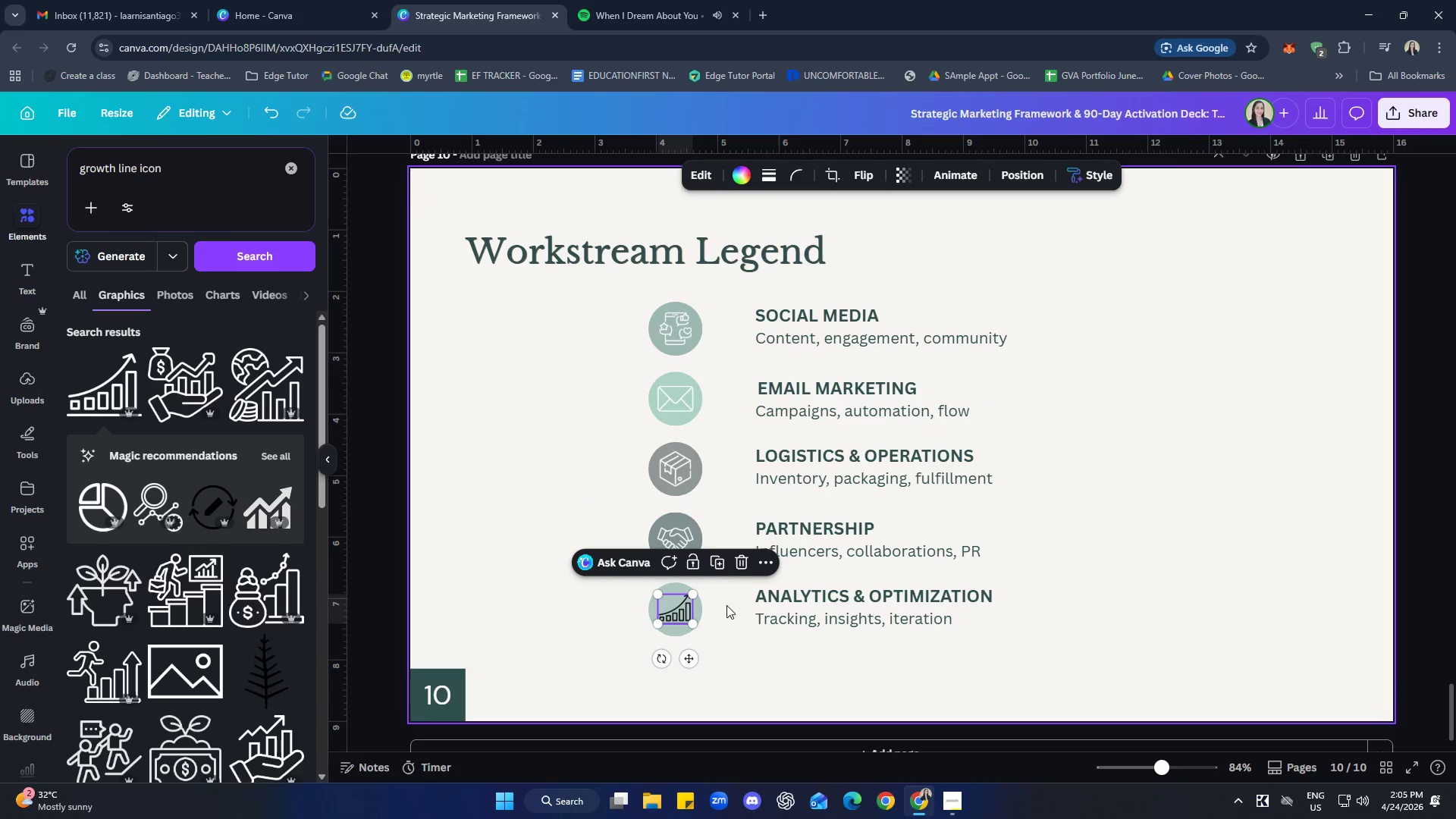 
left_click([745, 551])
 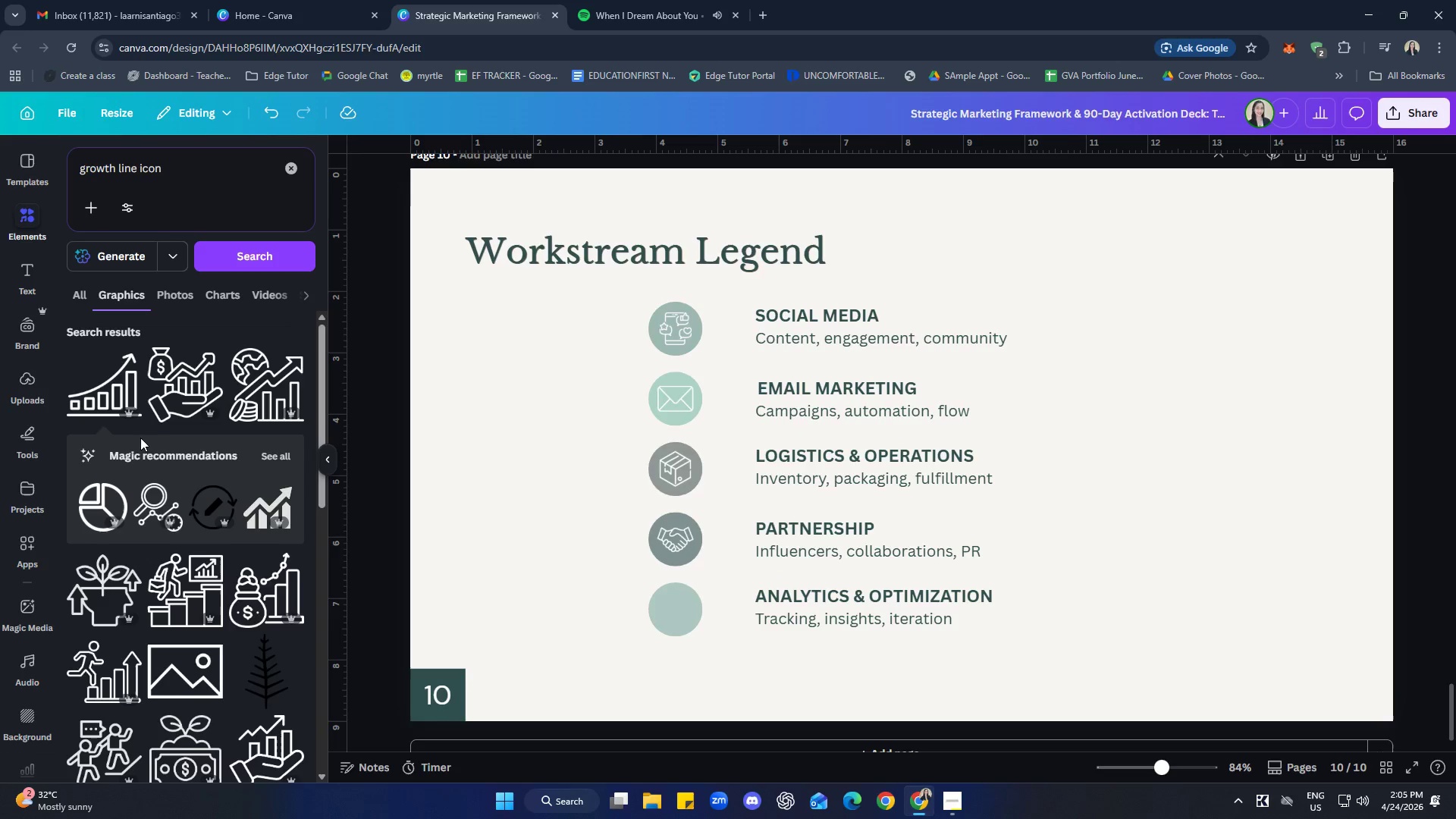 
scroll: coordinate [196, 489], scroll_direction: down, amount: 11.0
 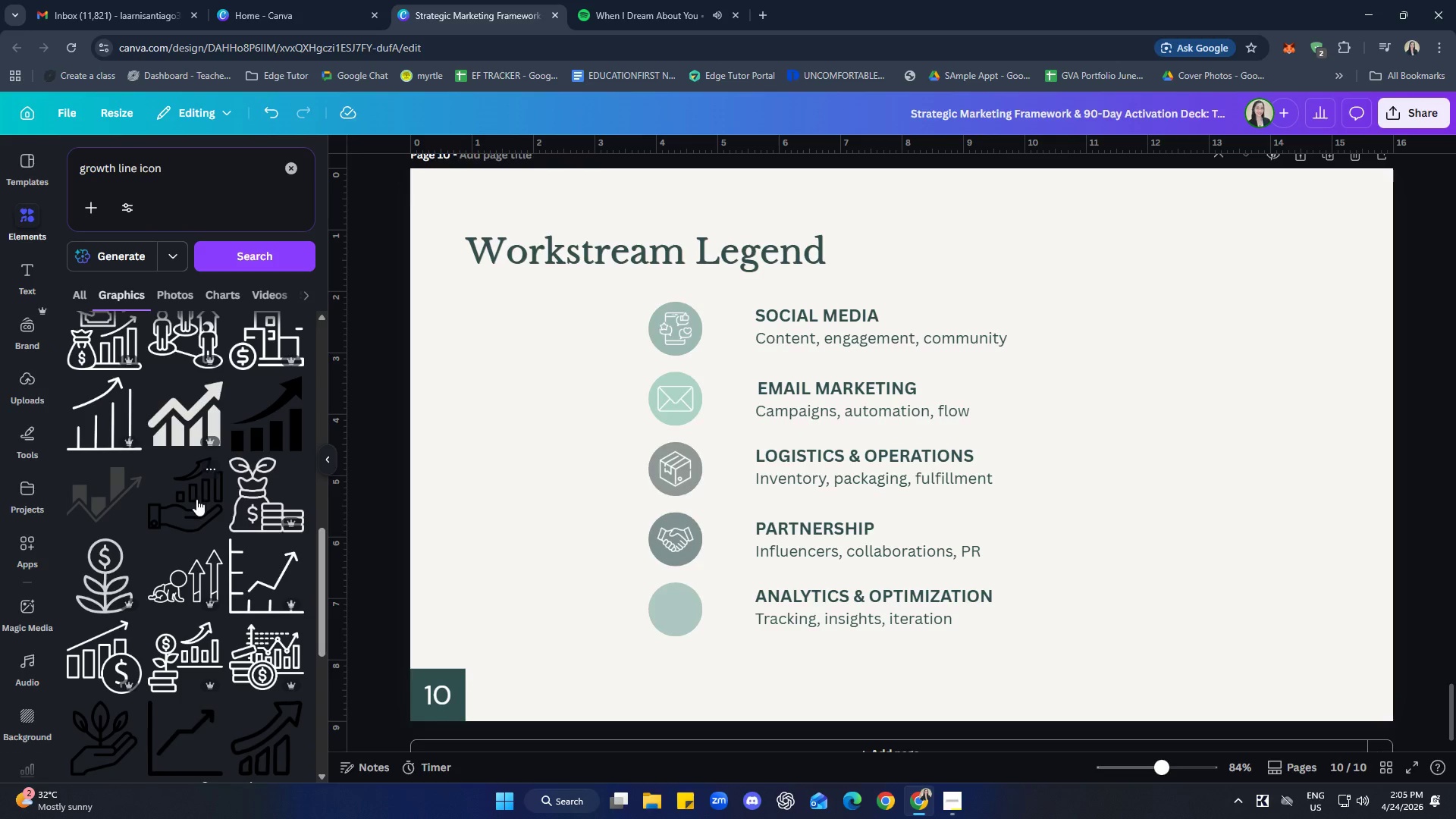 
scroll: coordinate [149, 588], scroll_direction: down, amount: 10.0
 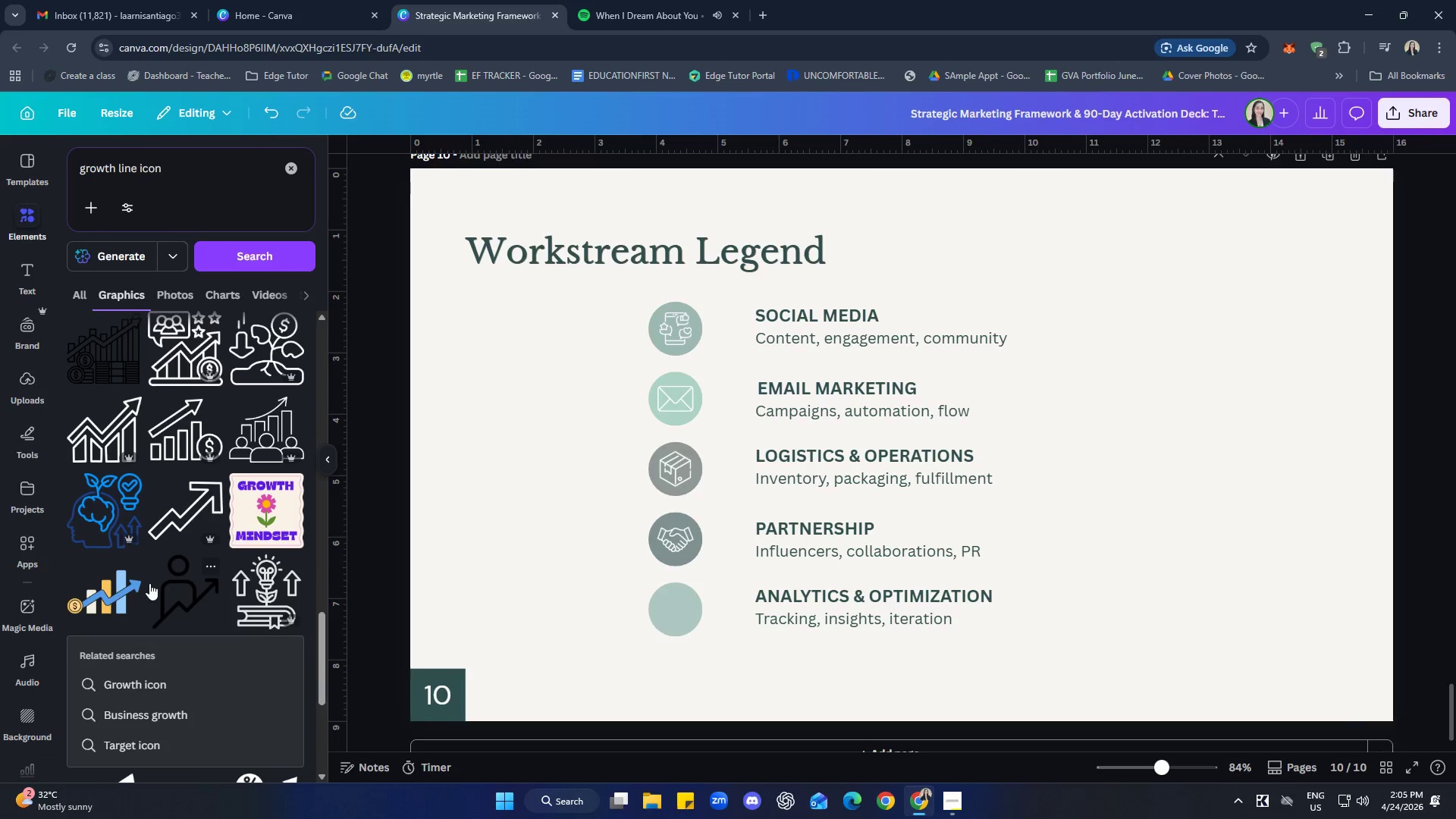 
scroll: coordinate [198, 540], scroll_direction: down, amount: 12.0
 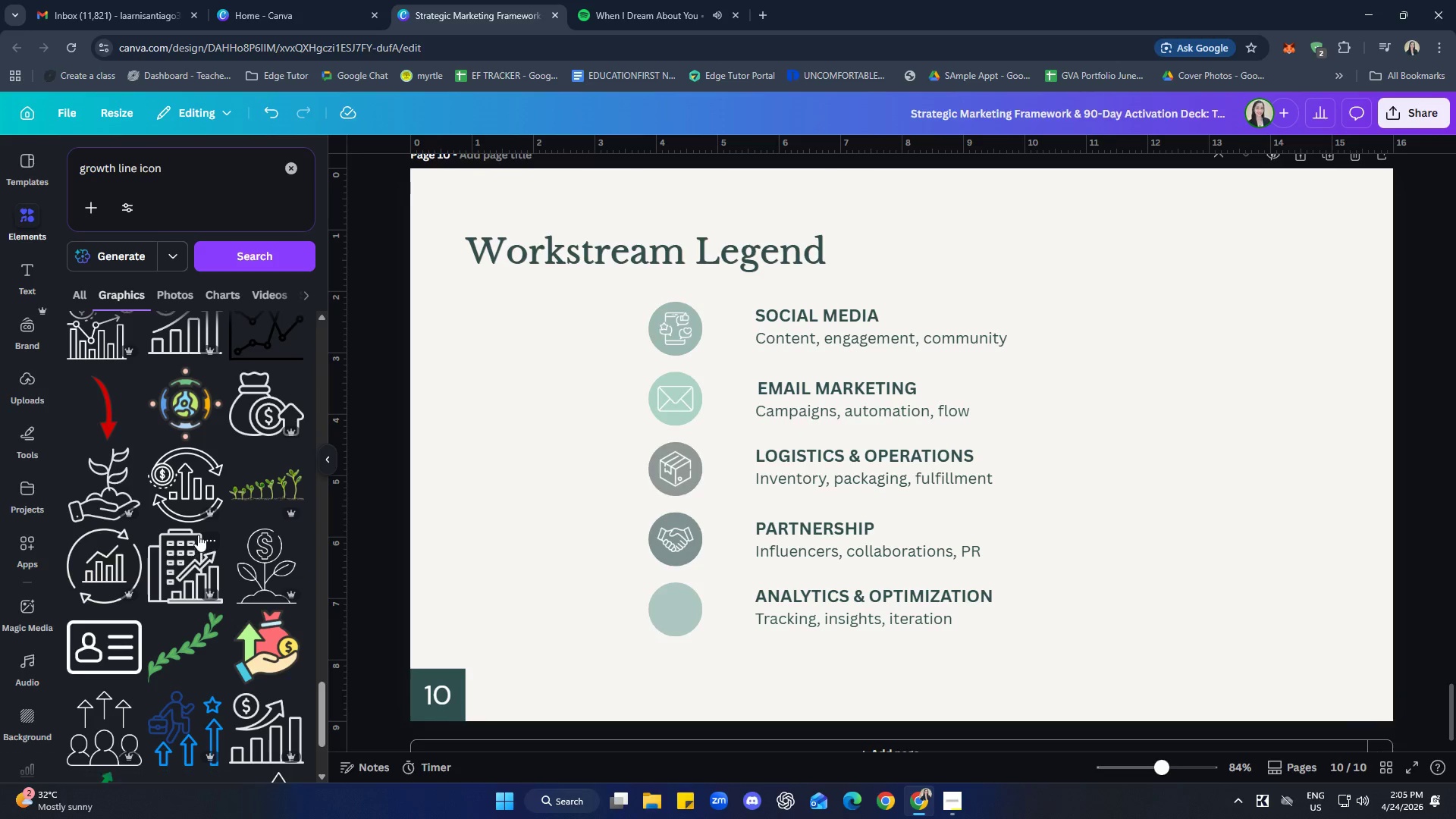 
scroll: coordinate [187, 546], scroll_direction: down, amount: 11.0
 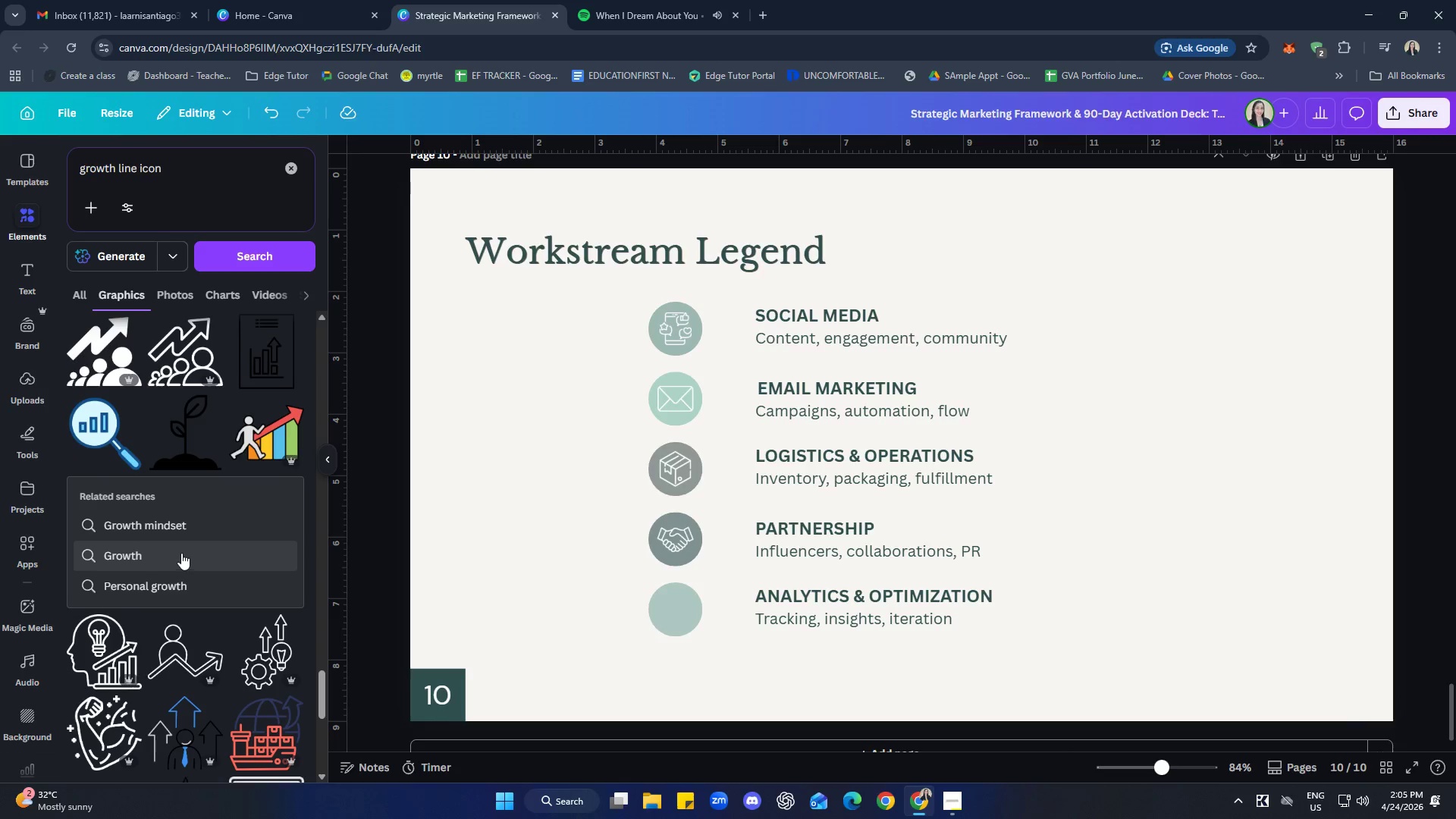 
scroll: coordinate [193, 535], scroll_direction: down, amount: 9.0
 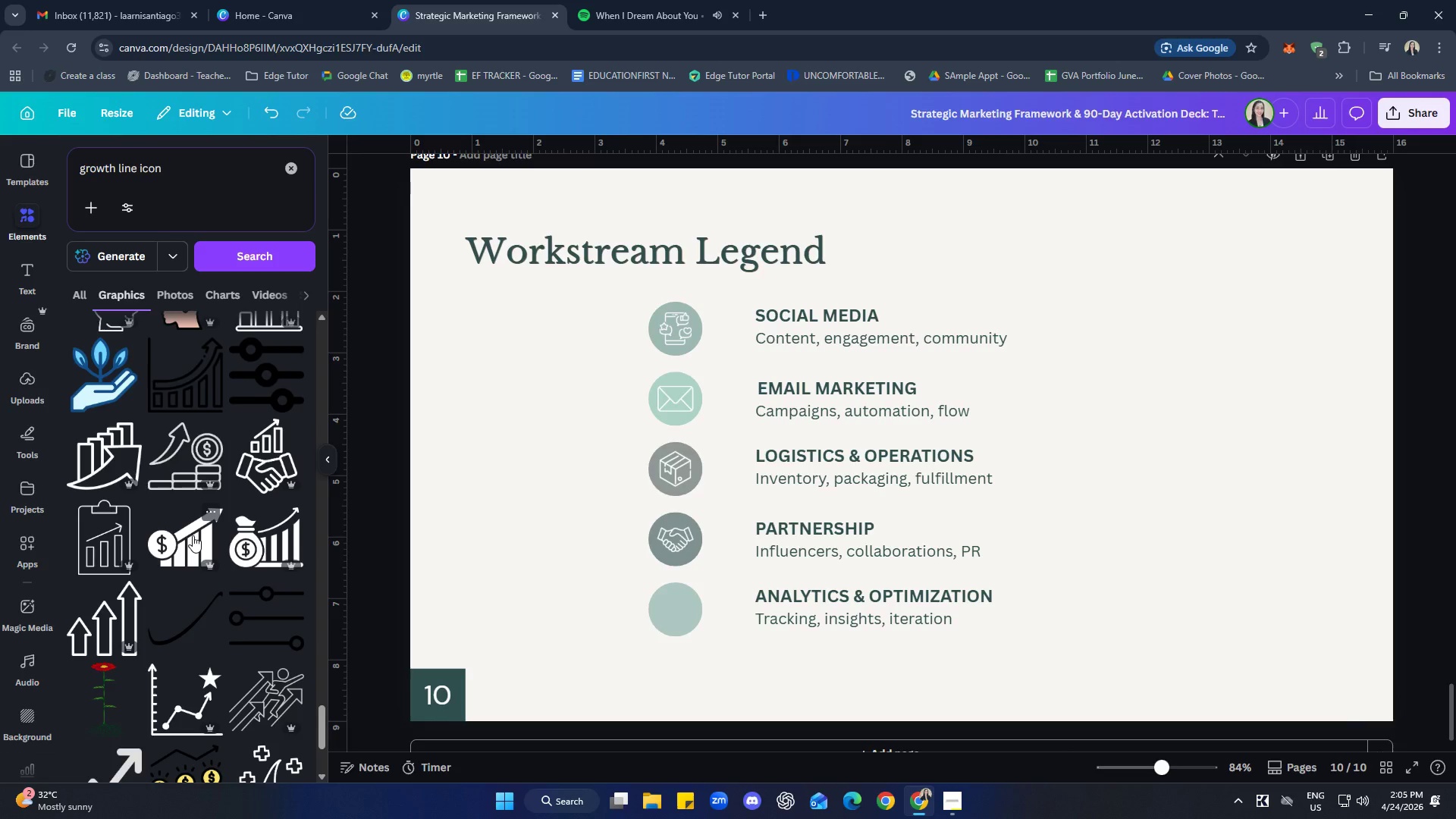 
scroll: coordinate [190, 549], scroll_direction: down, amount: 11.0
 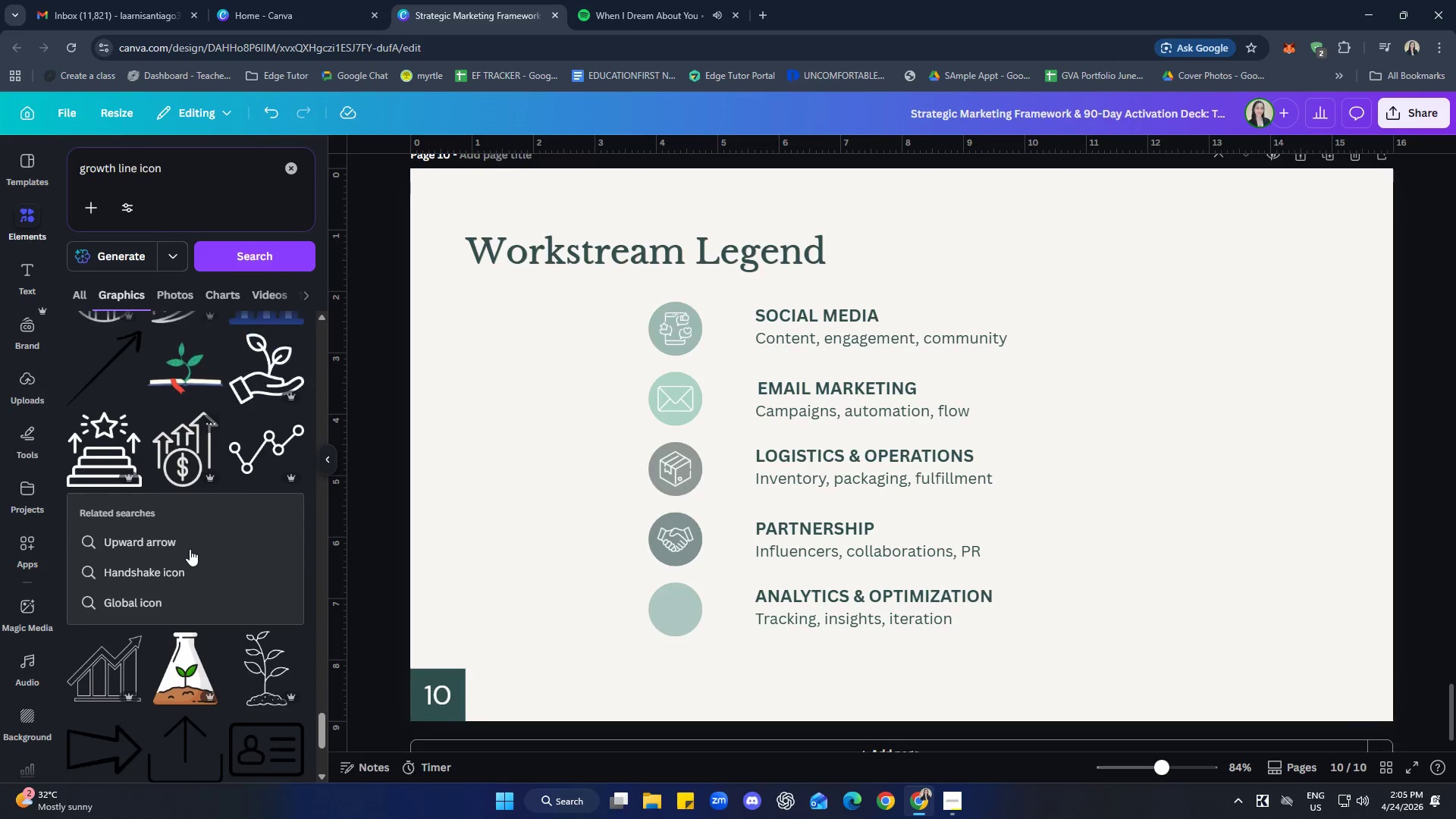 
scroll: coordinate [191, 546], scroll_direction: down, amount: 10.0
 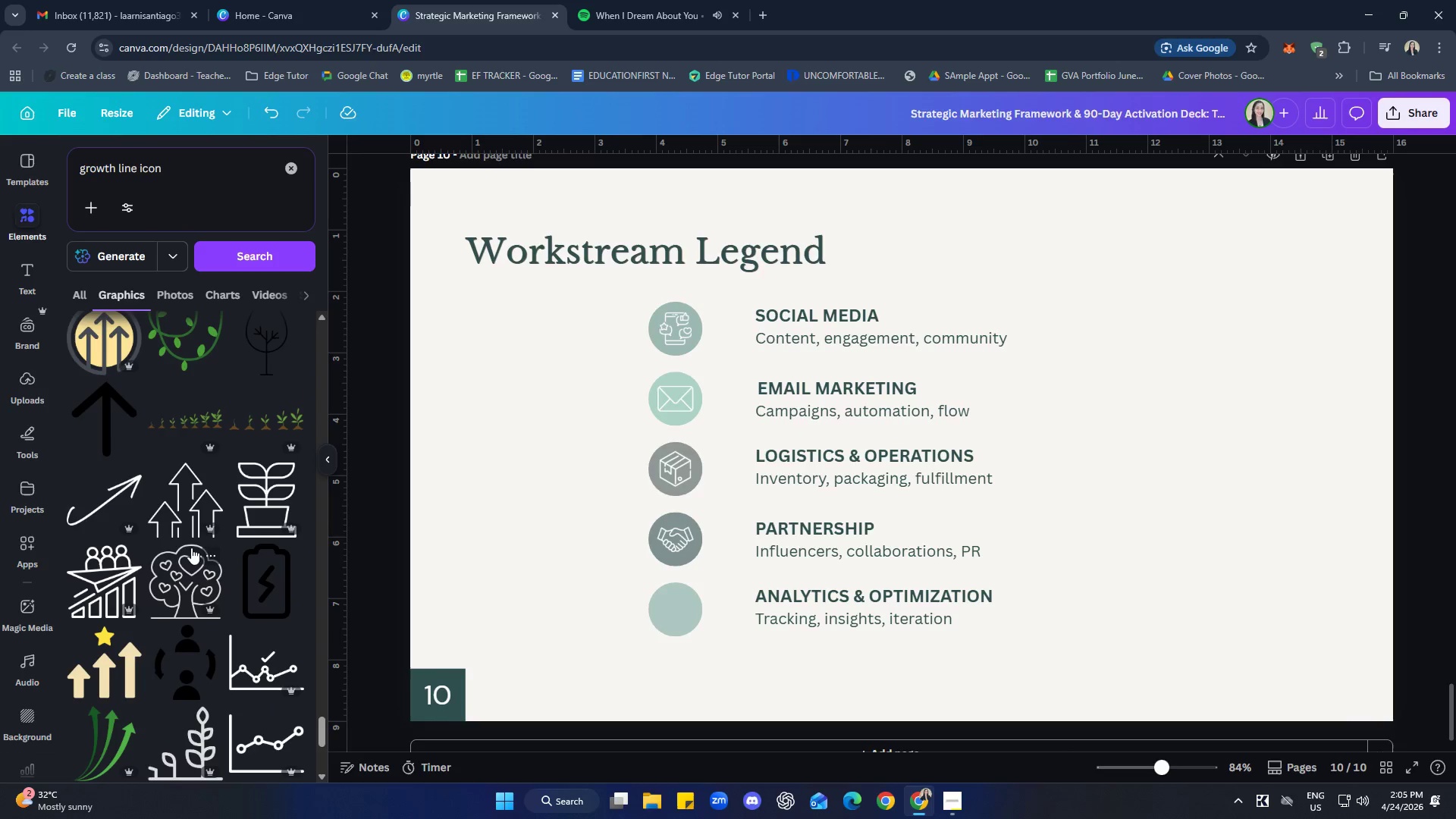 
scroll: coordinate [191, 548], scroll_direction: down, amount: 8.0
 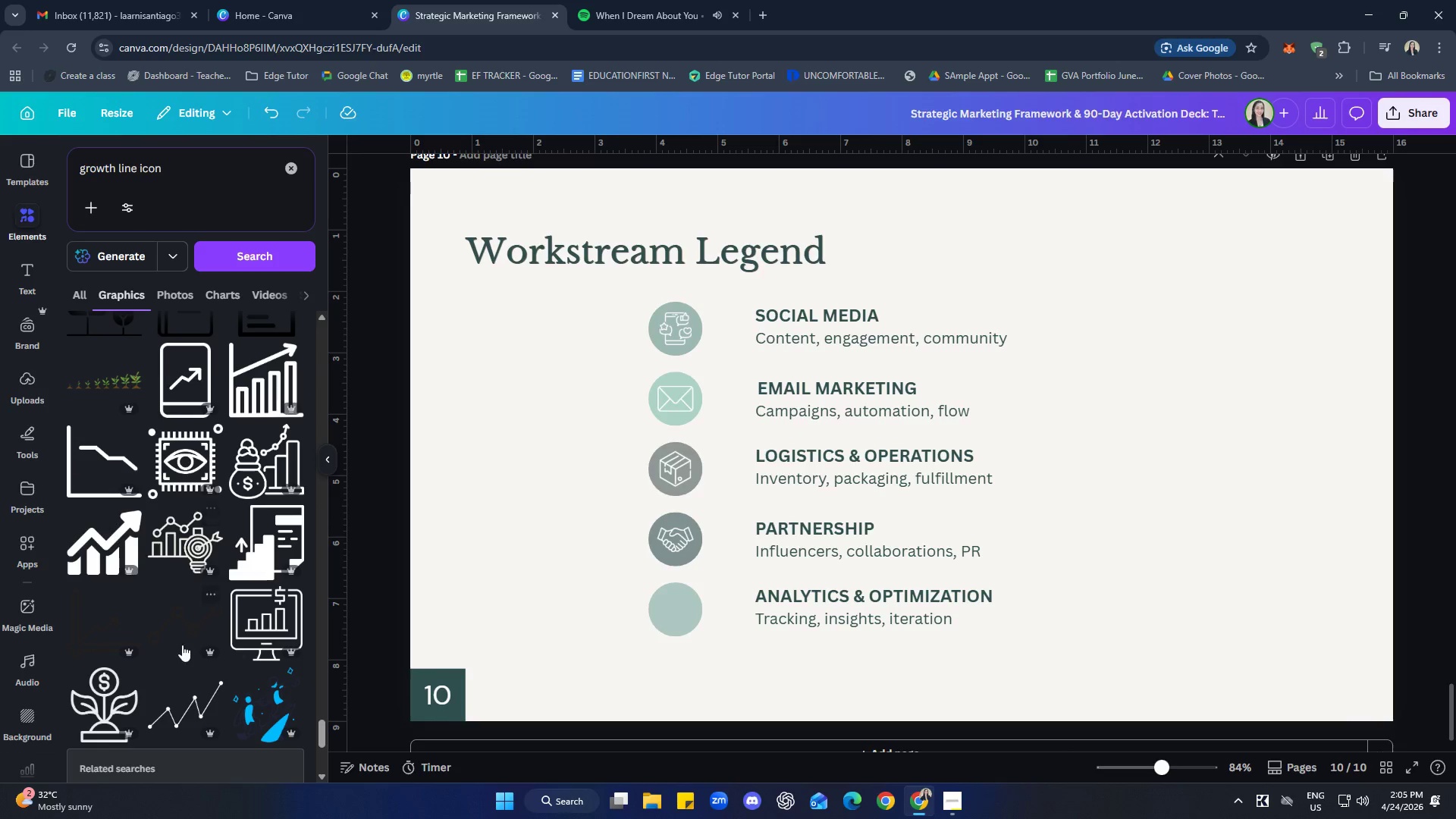 
left_click([180, 627])
 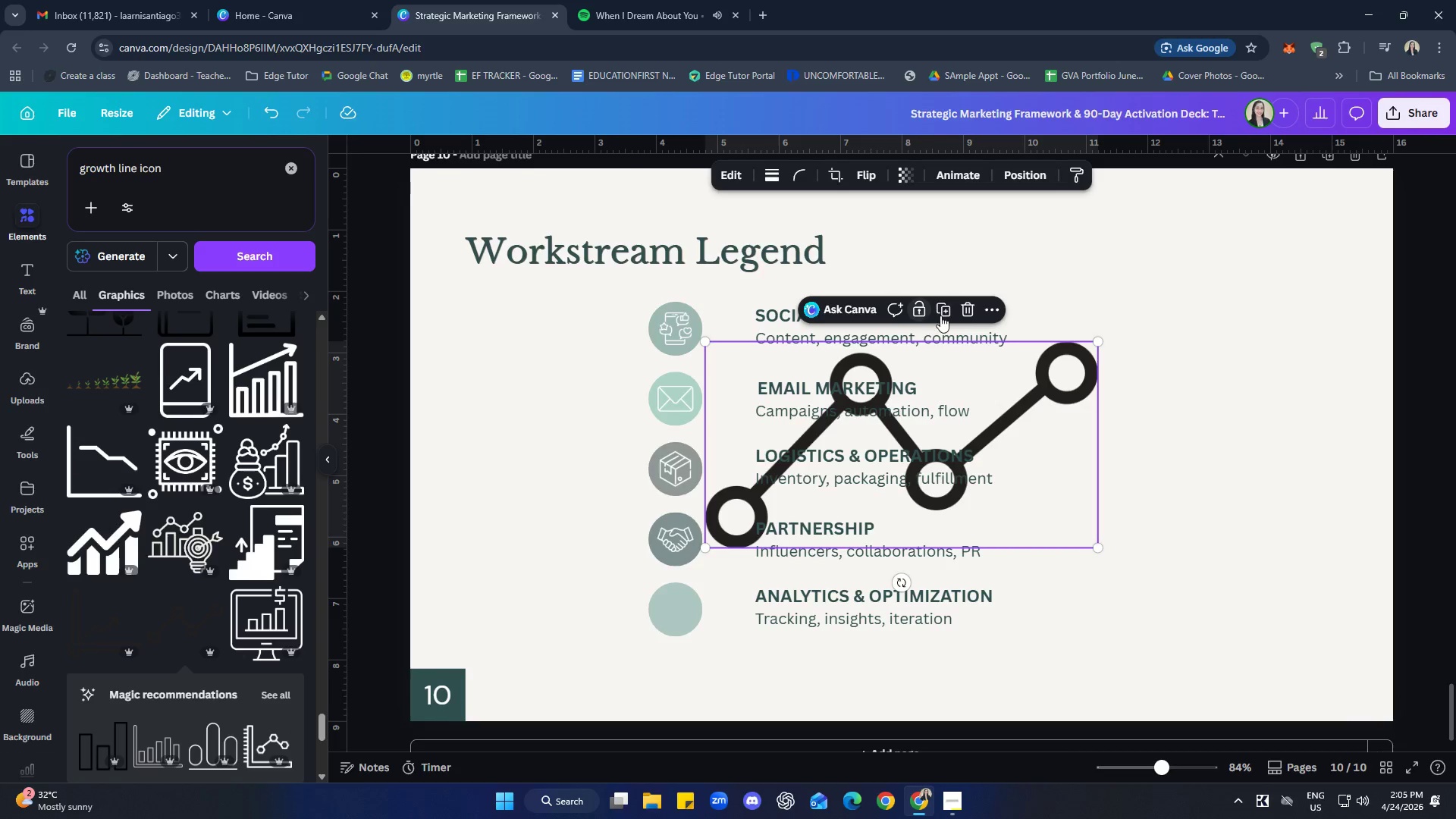 
left_click([958, 312])
 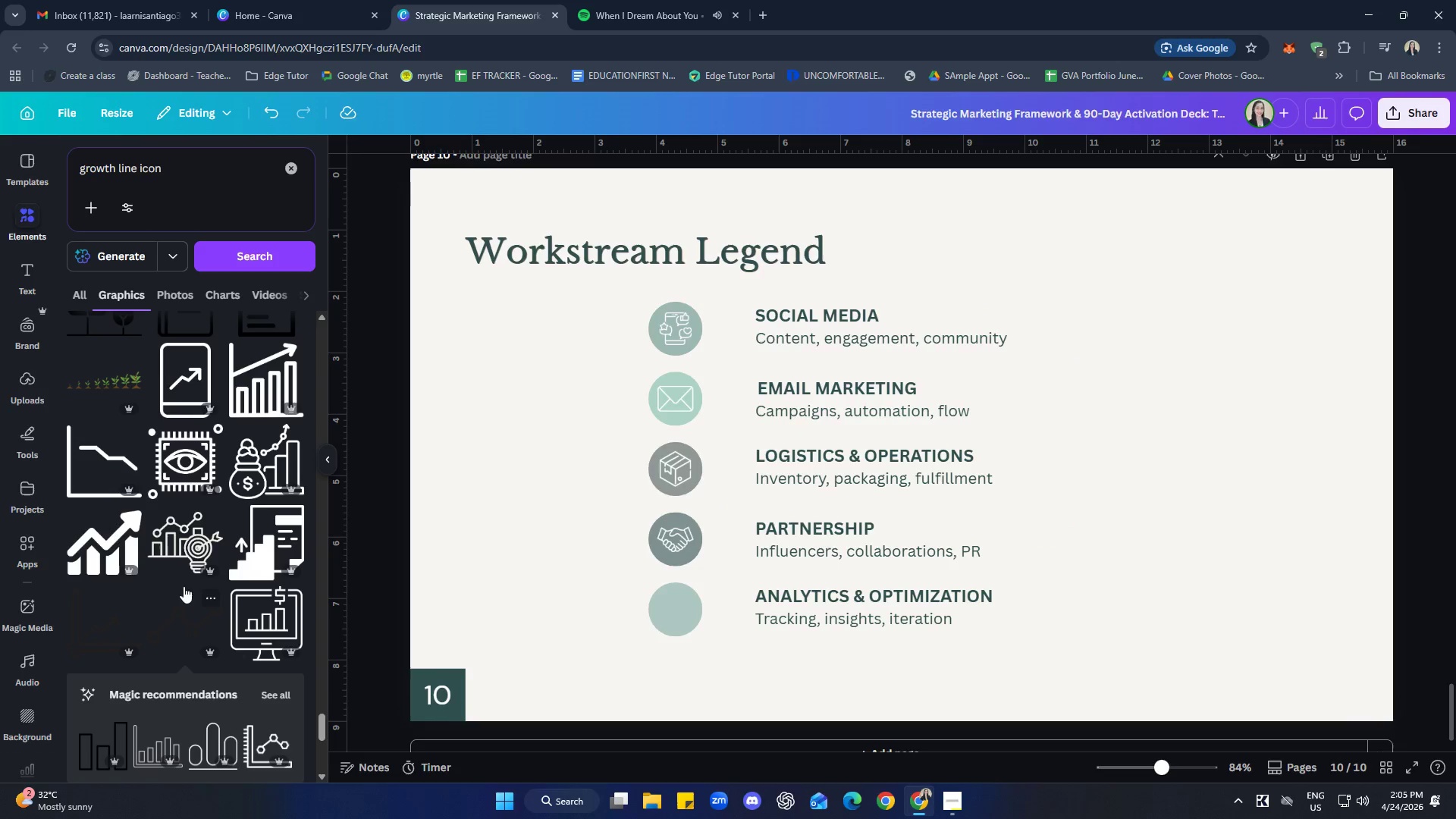 
scroll: coordinate [237, 557], scroll_direction: down, amount: 14.0
 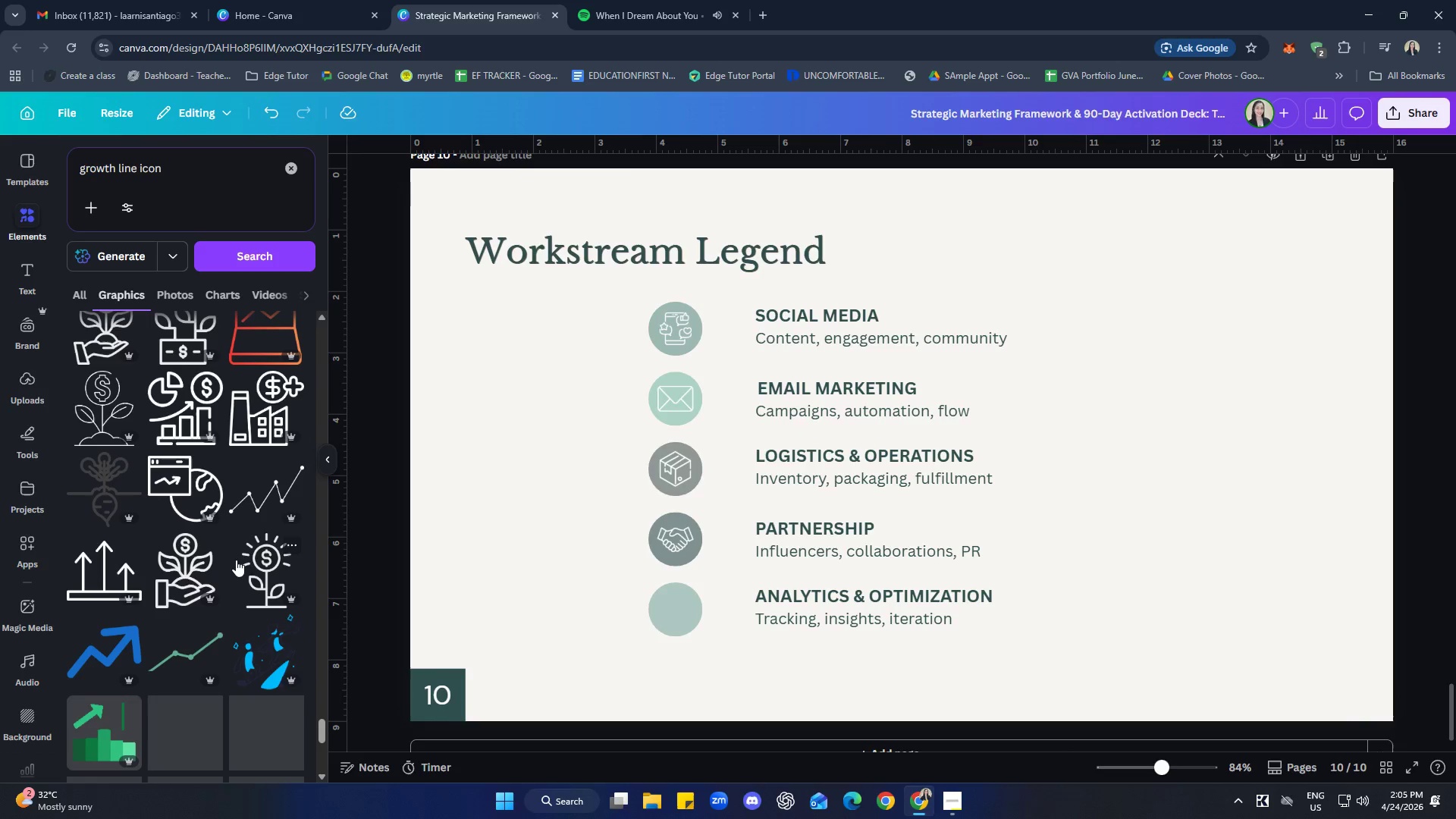 
scroll: coordinate [278, 663], scroll_direction: down, amount: 6.0
 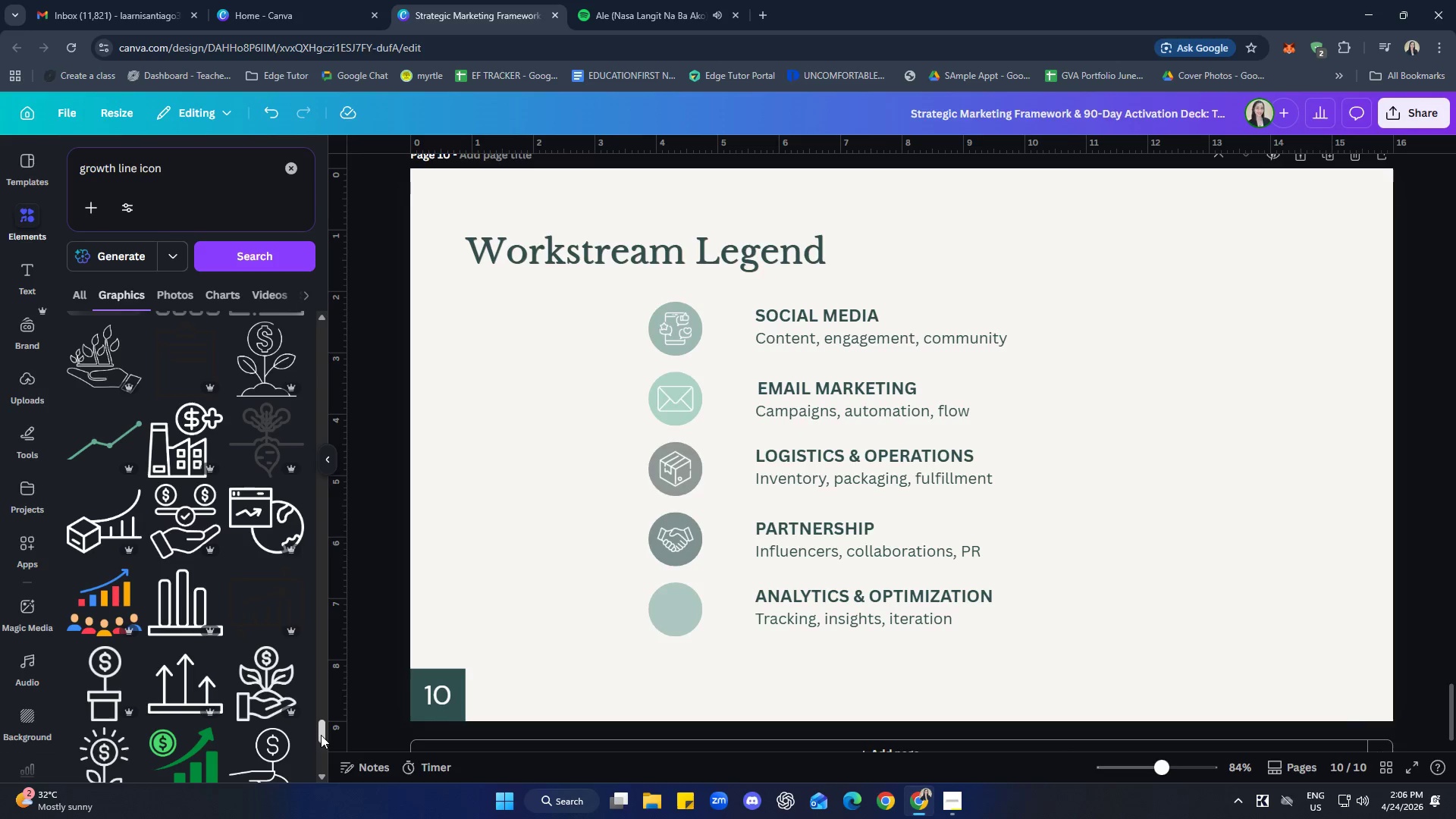 
wait(6.42)
 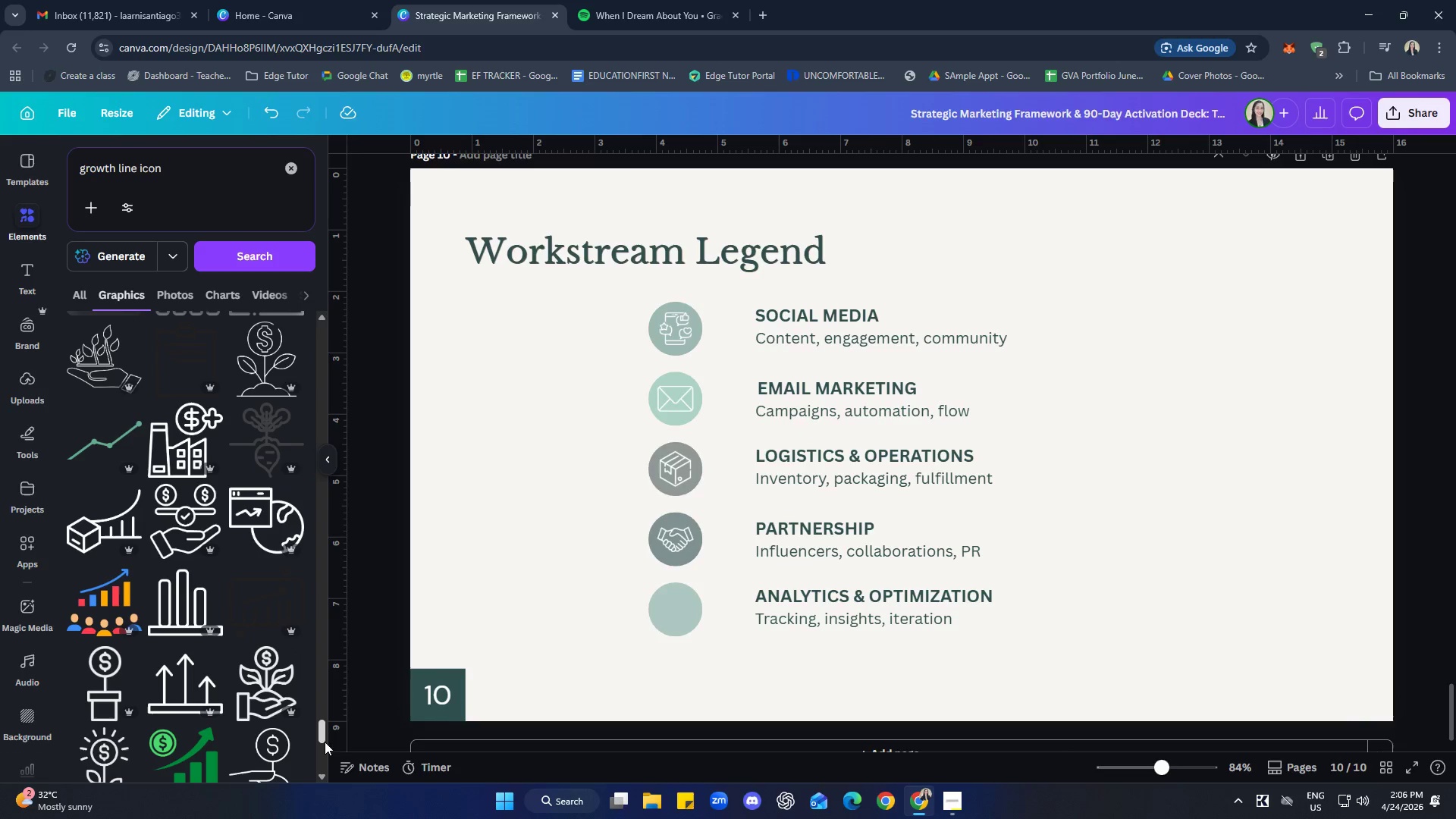 
left_click([115, 521])
 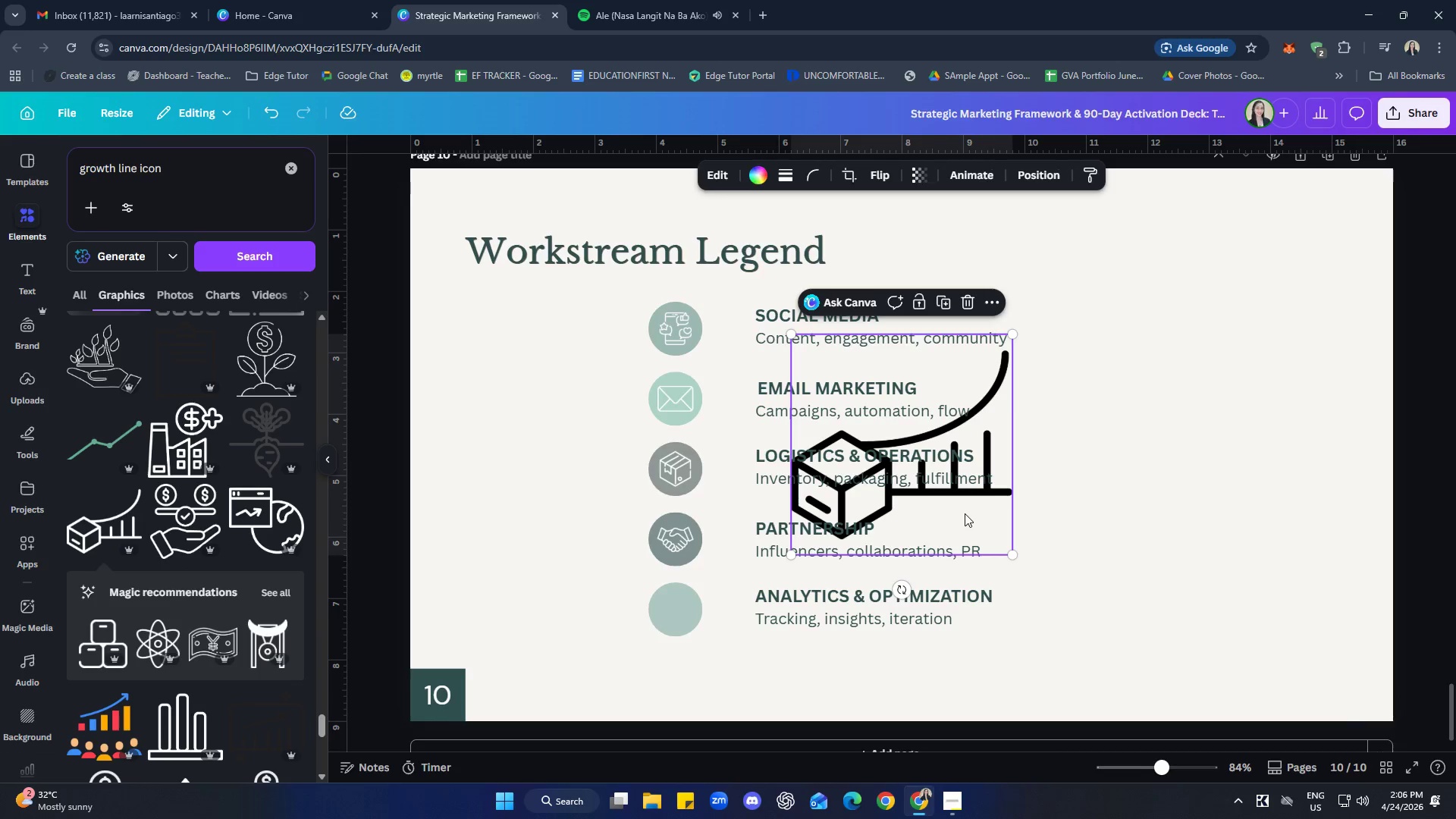 
left_click_drag(start_coordinate=[971, 503], to_coordinate=[749, 648])
 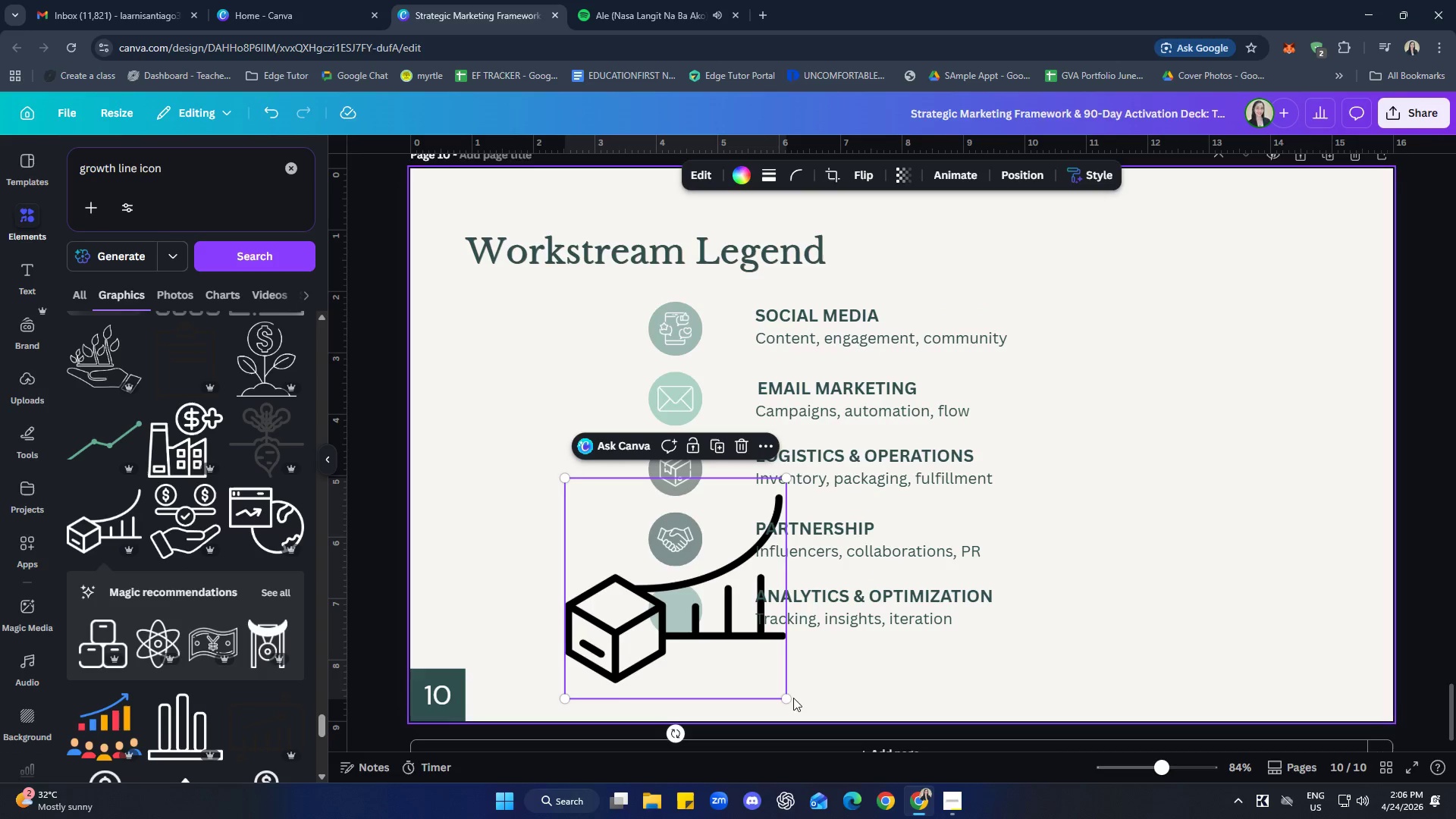 
left_click_drag(start_coordinate=[787, 699], to_coordinate=[609, 529])
 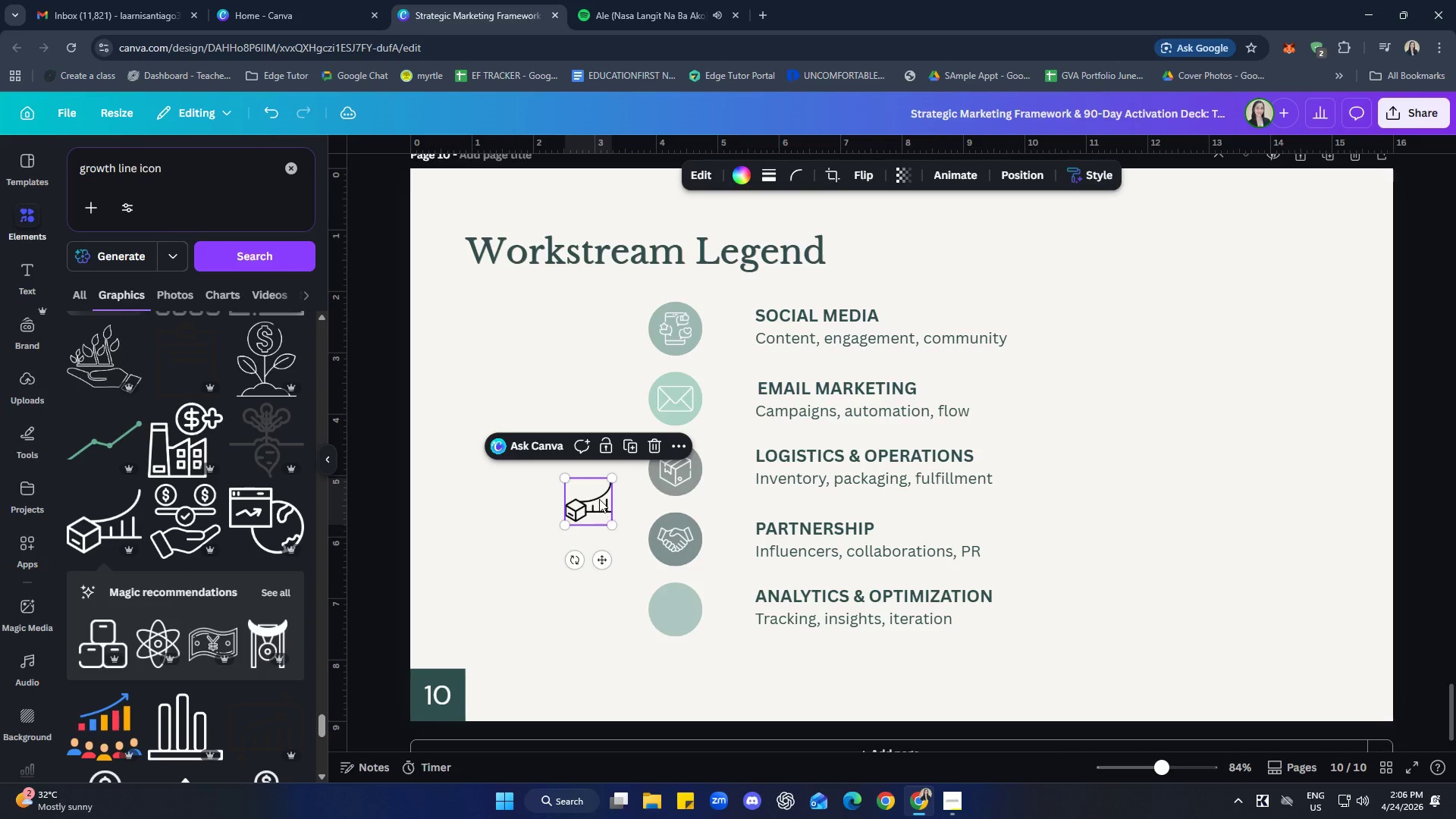 
left_click_drag(start_coordinate=[599, 499], to_coordinate=[689, 610])
 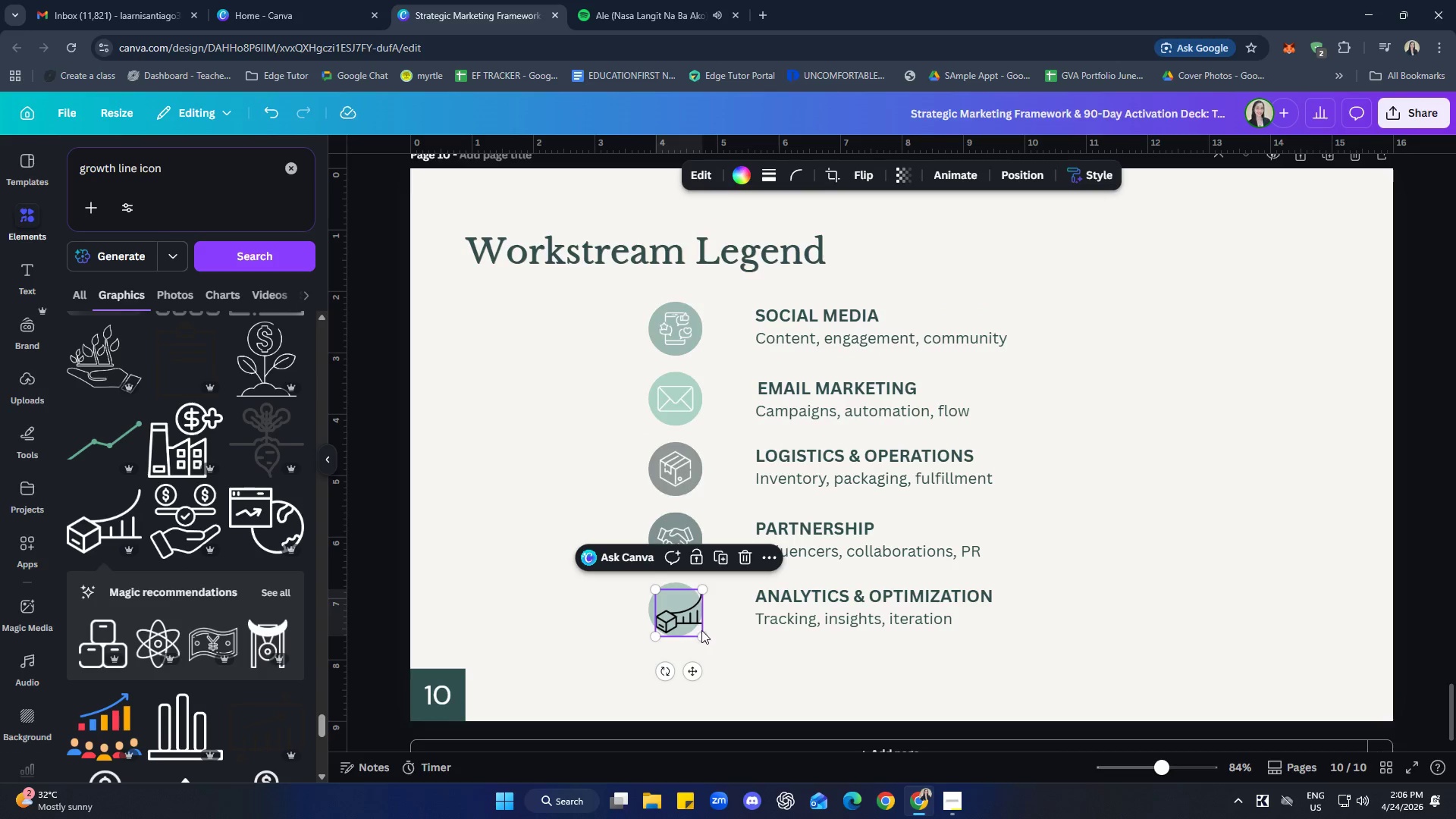 
left_click_drag(start_coordinate=[701, 632], to_coordinate=[693, 623])
 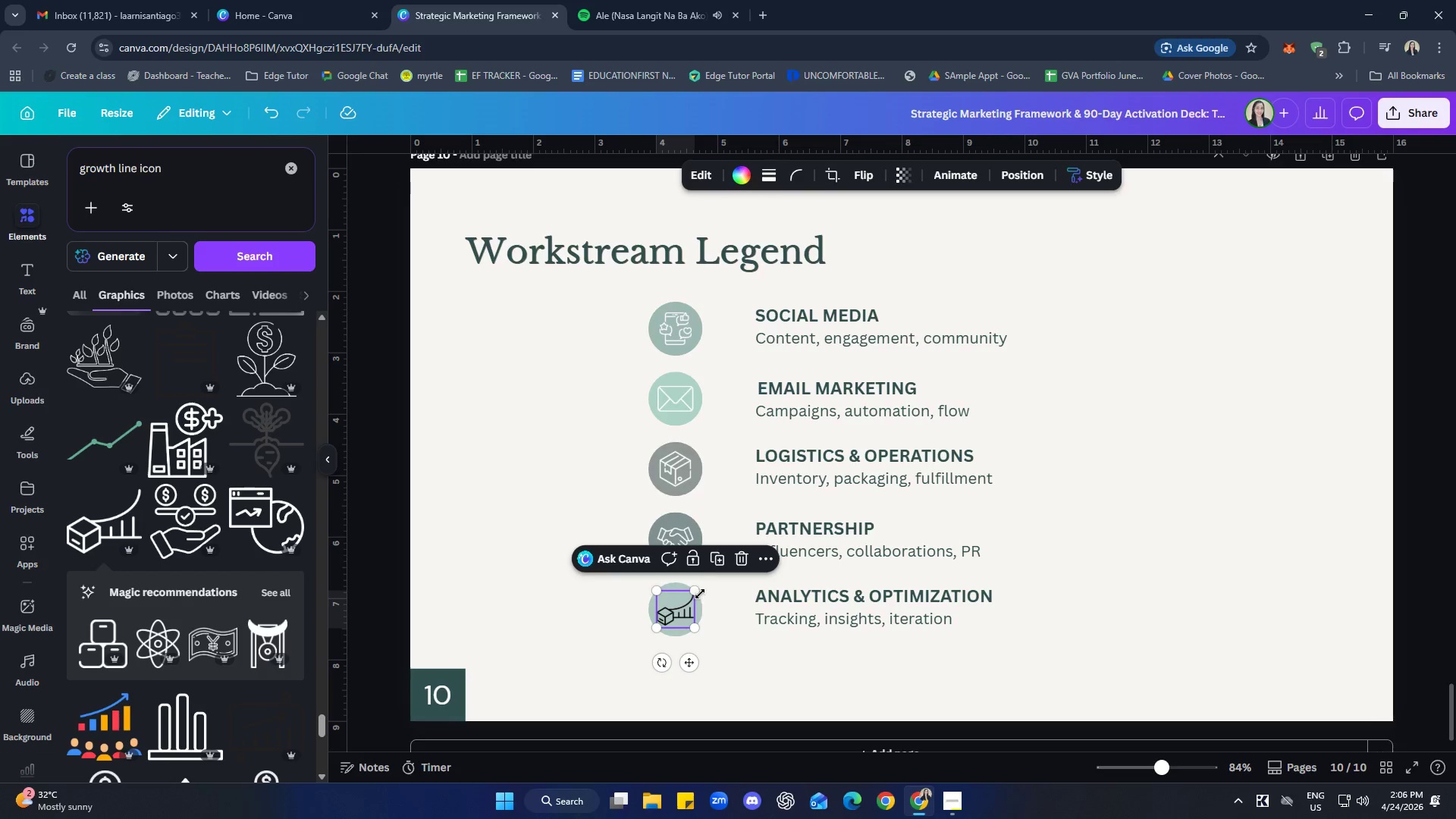 
left_click([737, 554])
 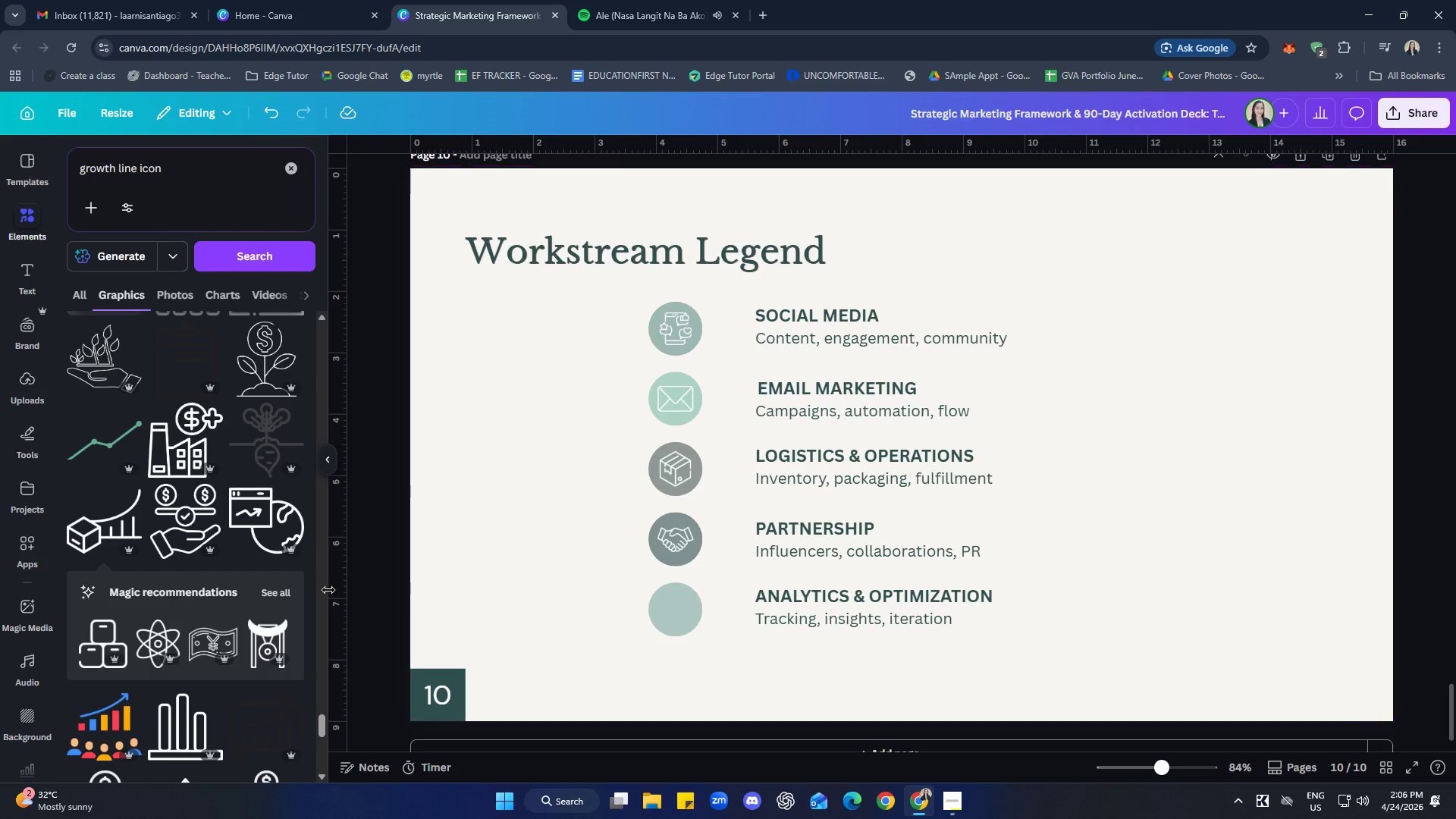 
scroll: coordinate [190, 552], scroll_direction: down, amount: 4.0
 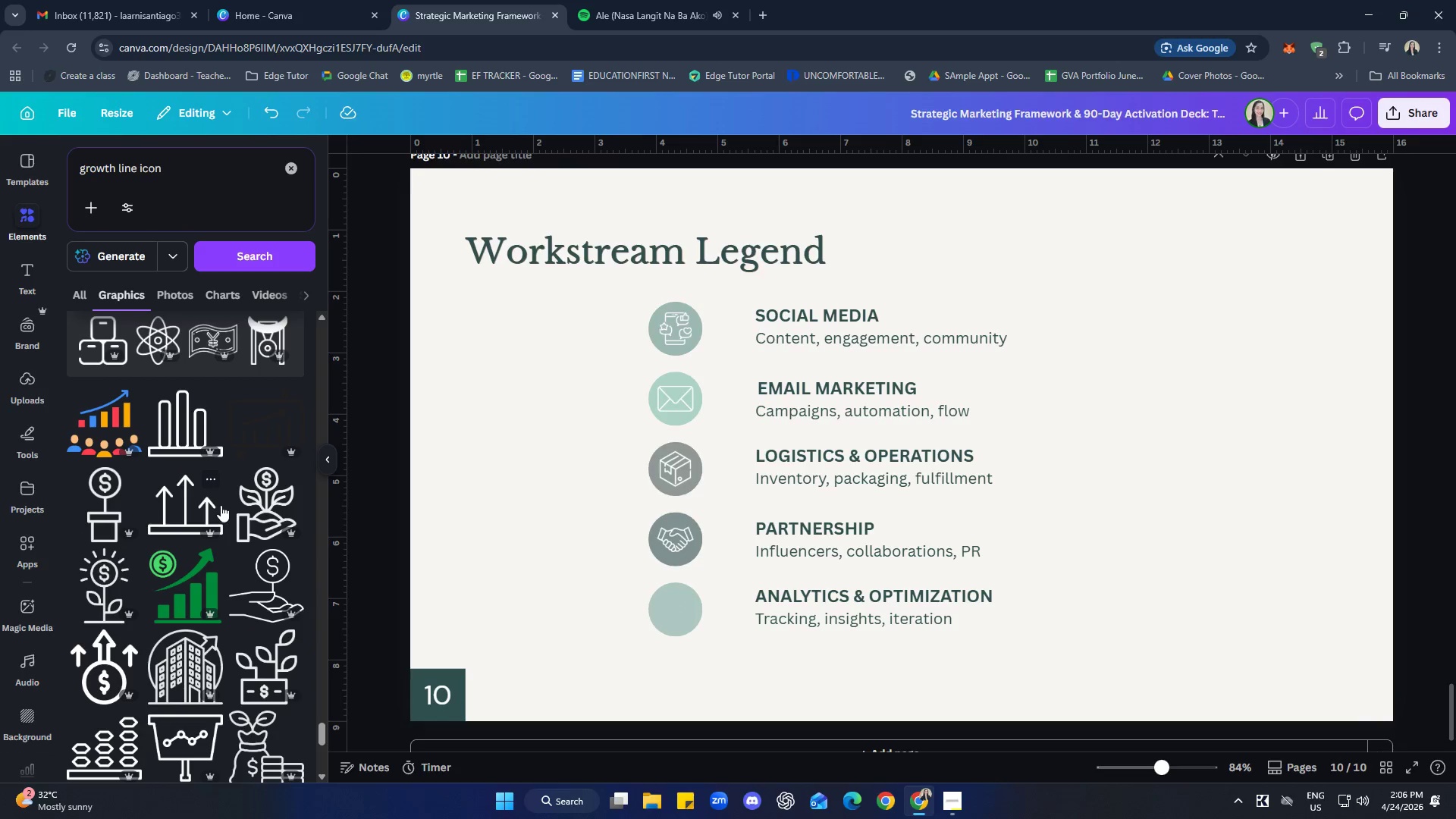 
scroll: coordinate [294, 593], scroll_direction: up, amount: 3.0
 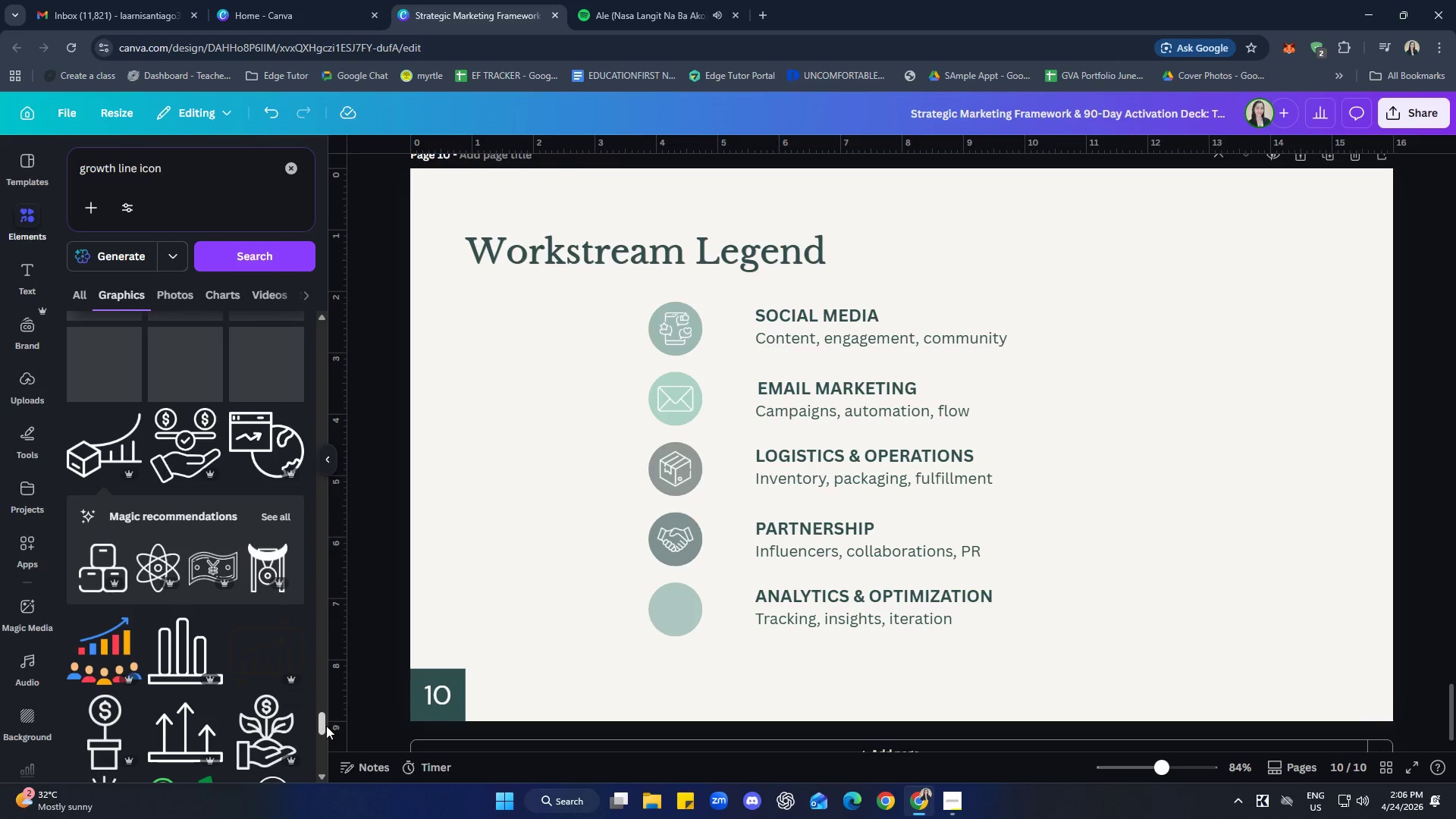 
left_click_drag(start_coordinate=[322, 726], to_coordinate=[306, 265])
 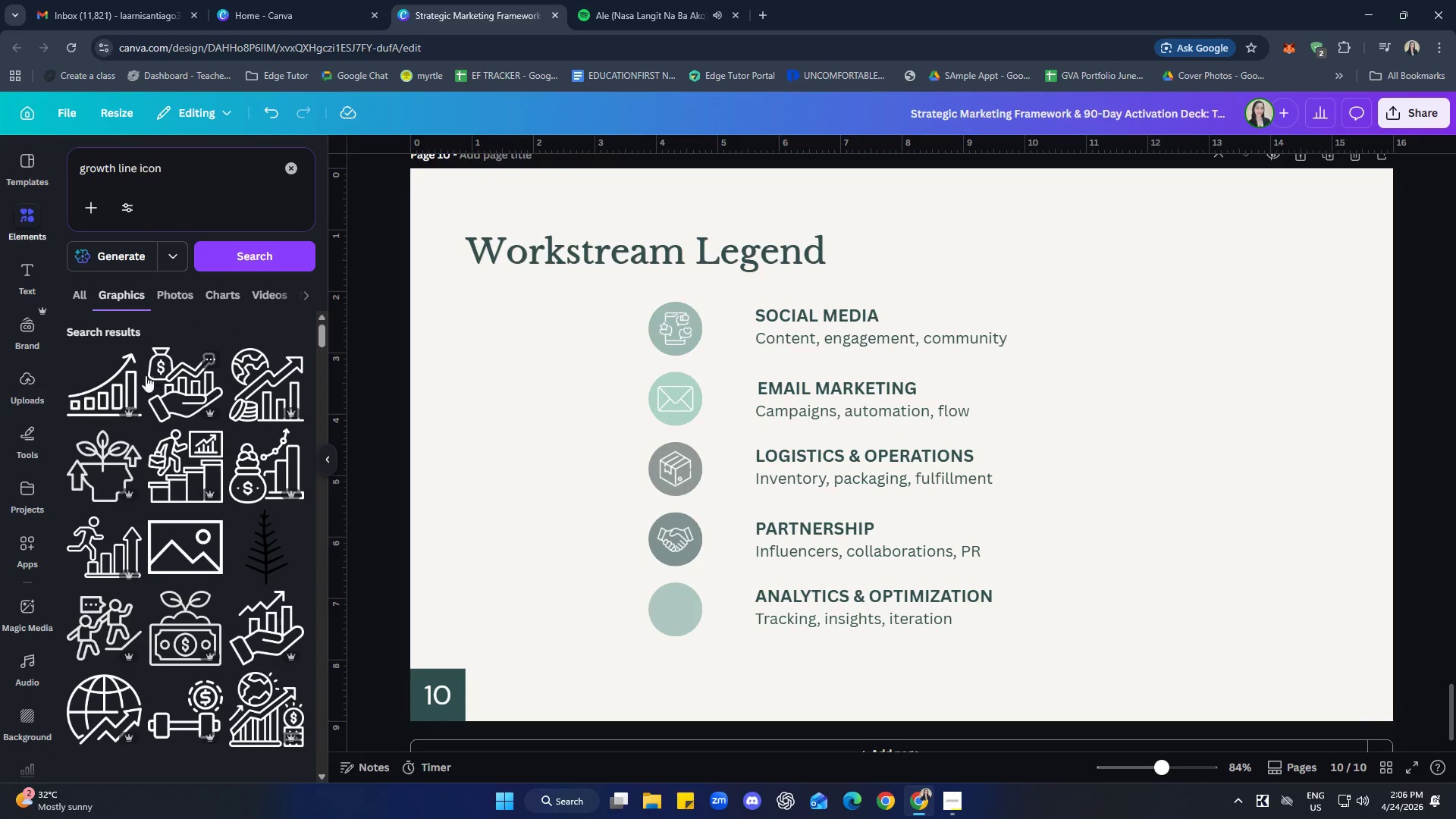 
left_click([126, 355])
 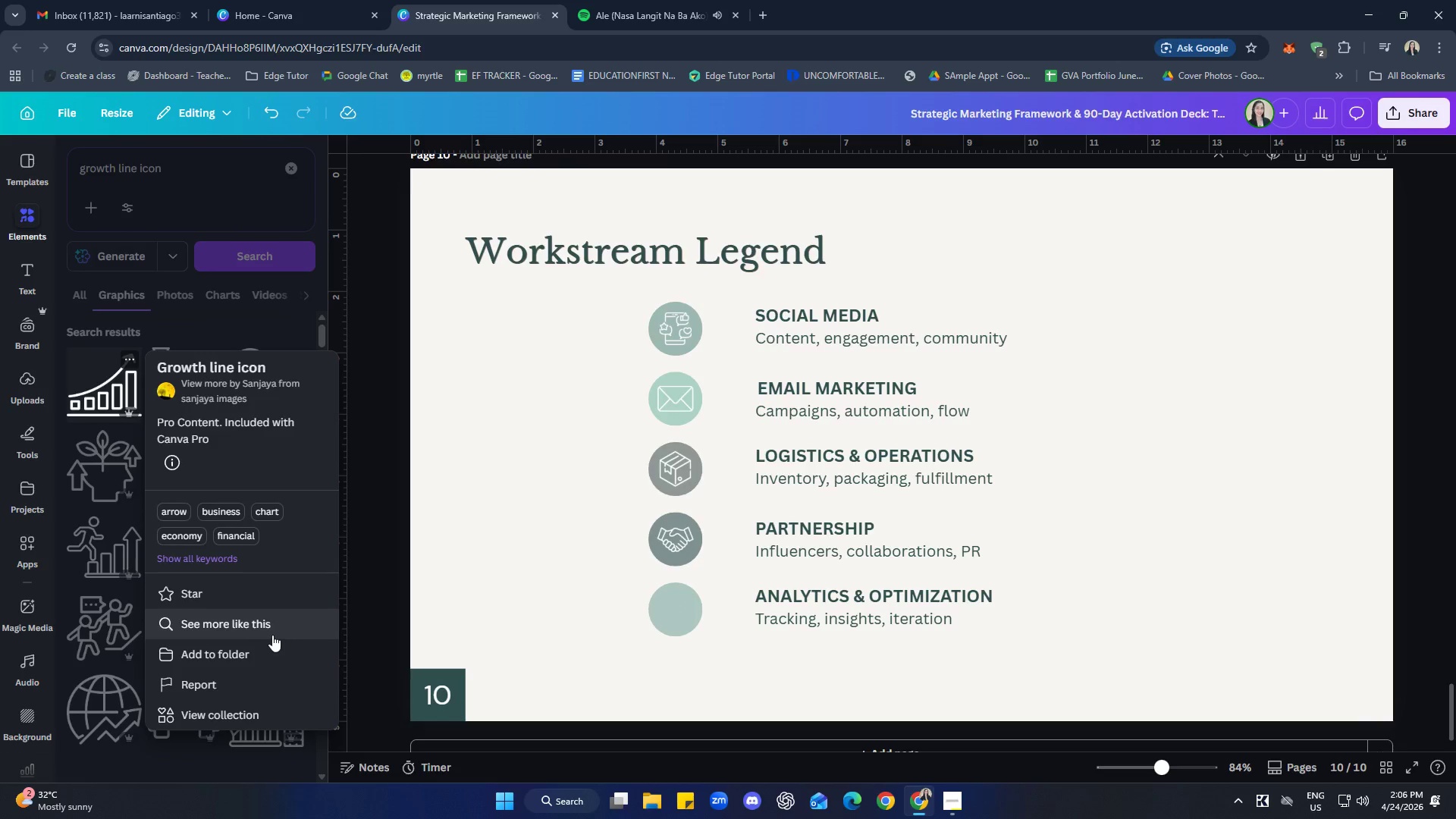 
left_click([266, 627])
 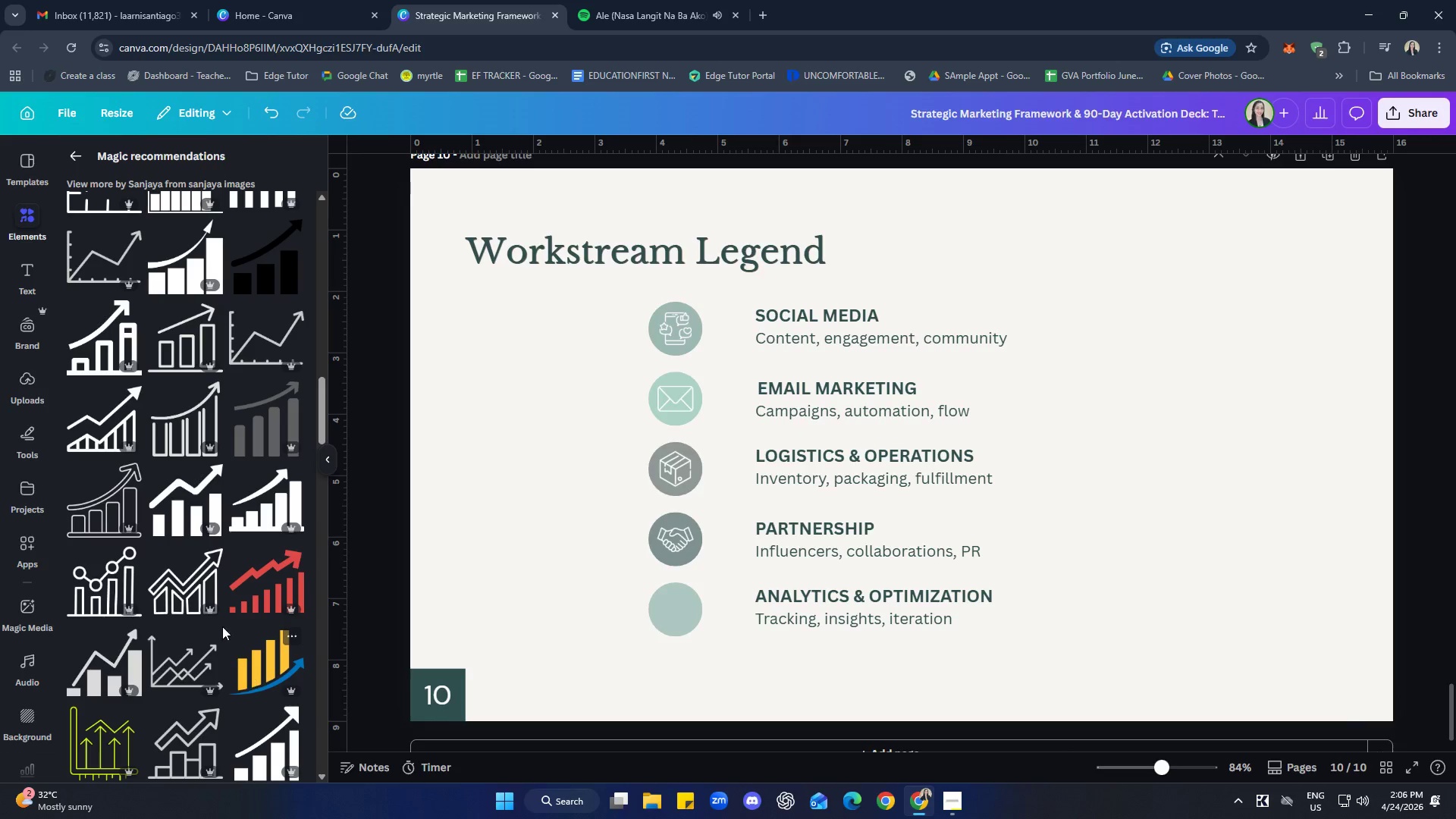 
scroll: coordinate [219, 627], scroll_direction: up, amount: 11.0
 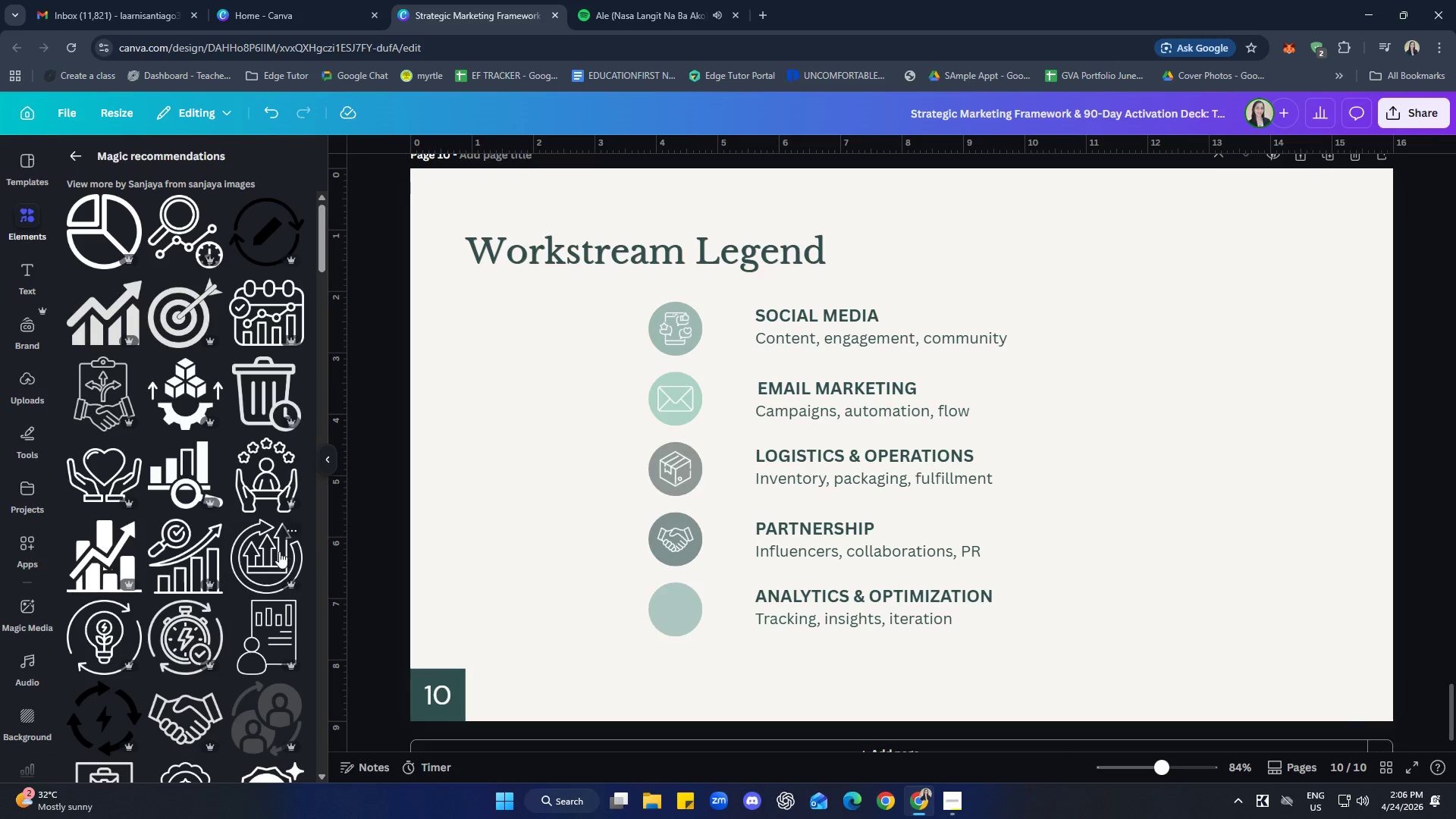 
scroll: coordinate [268, 489], scroll_direction: down, amount: 12.0
 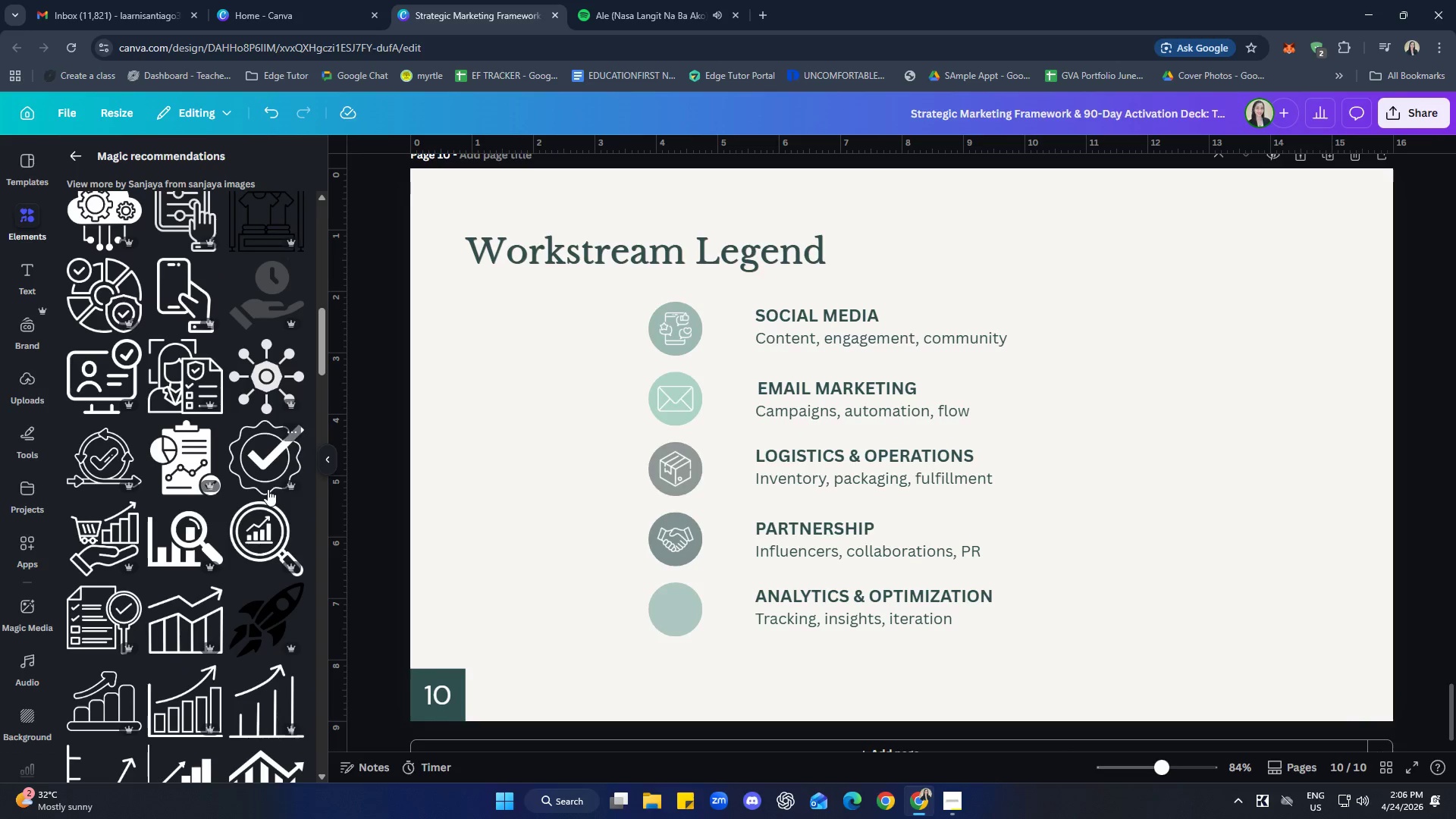 
scroll: coordinate [177, 479], scroll_direction: down, amount: 9.0
 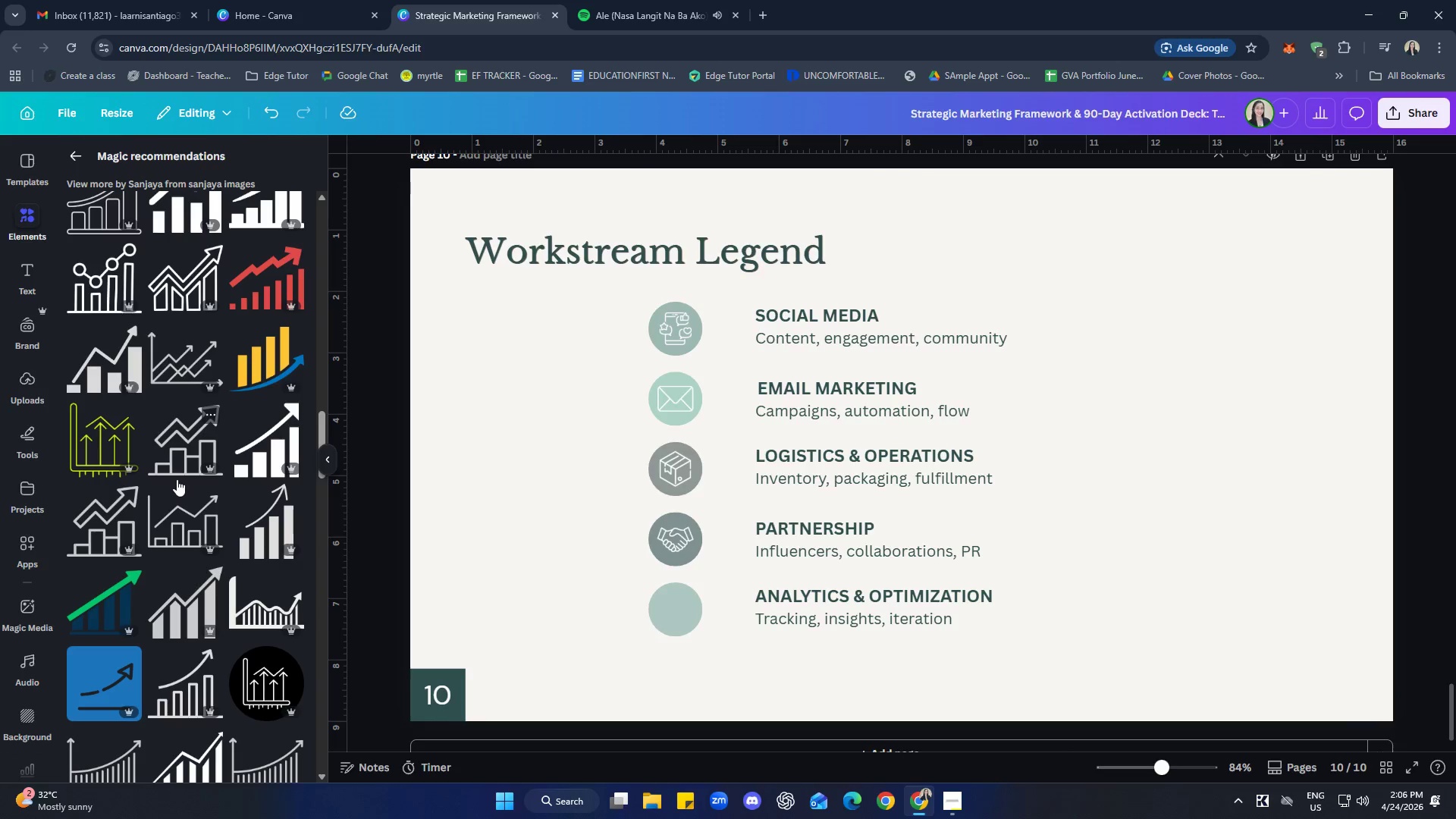 
scroll: coordinate [214, 539], scroll_direction: down, amount: 4.0
 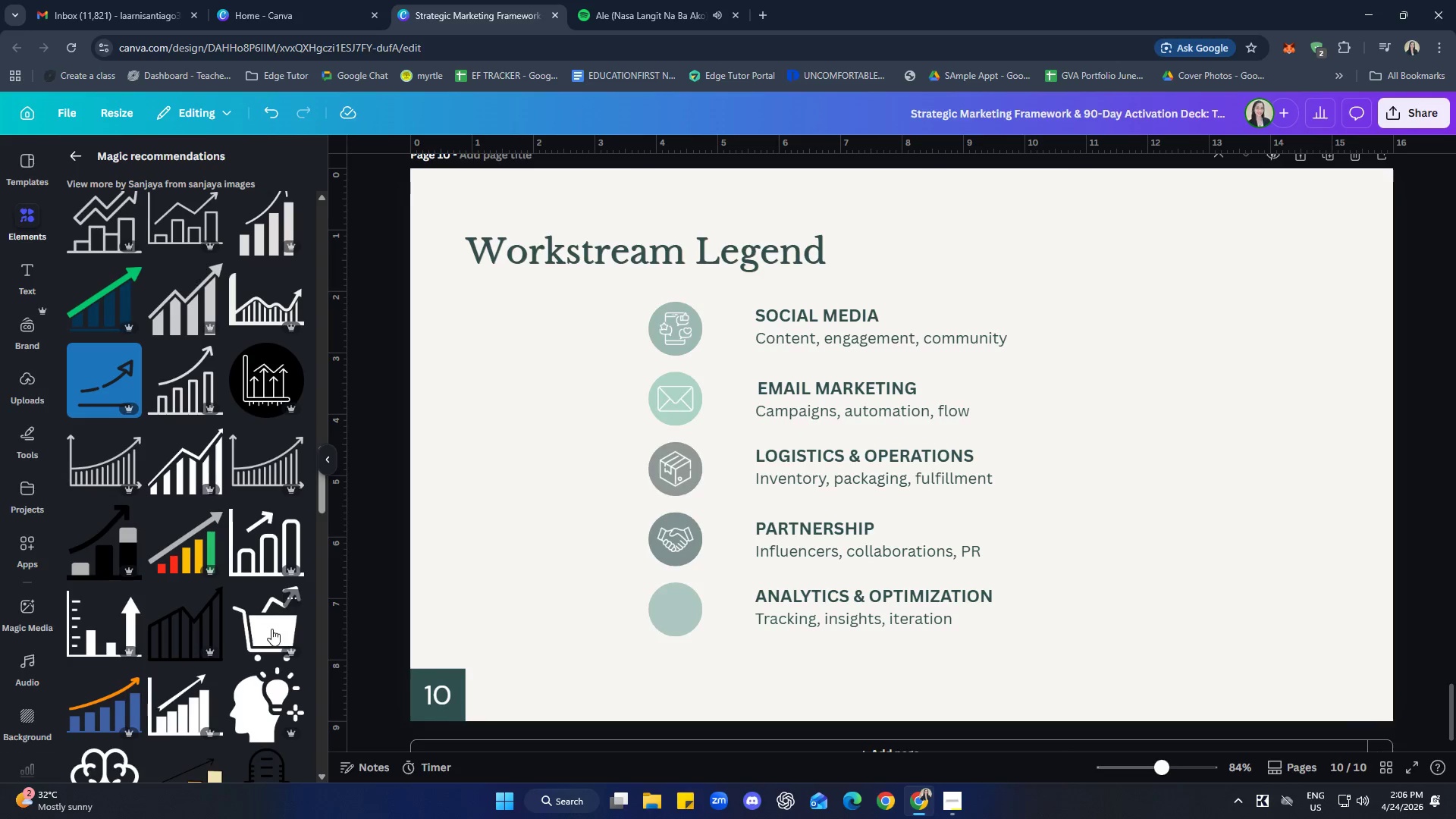 
left_click([268, 541])
 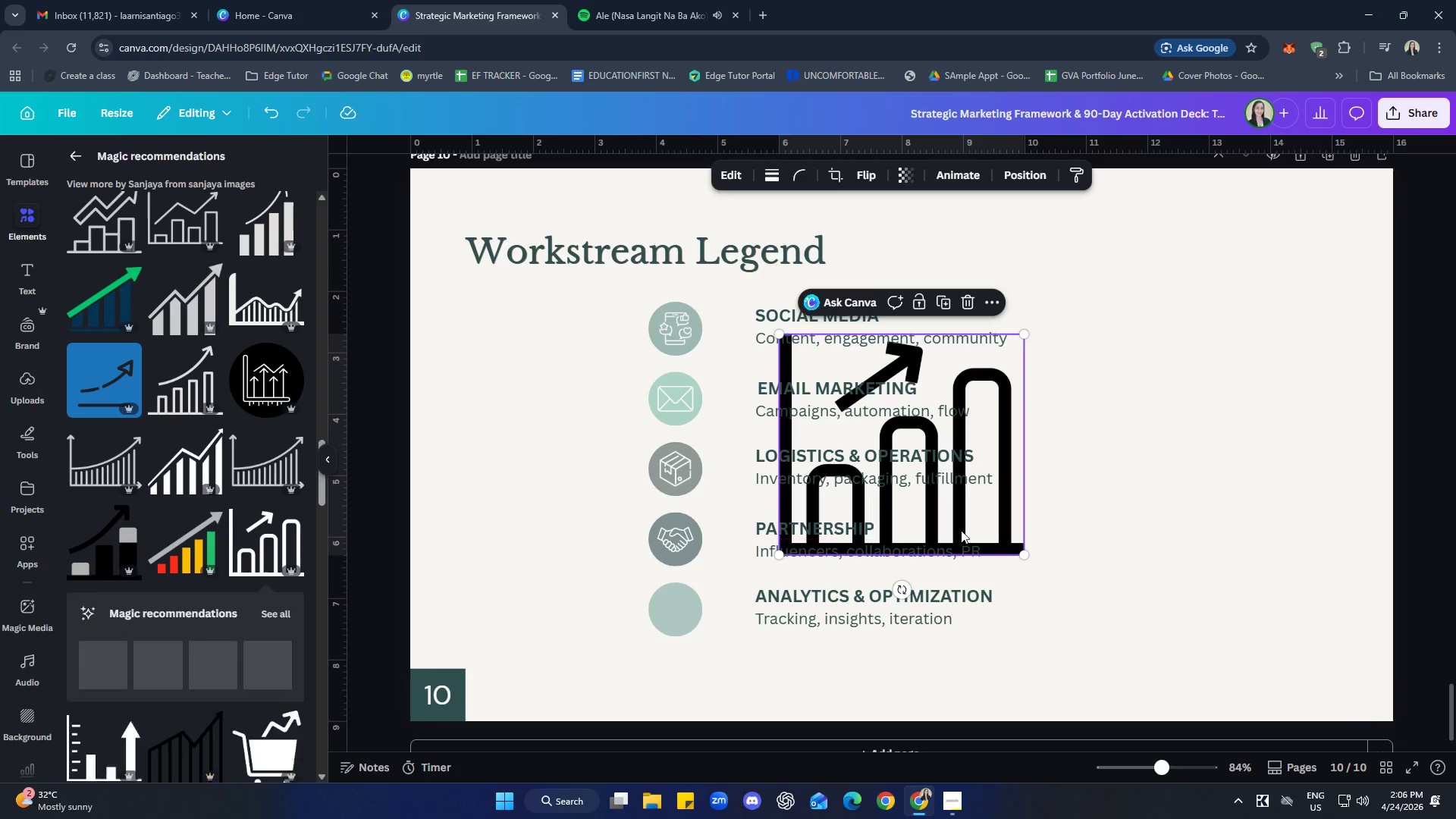 
left_click_drag(start_coordinate=[975, 515], to_coordinate=[746, 642])
 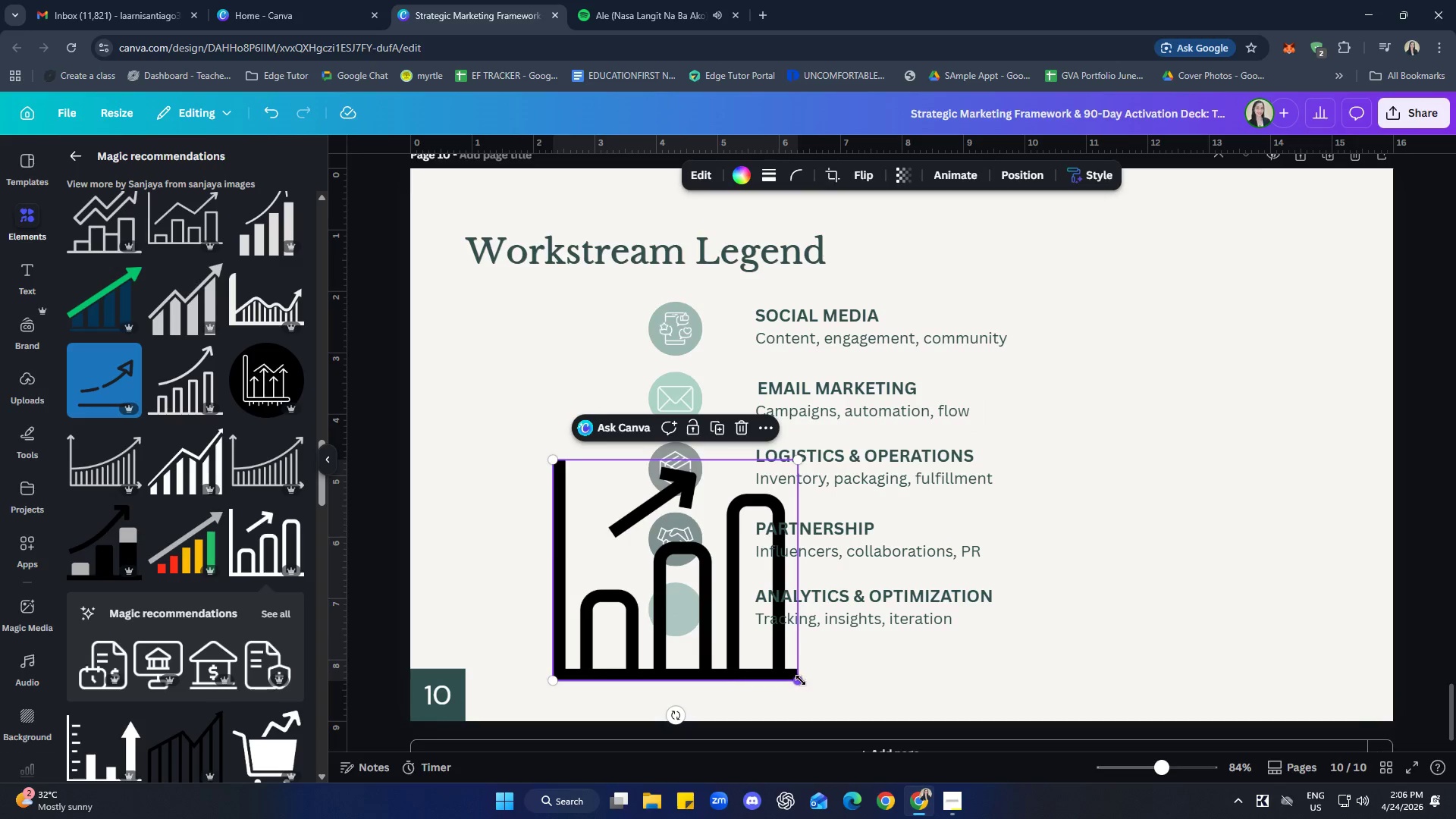 
left_click_drag(start_coordinate=[801, 680], to_coordinate=[584, 510])
 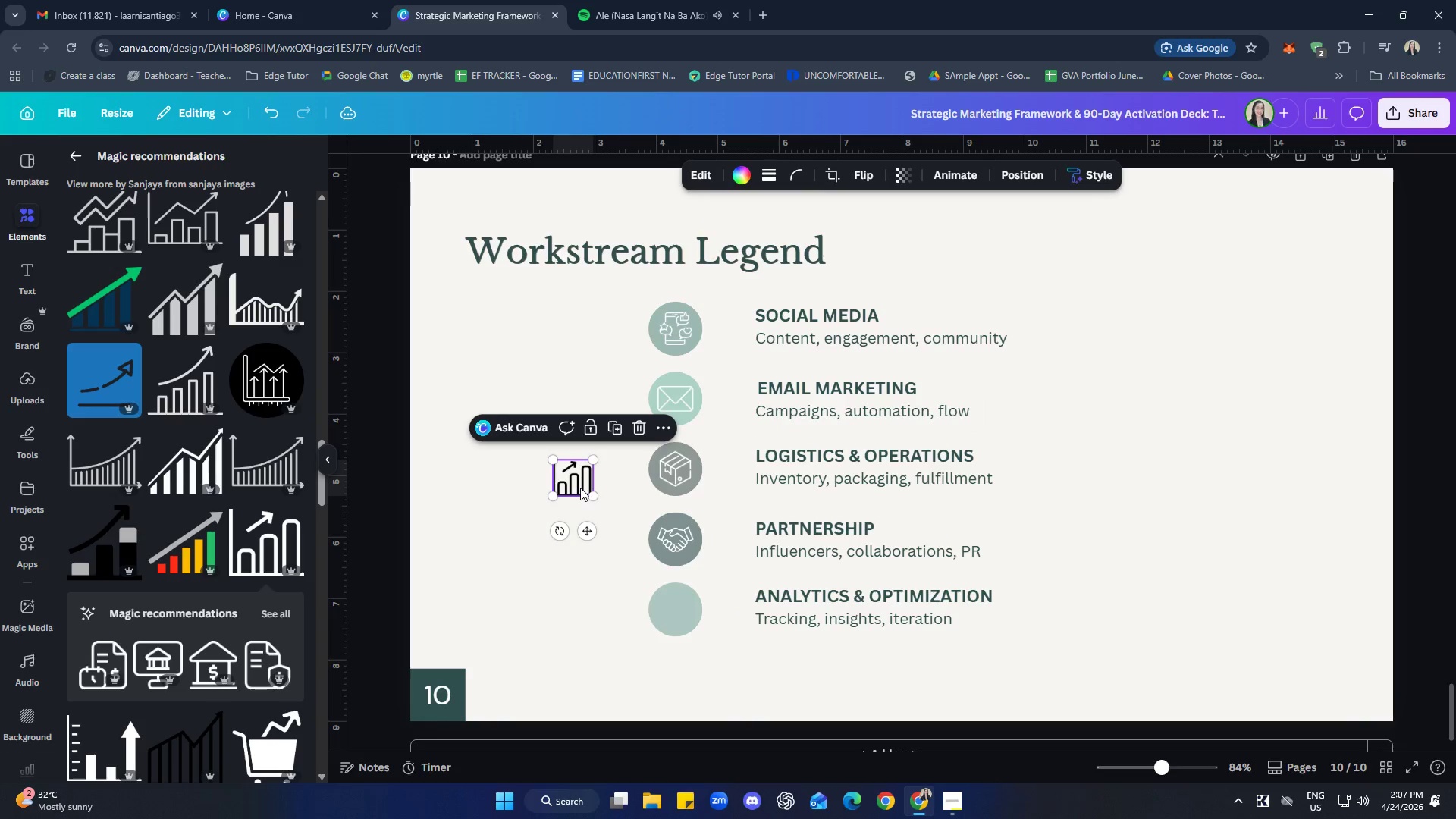 
left_click_drag(start_coordinate=[574, 479], to_coordinate=[676, 610])
 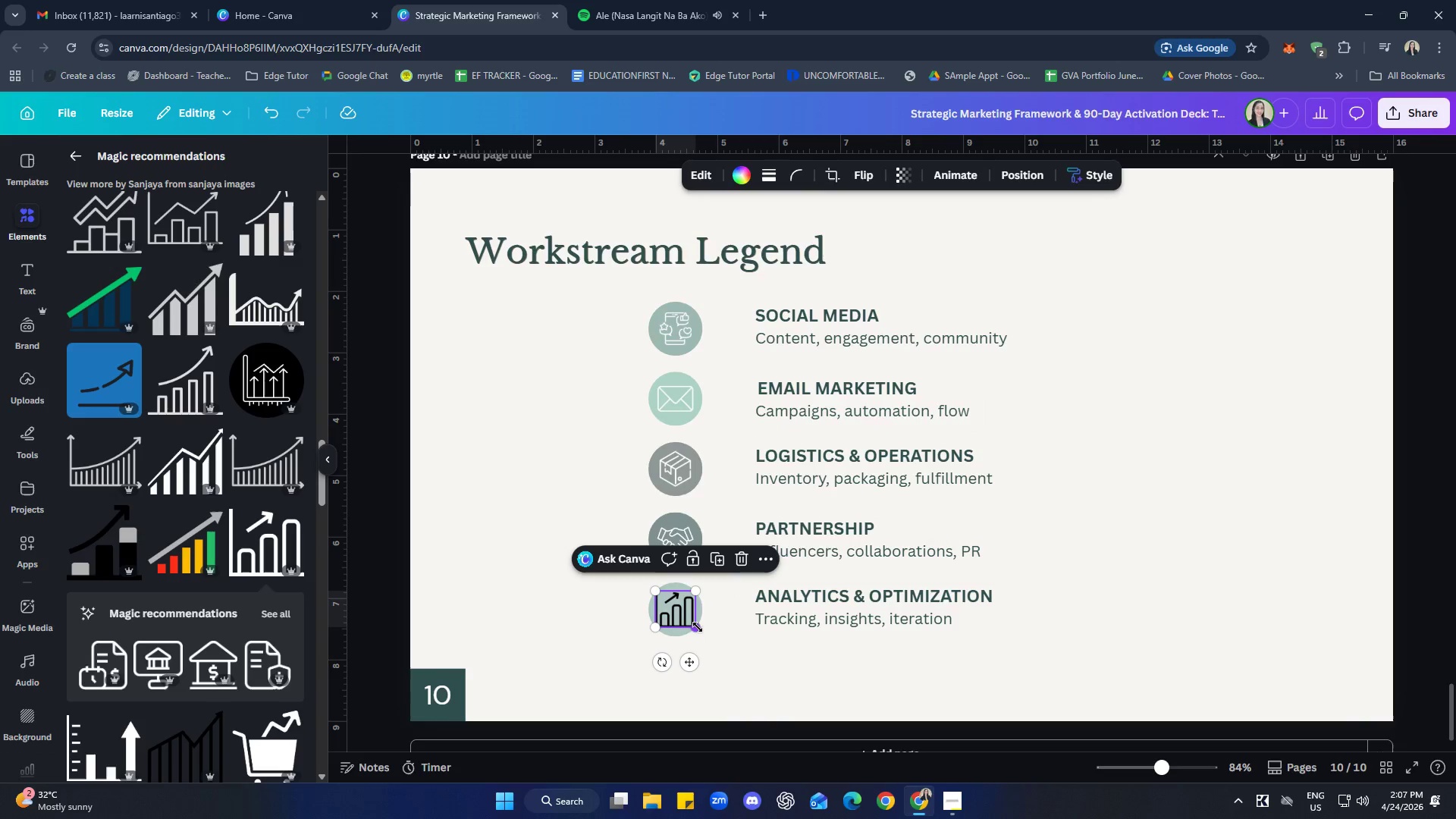 
left_click_drag(start_coordinate=[698, 627], to_coordinate=[686, 617])
 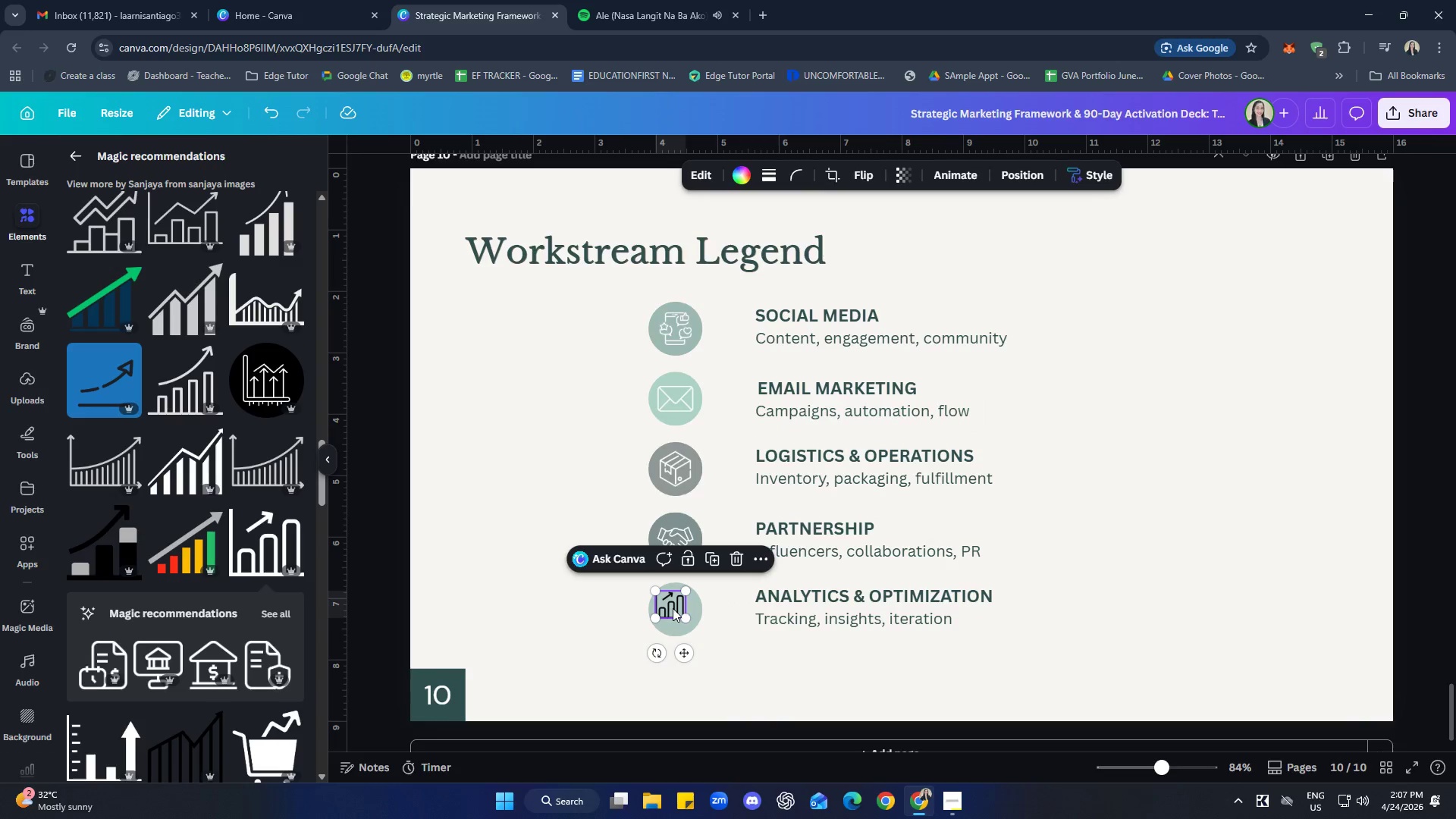 
left_click_drag(start_coordinate=[673, 608], to_coordinate=[679, 614])
 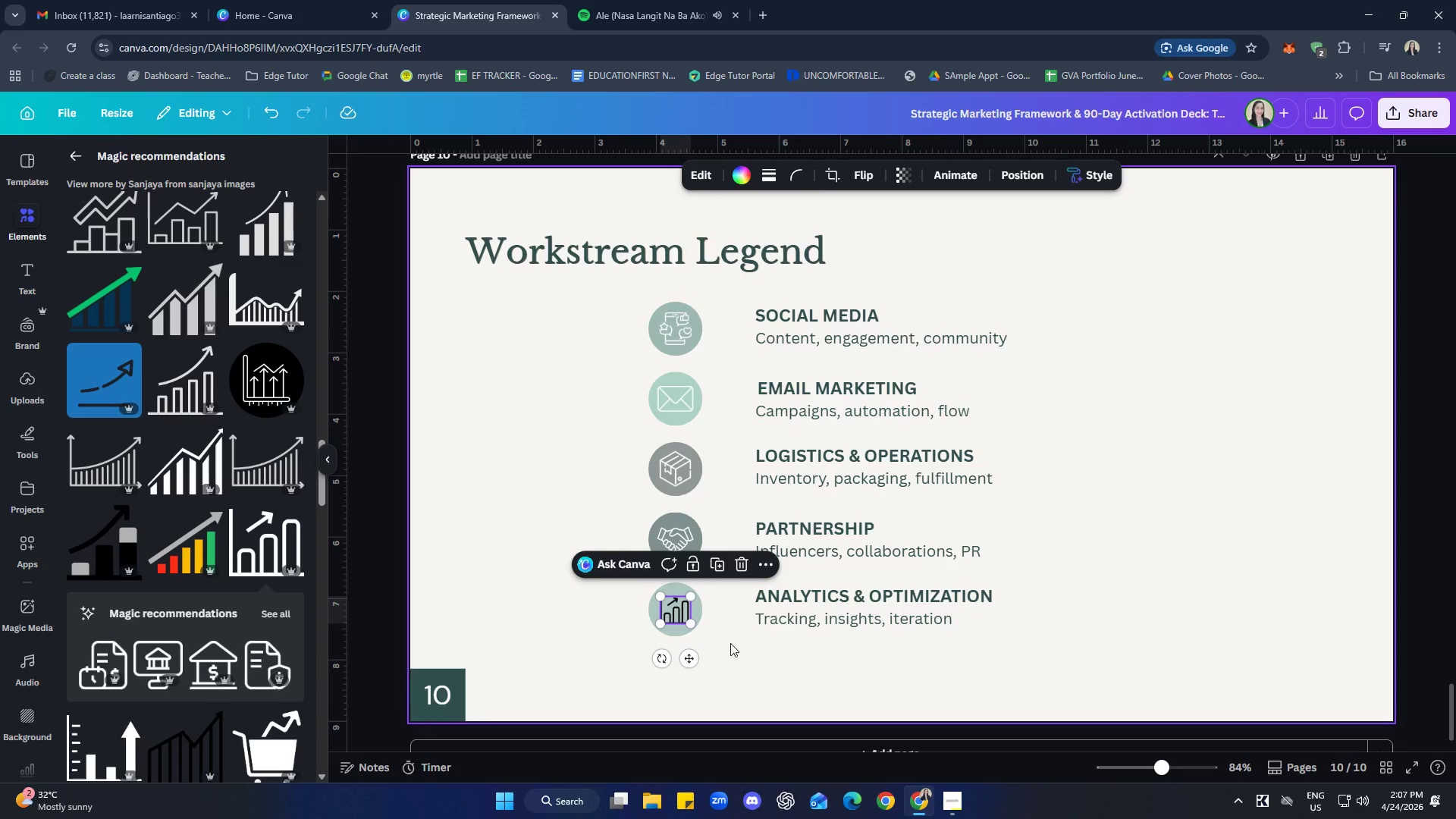 
left_click([737, 647])
 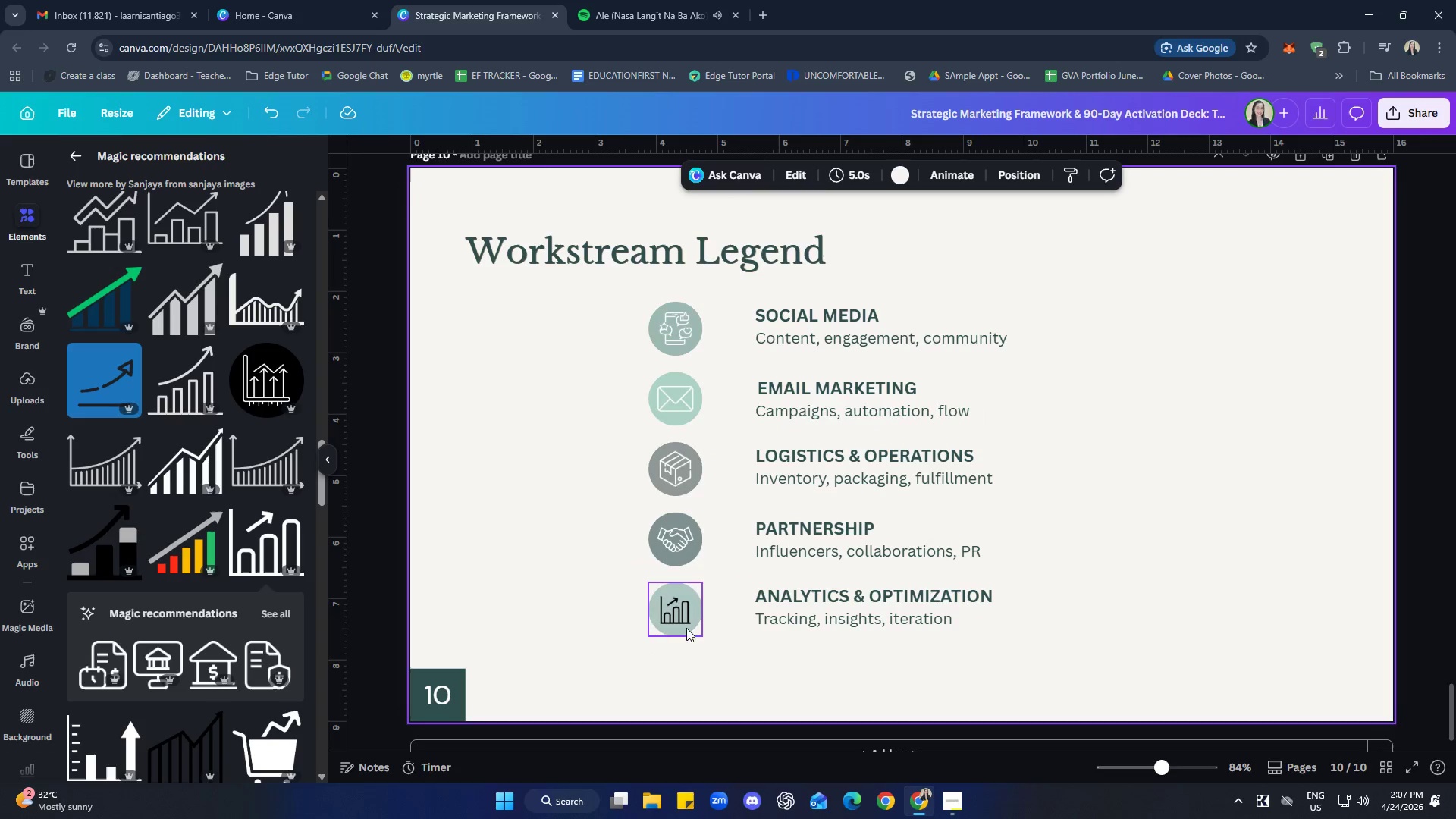 
left_click([677, 618])
 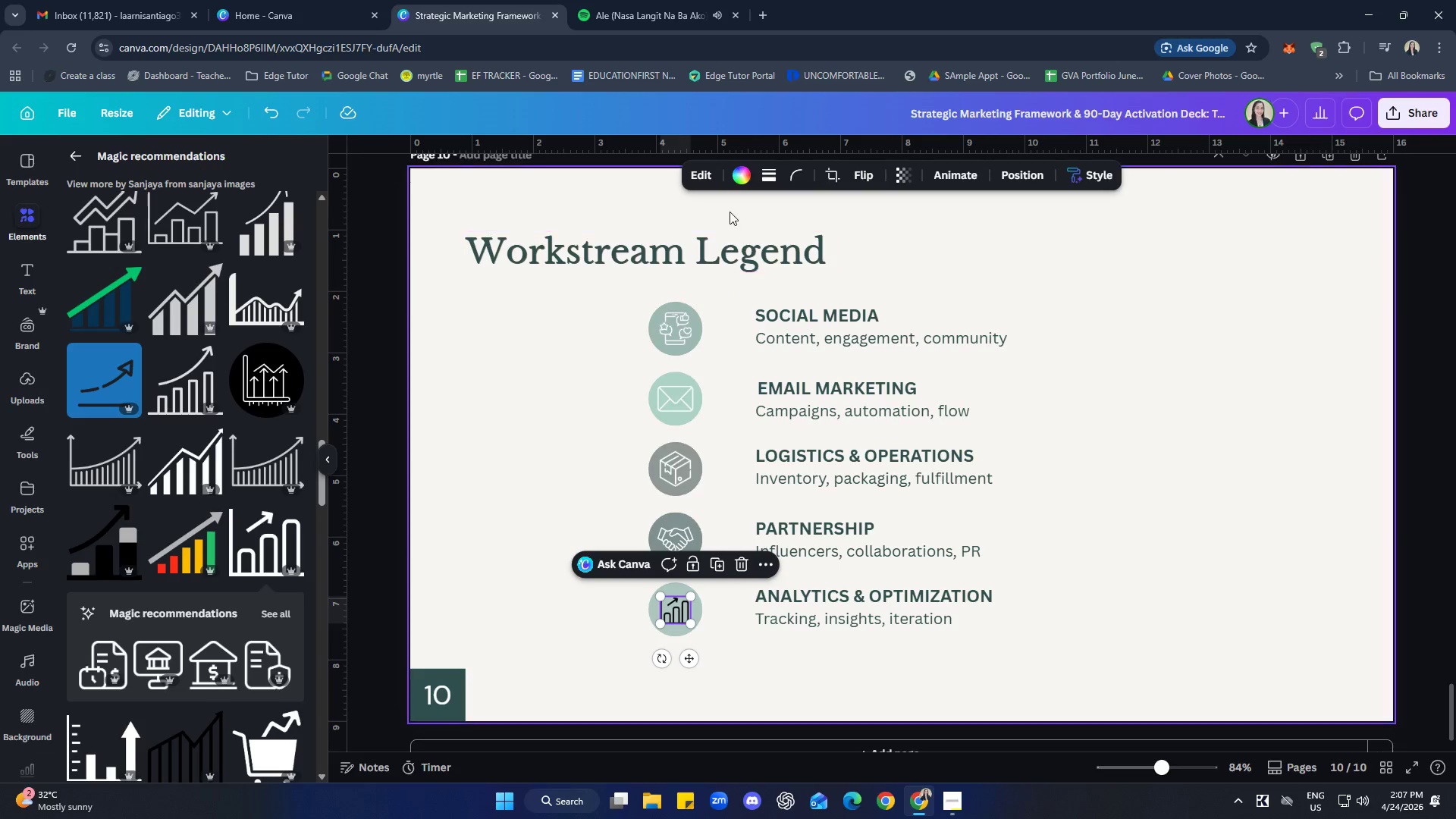 
left_click([736, 168])
 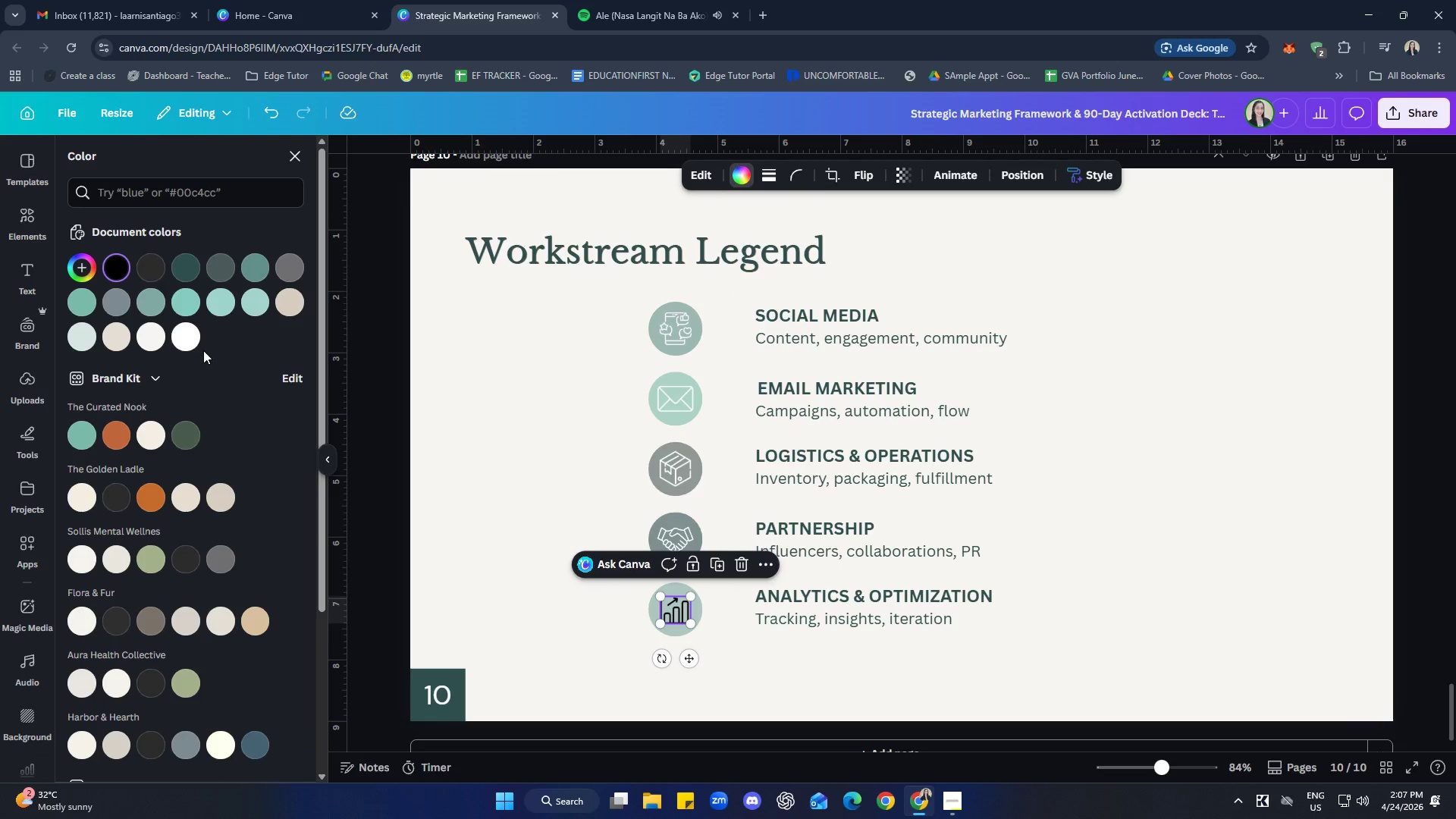 
left_click([192, 340])
 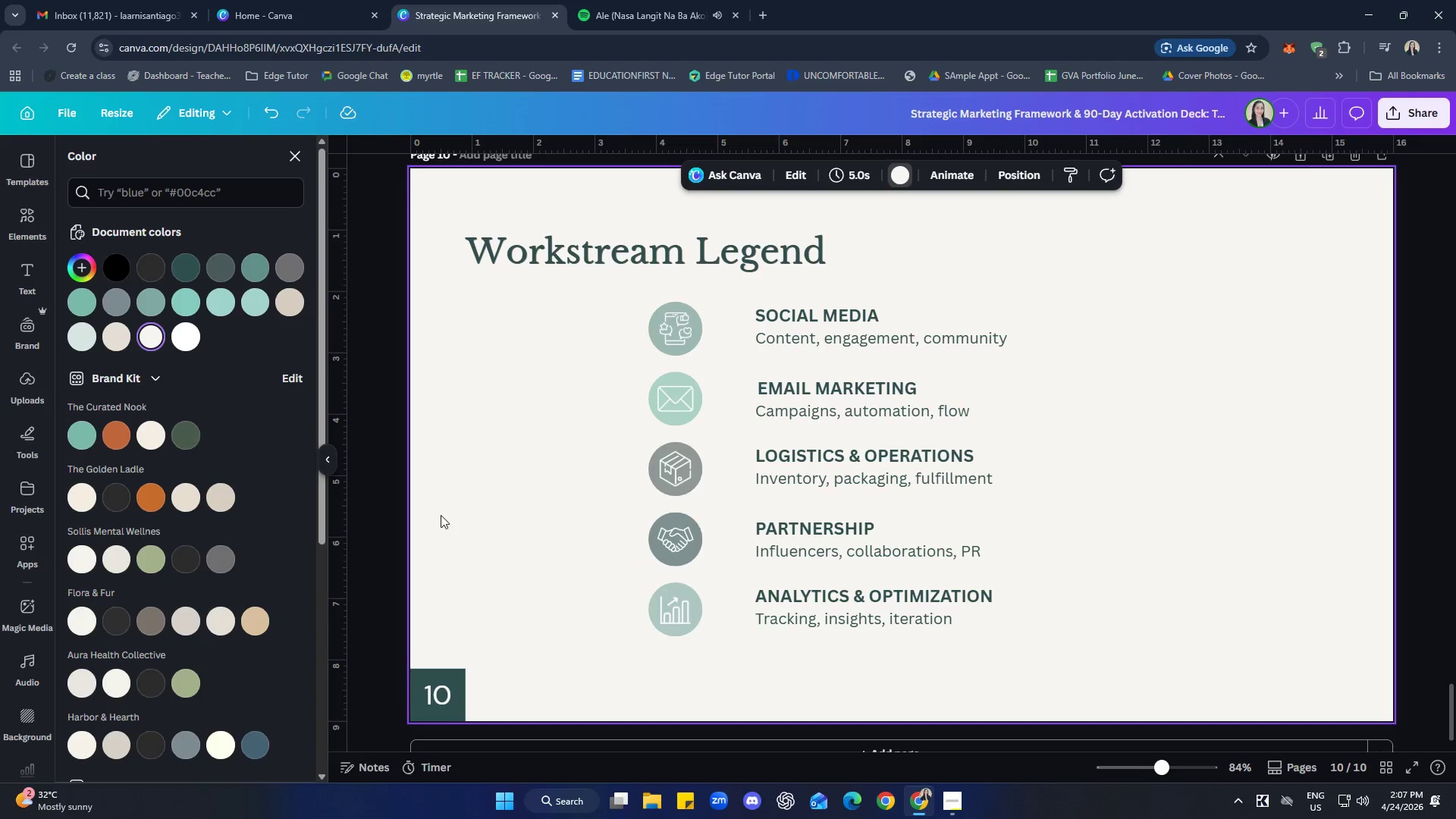 
left_click([295, 151])
 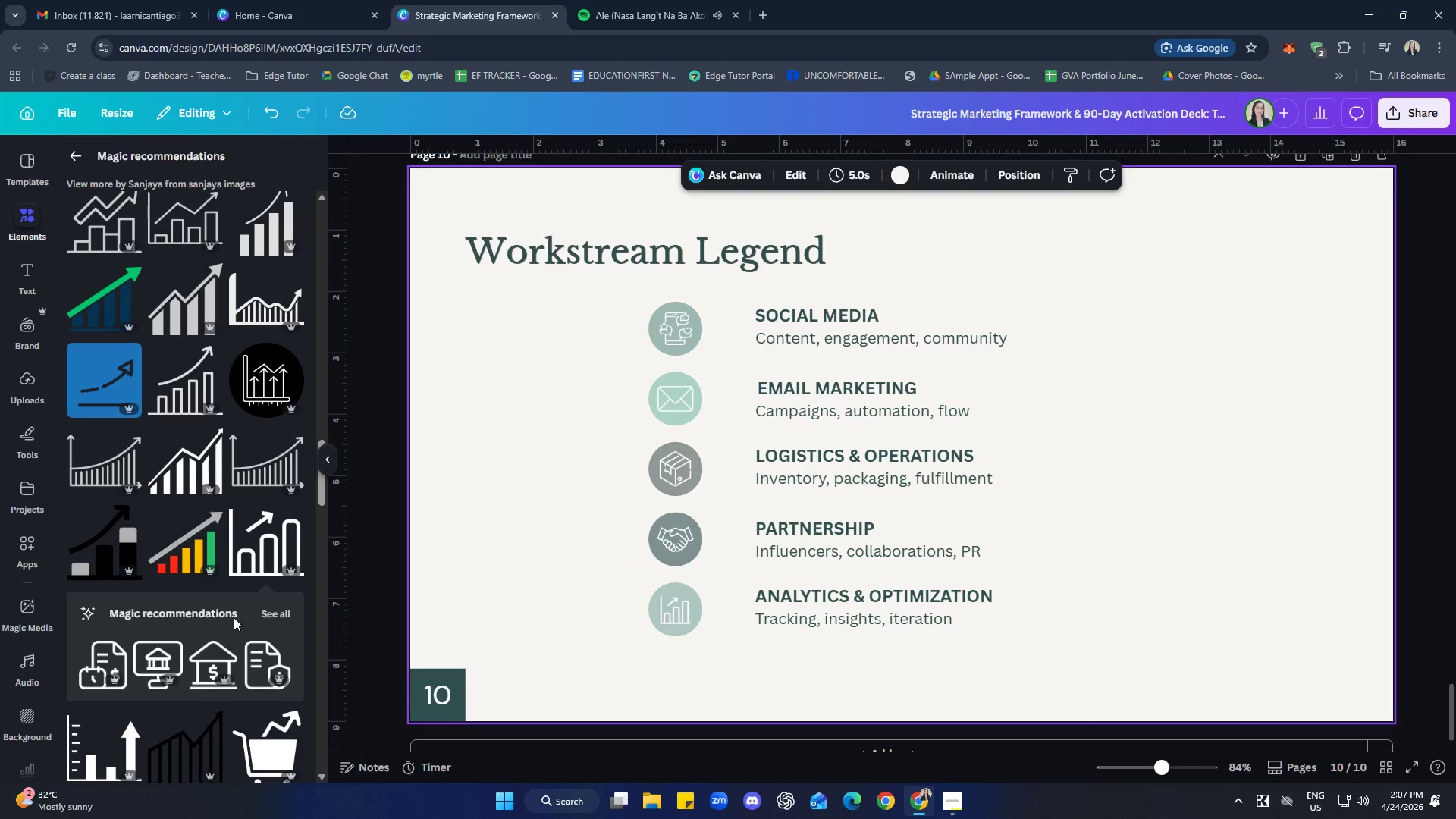 
scroll: coordinate [235, 528], scroll_direction: down, amount: 1.0
 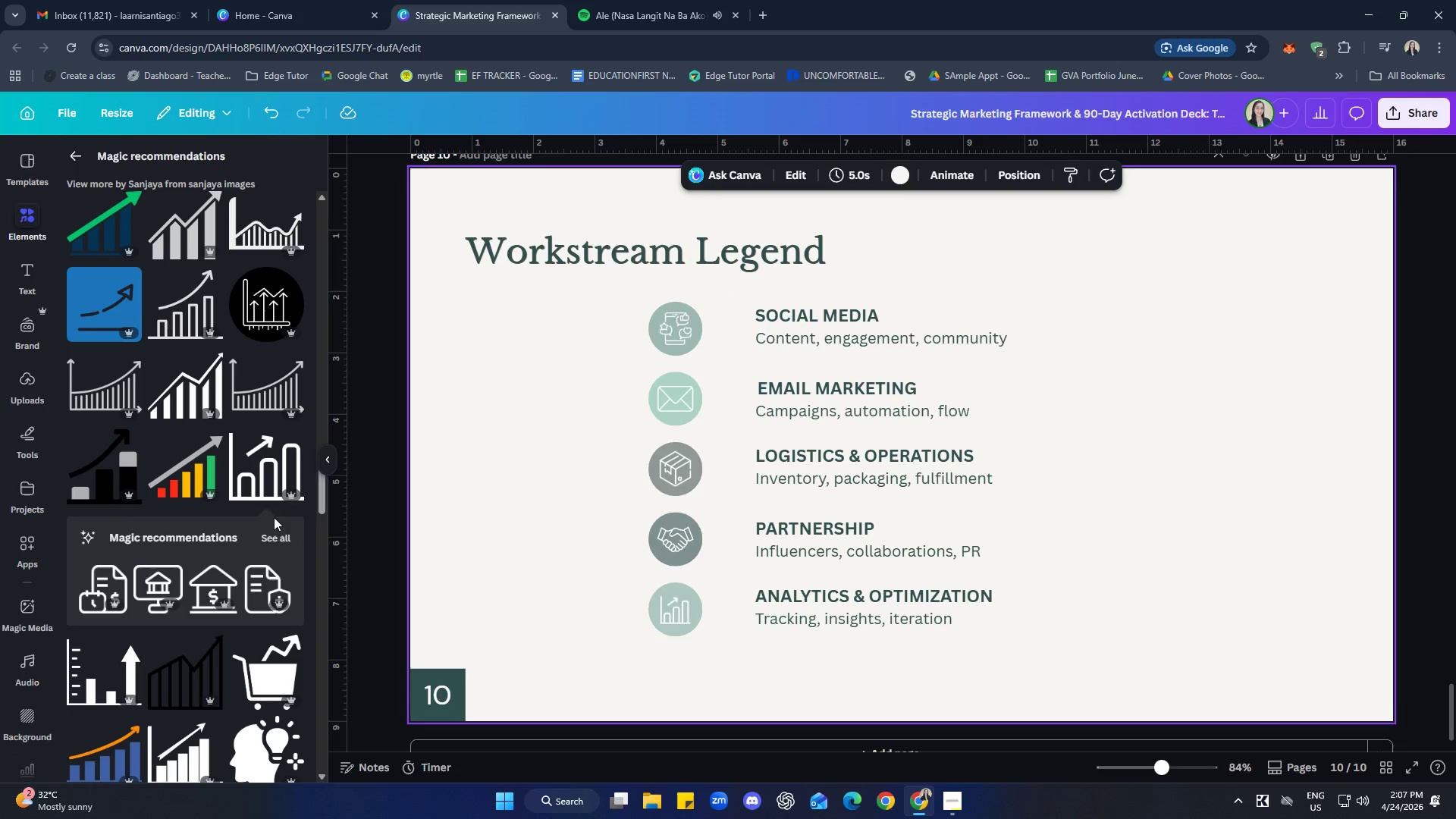 
left_click([275, 538])
 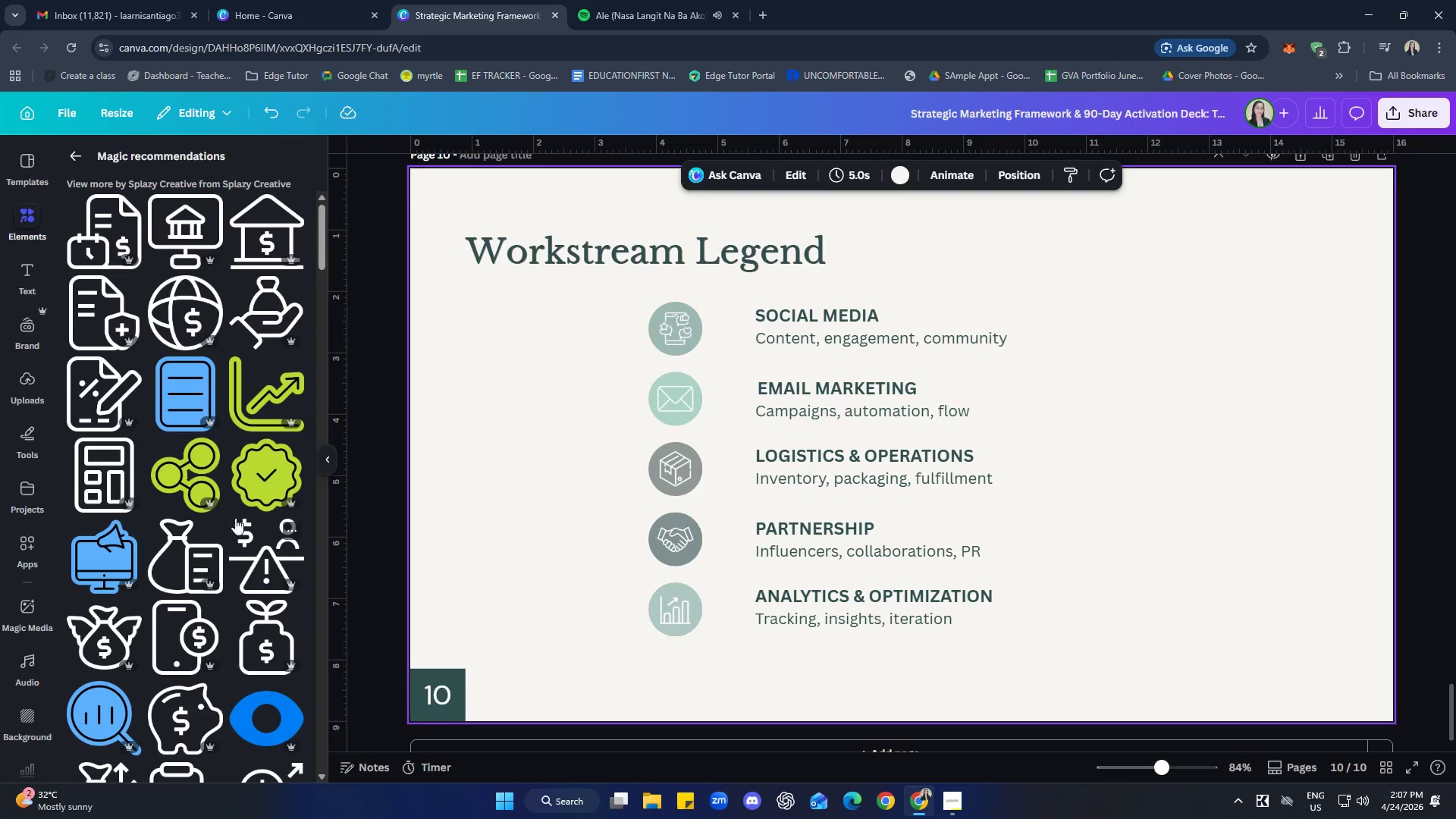 
scroll: coordinate [271, 433], scroll_direction: down, amount: 5.0
 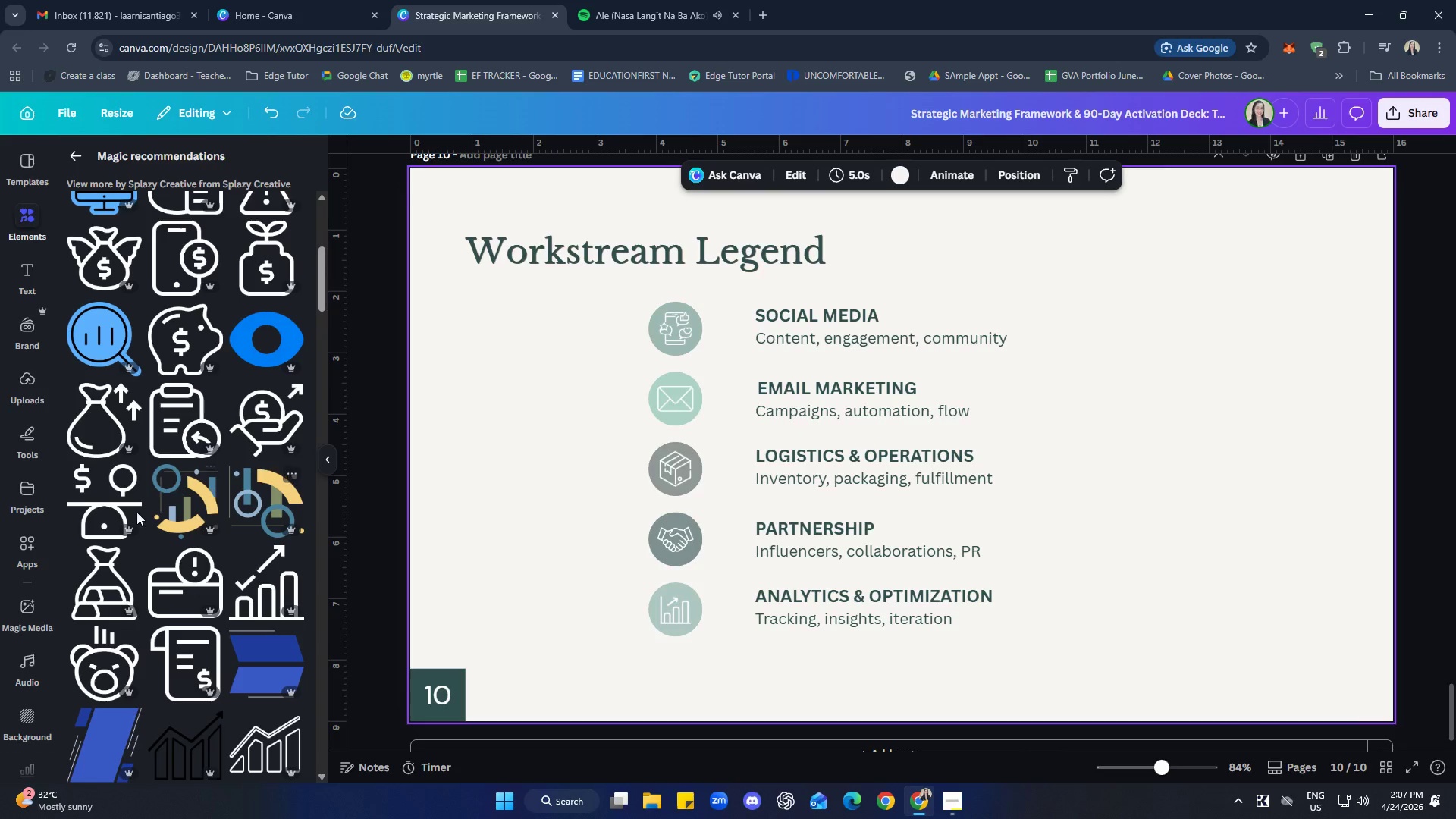 
wait(5.84)
 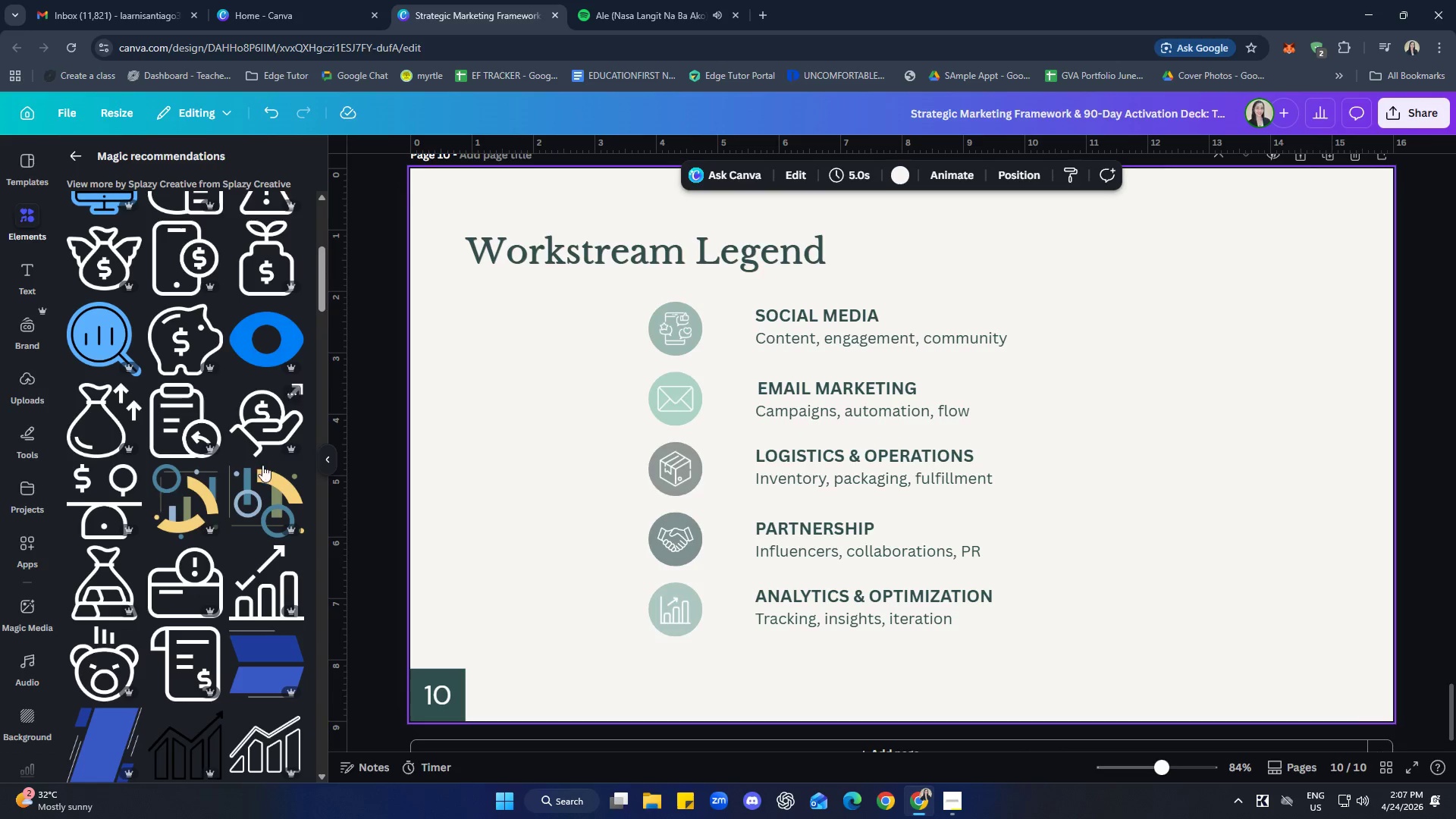 
scroll: coordinate [237, 464], scroll_direction: down, amount: 17.0
 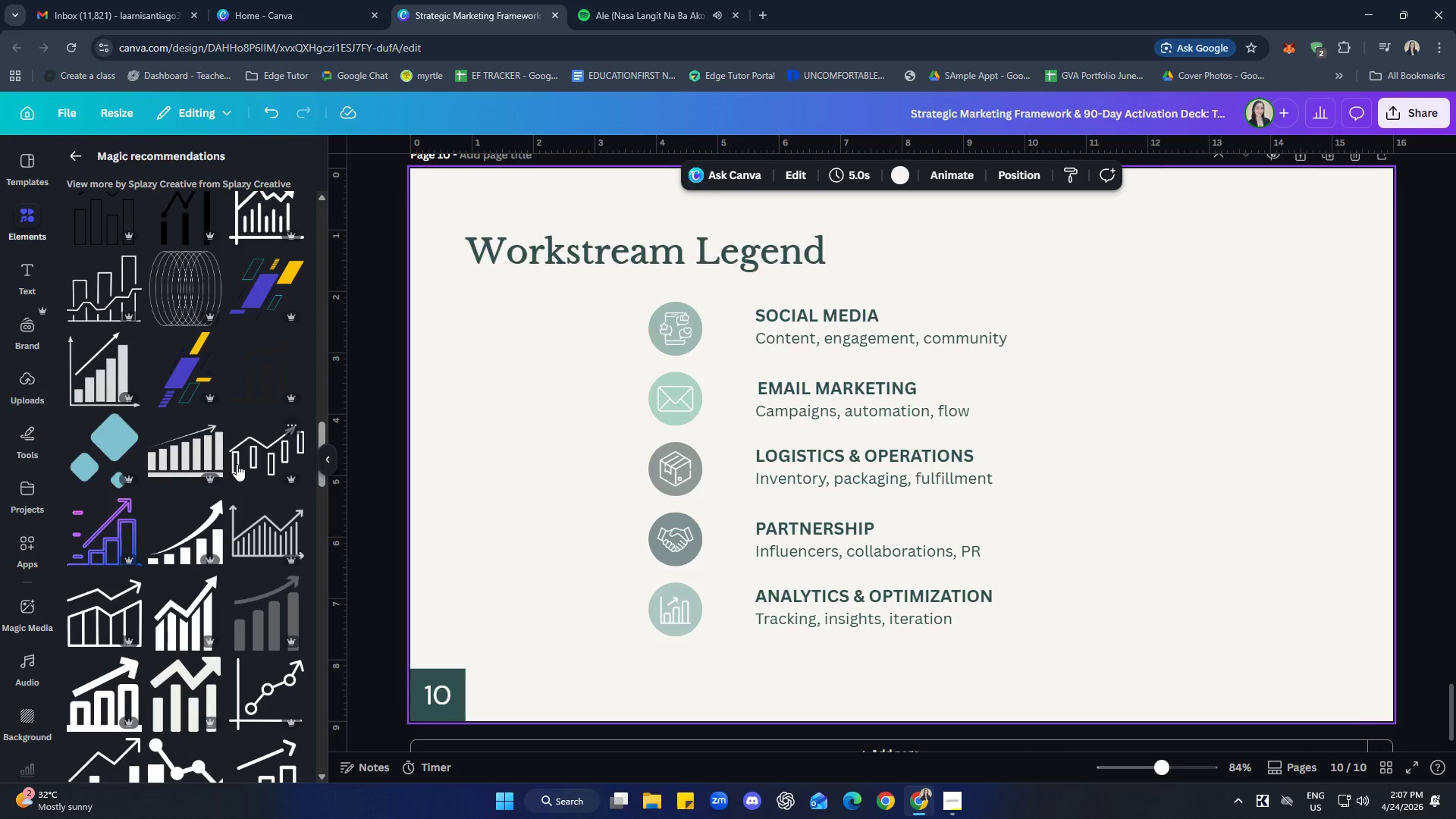 
scroll: coordinate [237, 462], scroll_direction: down, amount: 5.0
 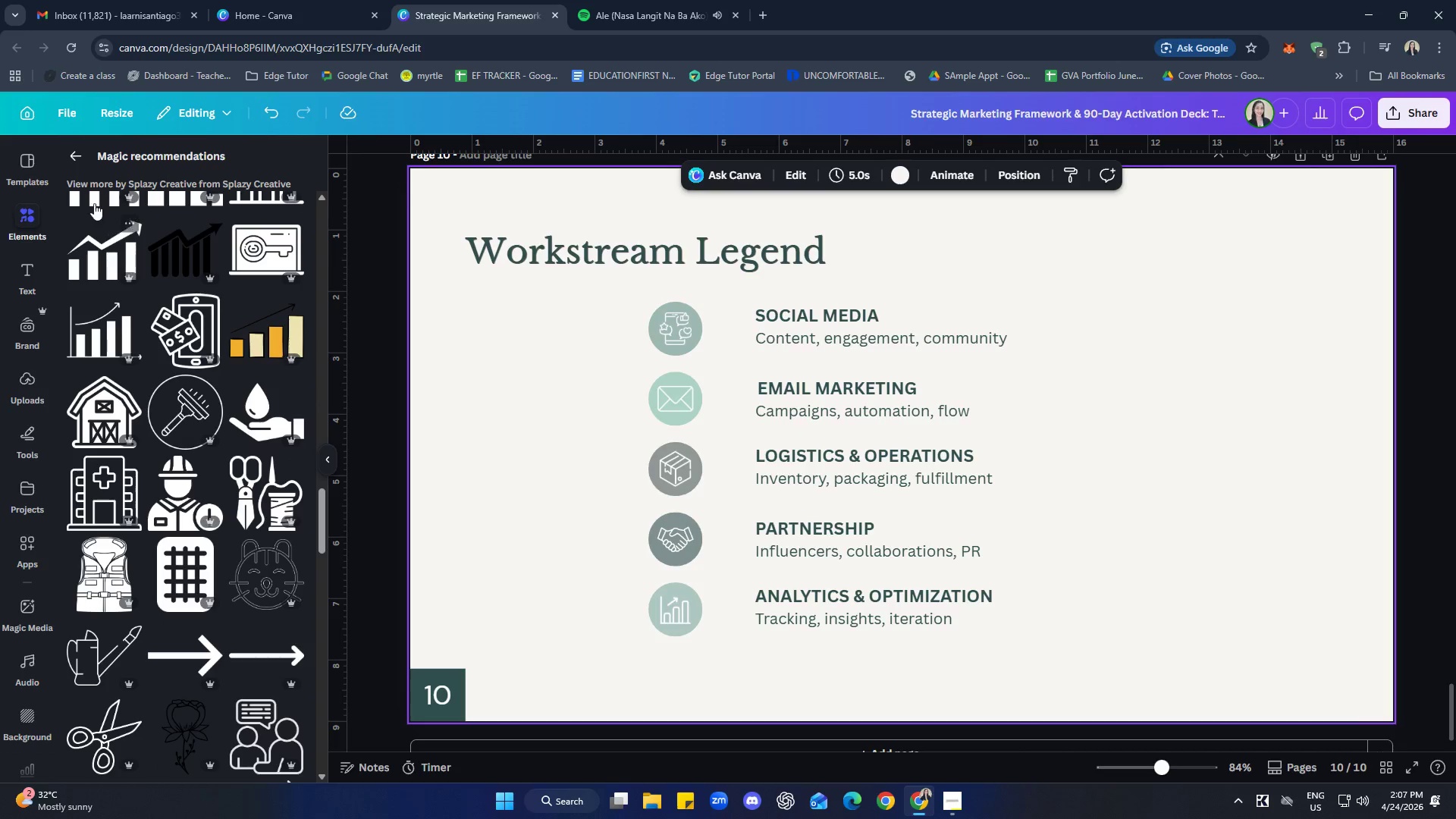 
left_click([74, 154])
 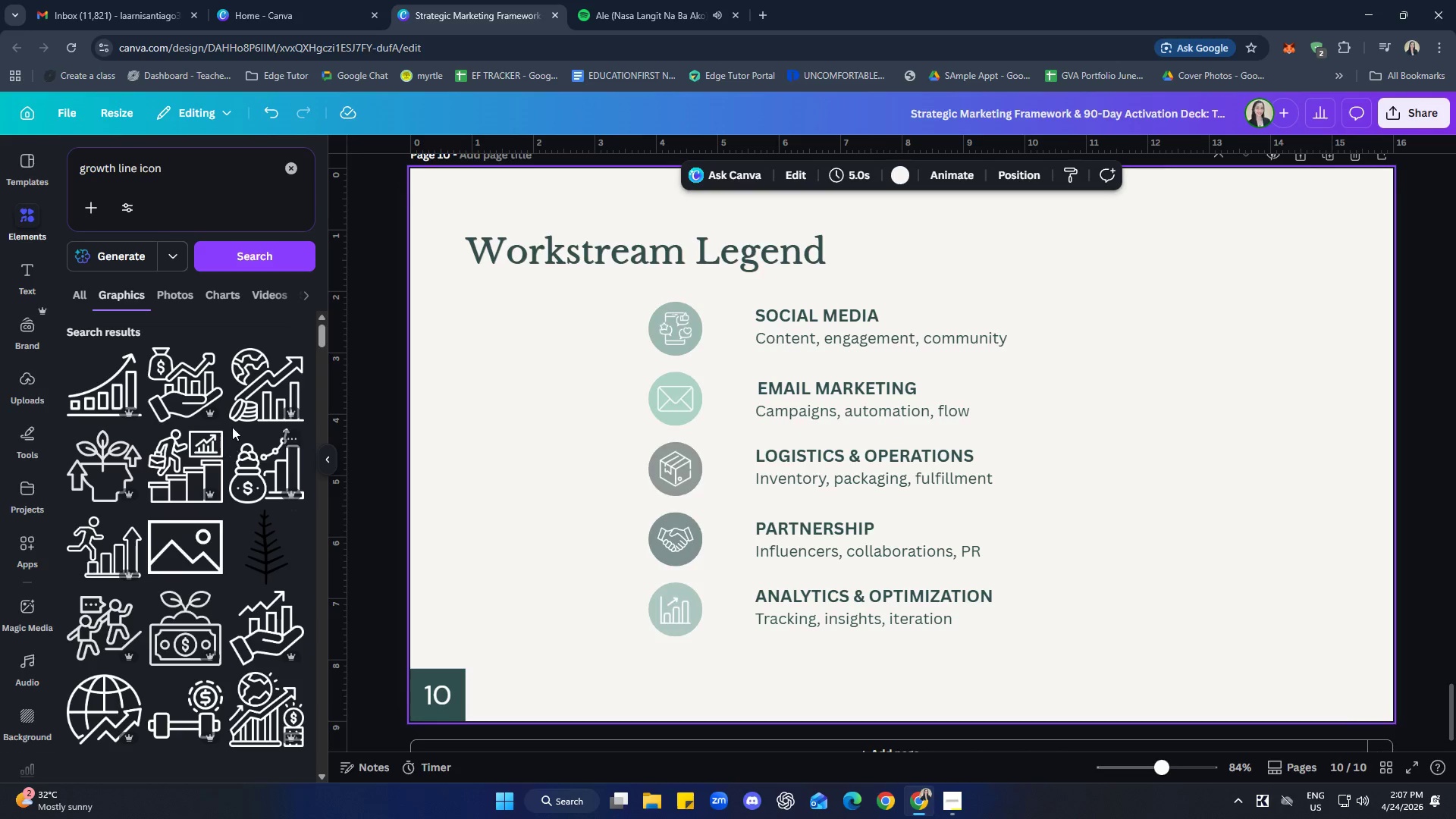 
scroll: coordinate [234, 407], scroll_direction: down, amount: 9.0
 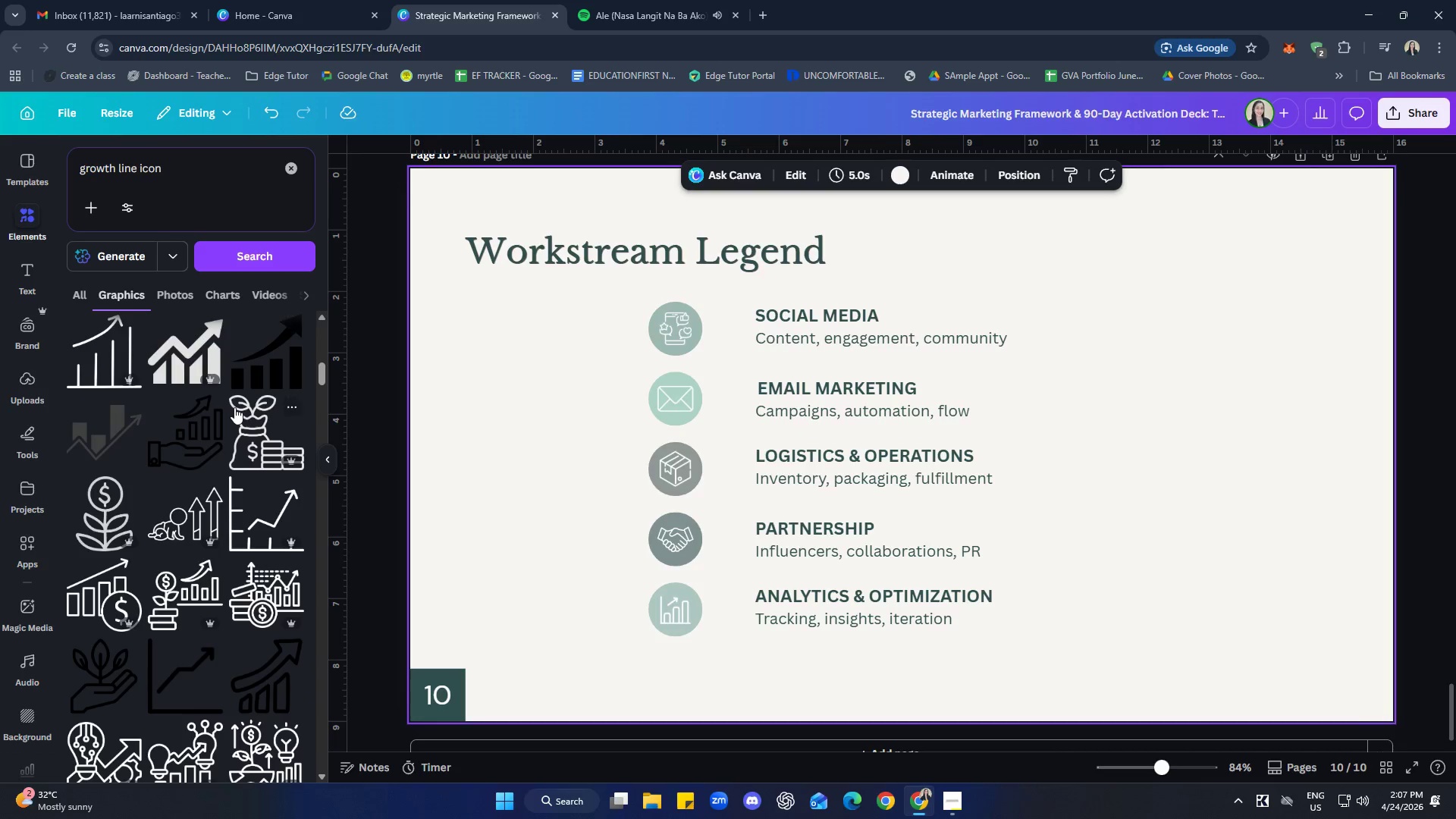 
scroll: coordinate [237, 406], scroll_direction: down, amount: 4.0
 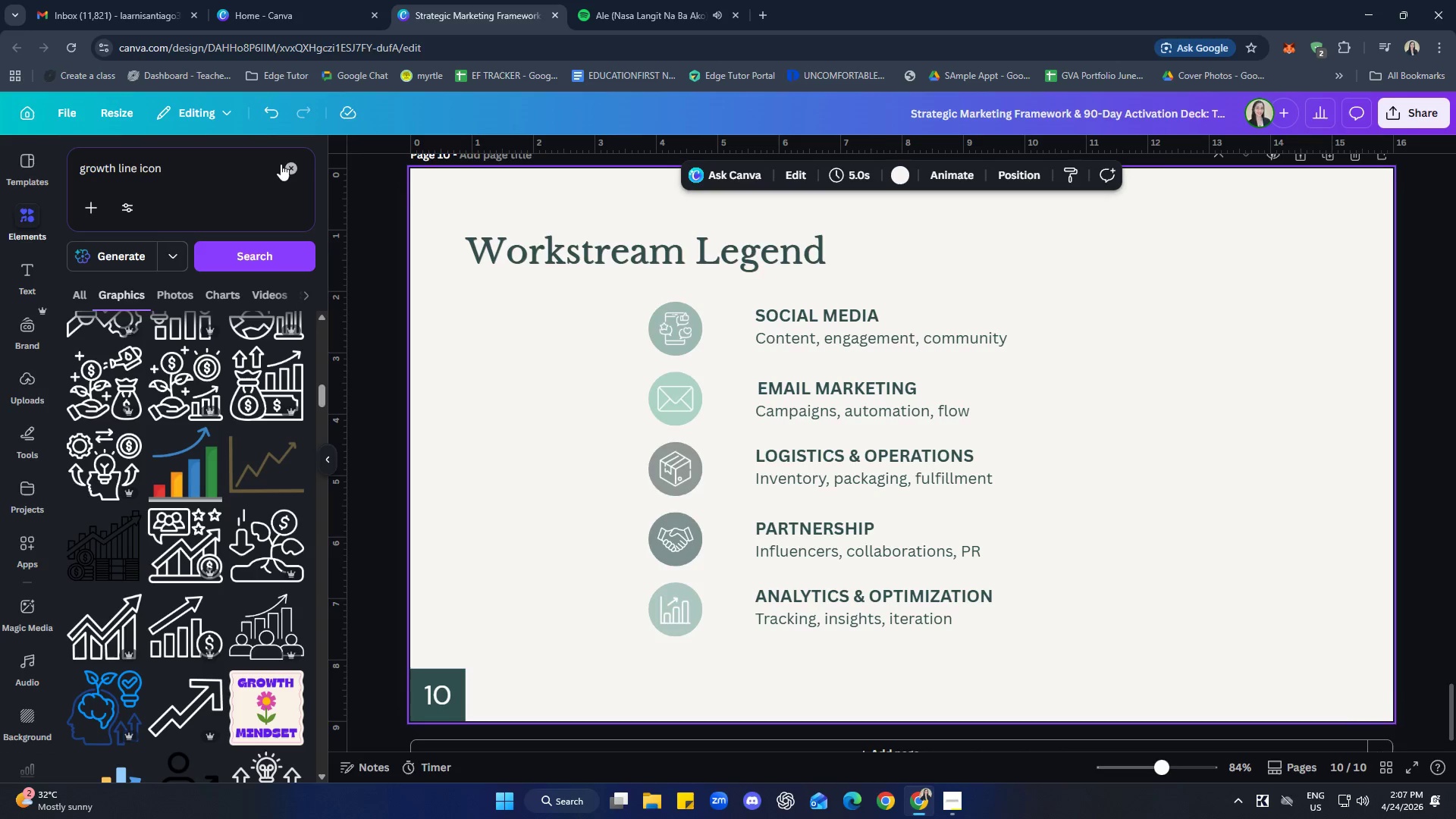 
left_click([590, 626])
 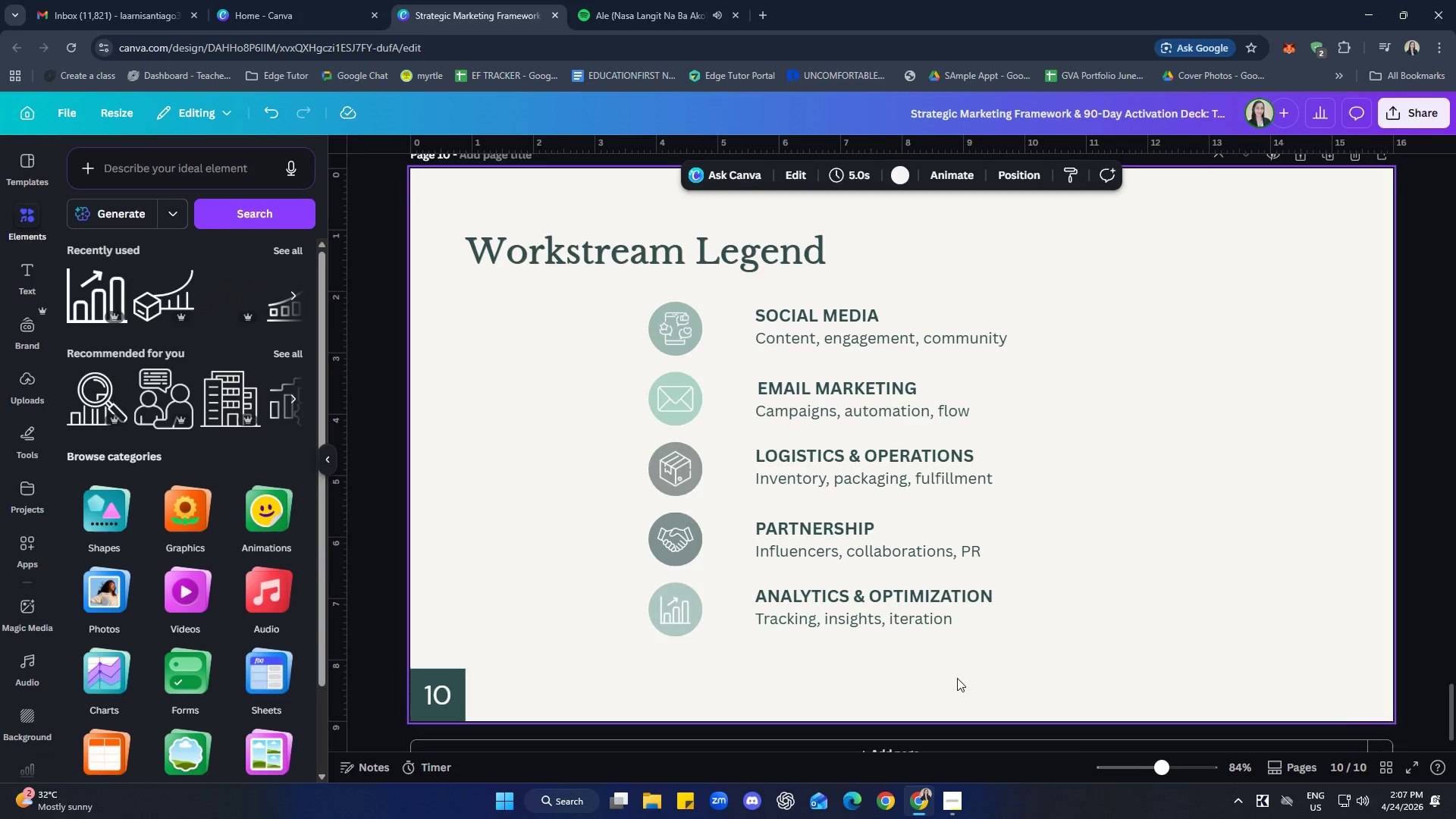 
left_click([1038, 645])
 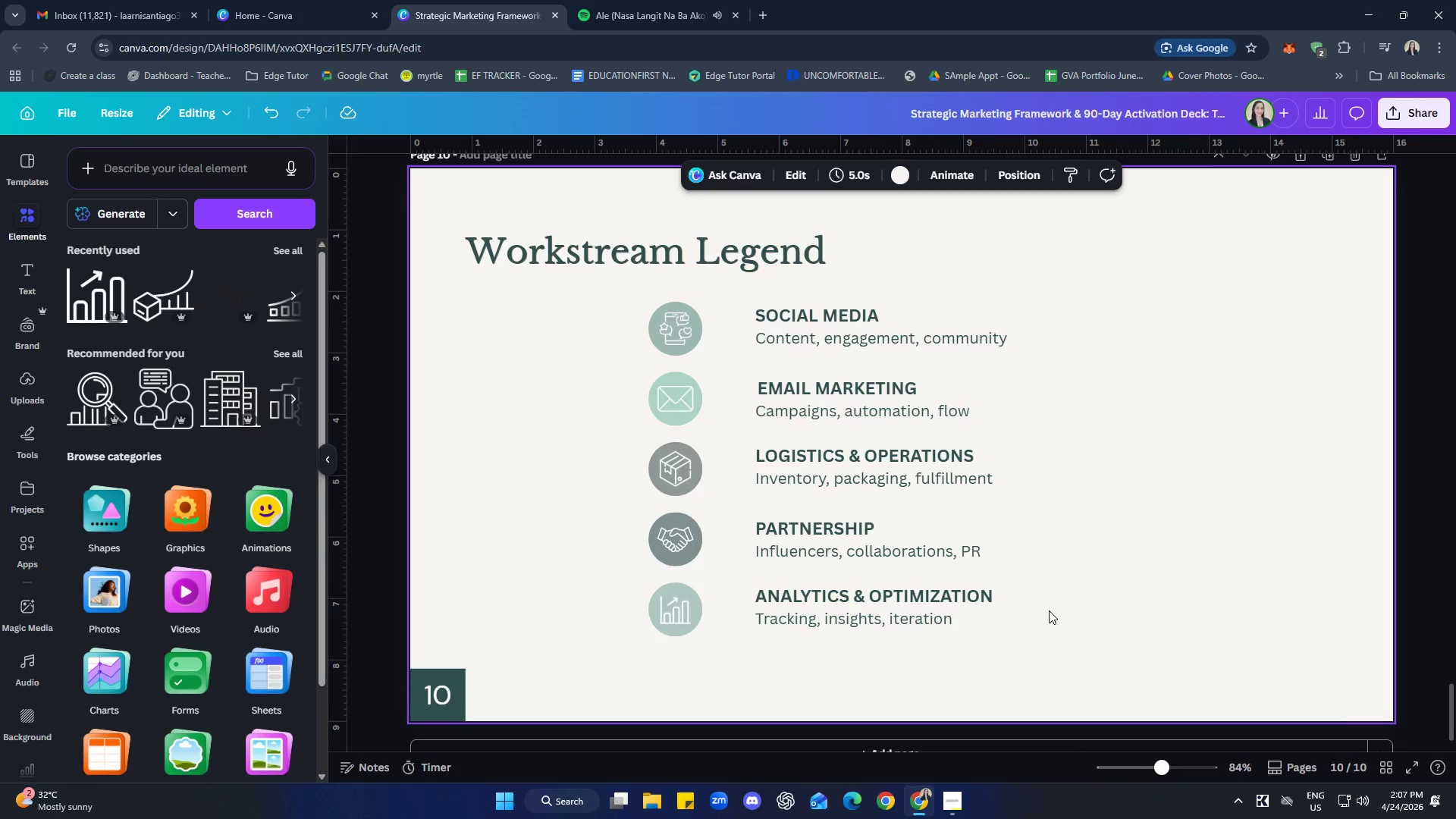 
left_click([1172, 579])
 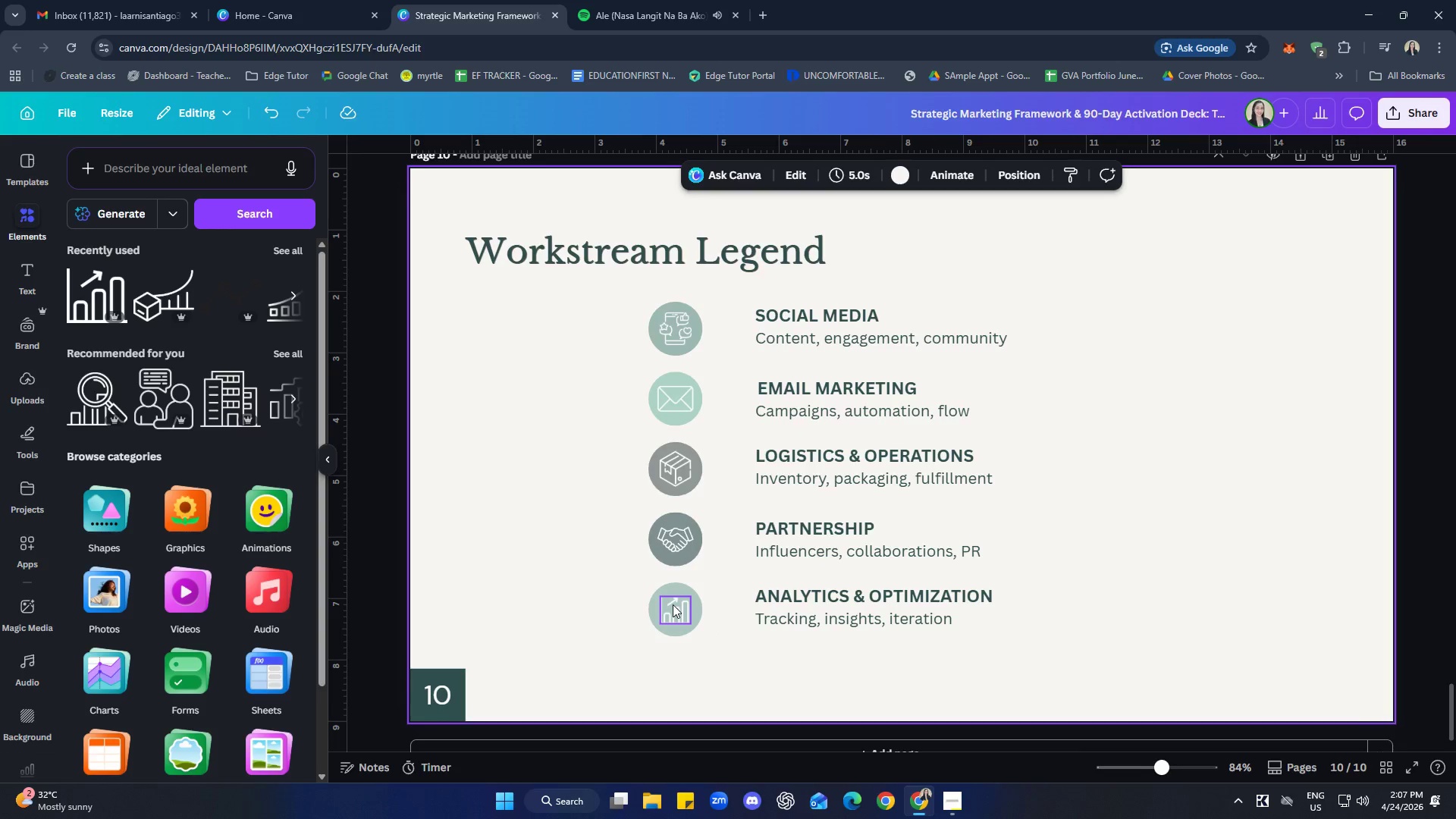 
left_click([673, 604])
 